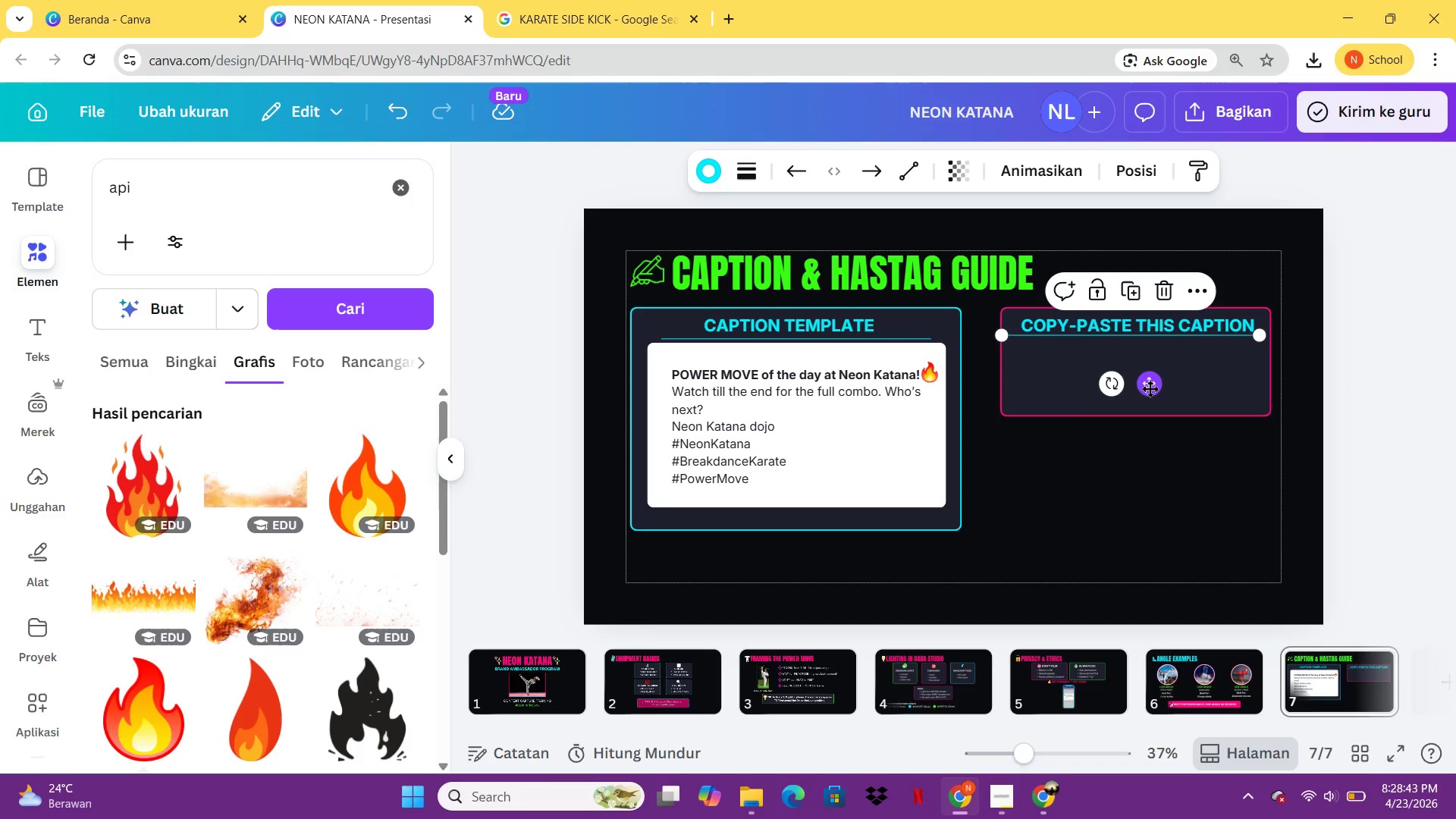 
left_click_drag(start_coordinate=[1150, 388], to_coordinate=[1153, 390])
 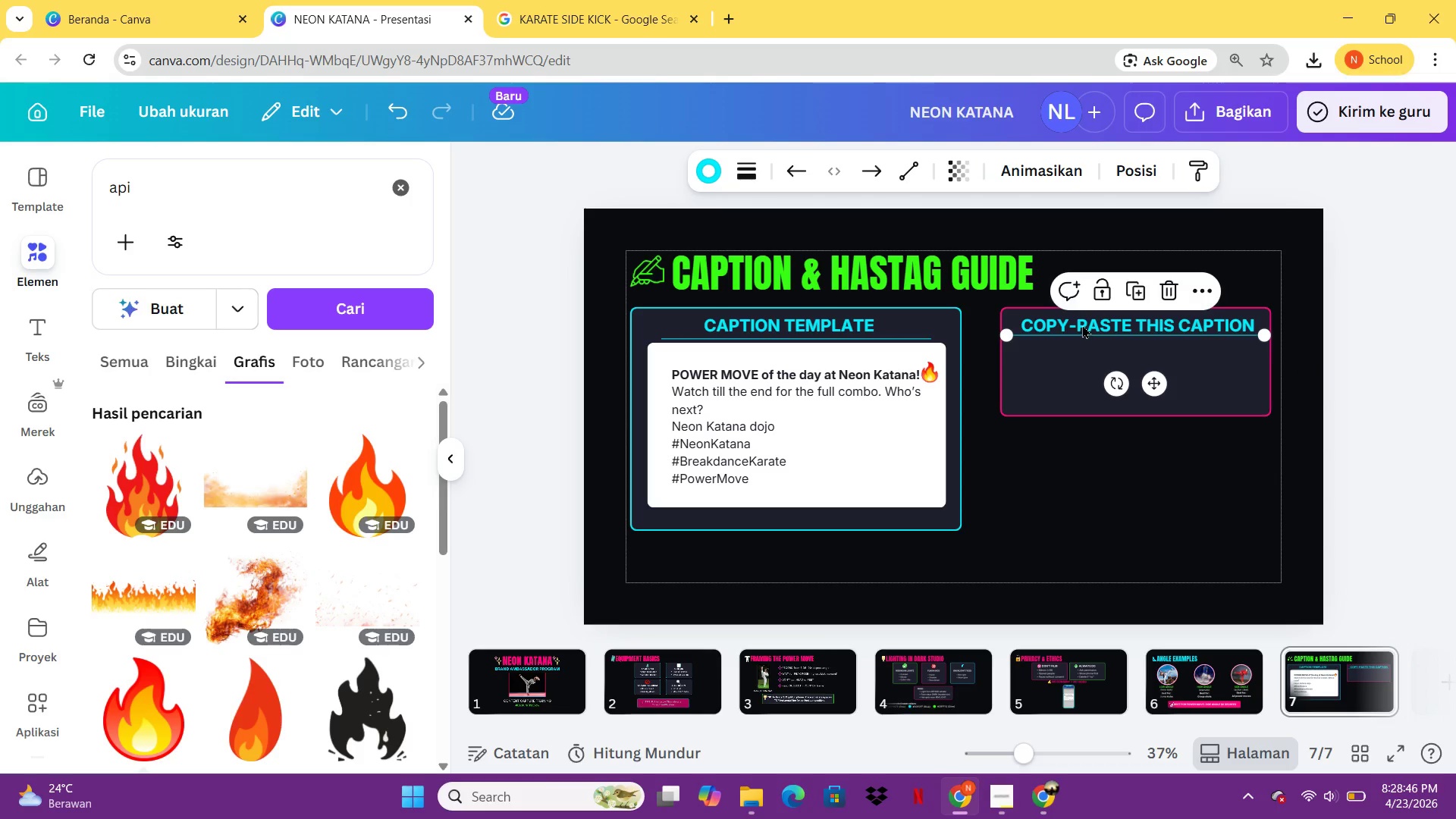 
left_click([1082, 324])
 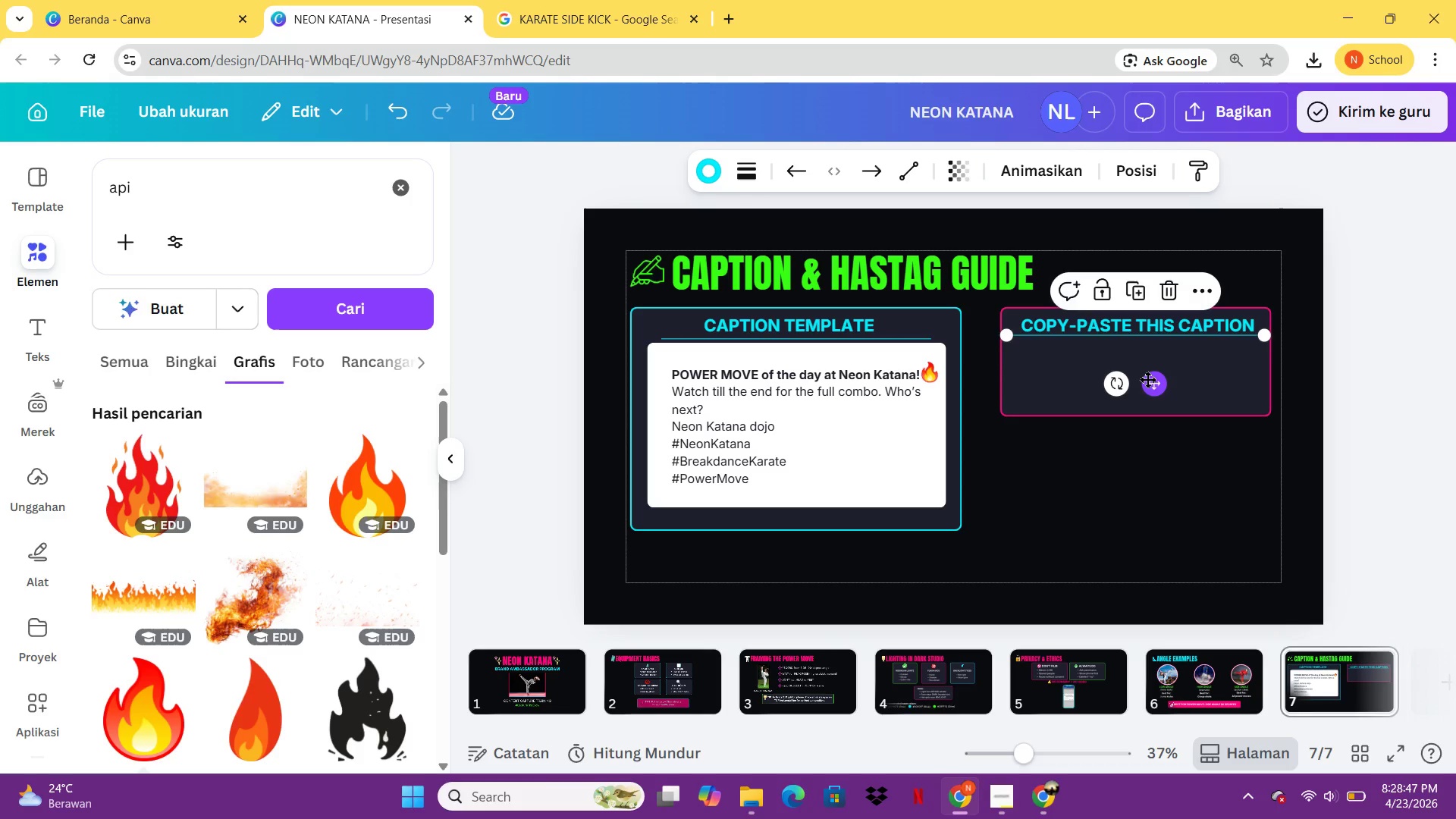 
hold_key(key=ArrowDown, duration=0.83)
 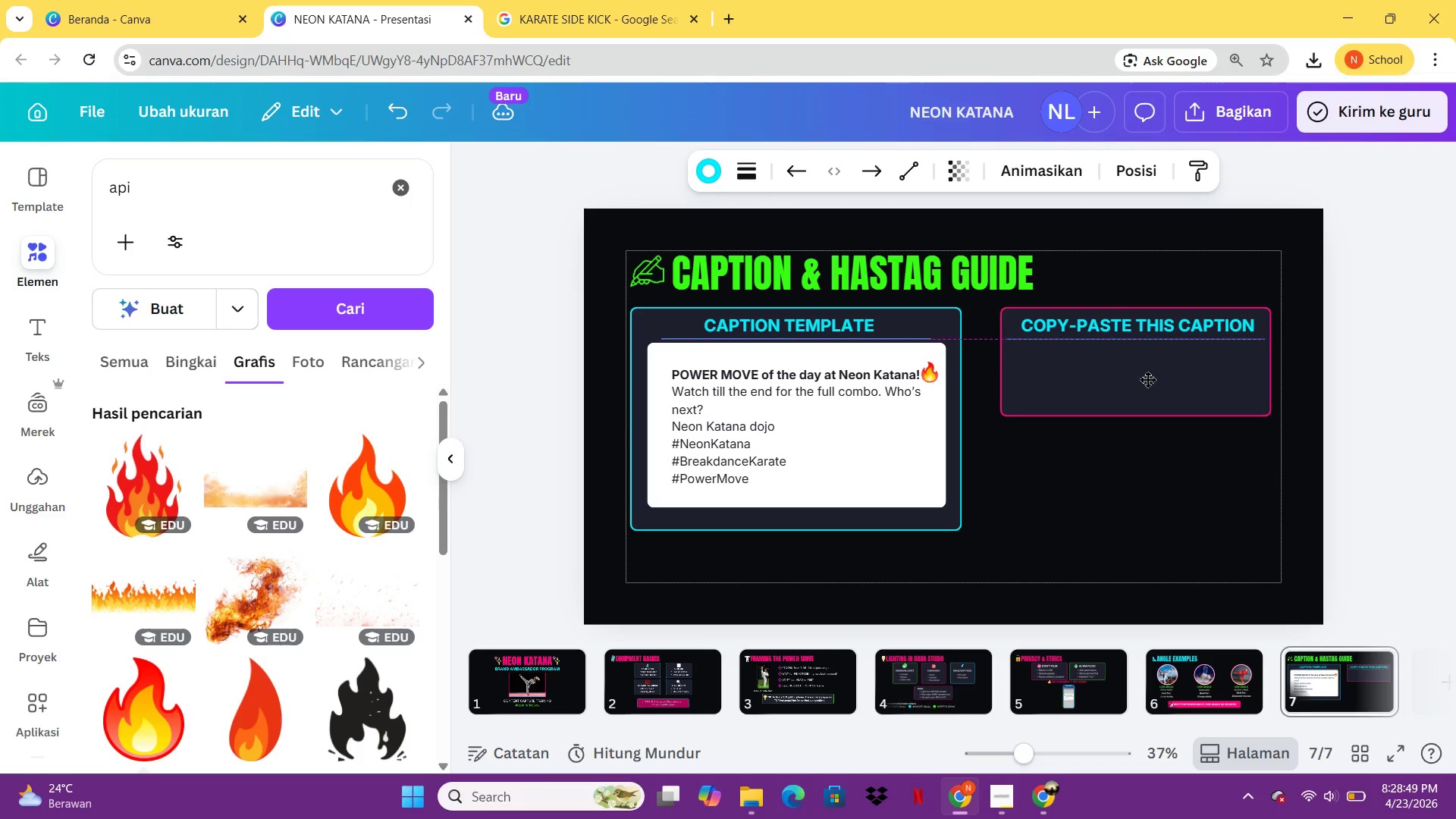 
key(ArrowDown)
 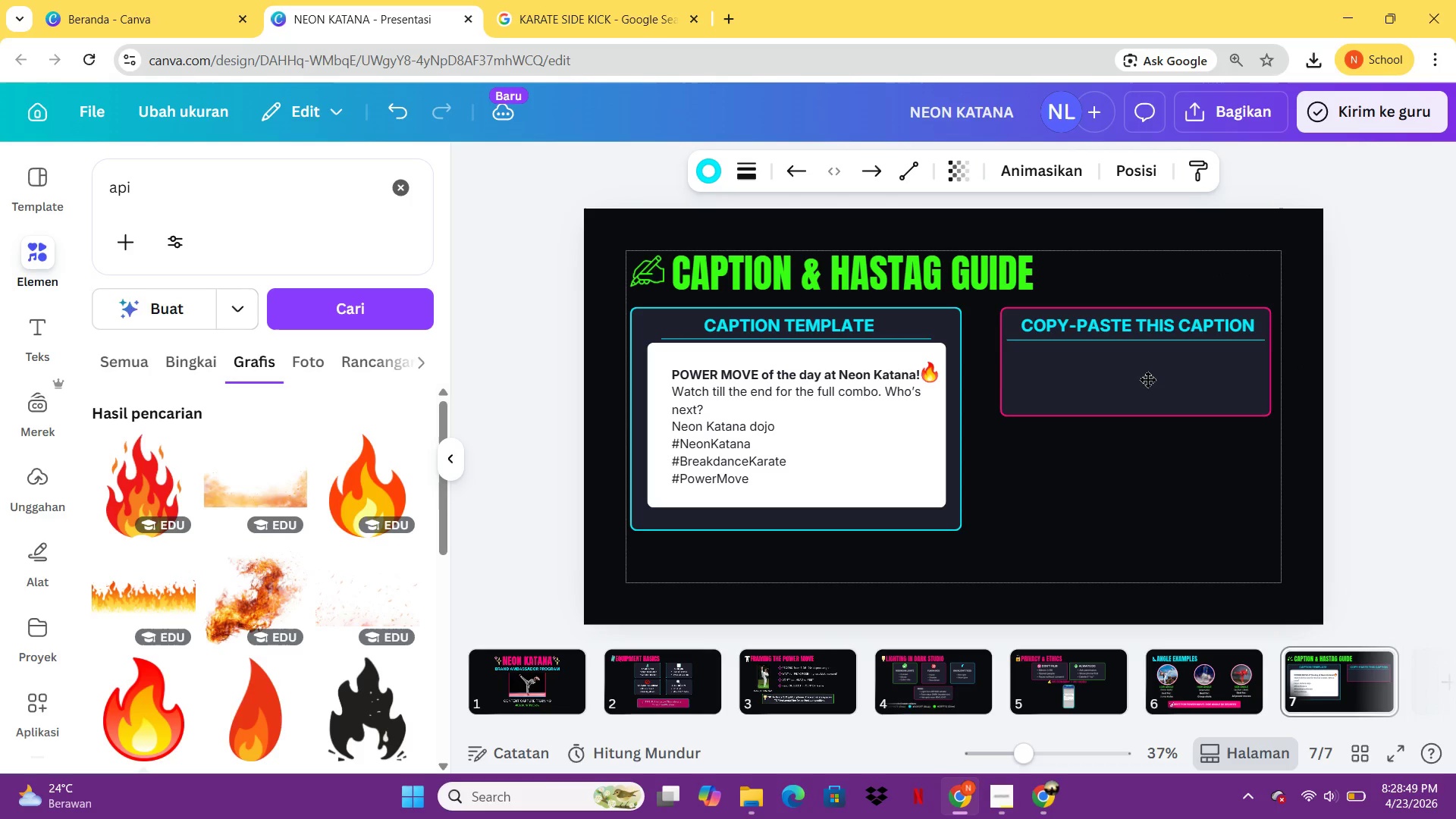 
key(ArrowDown)
 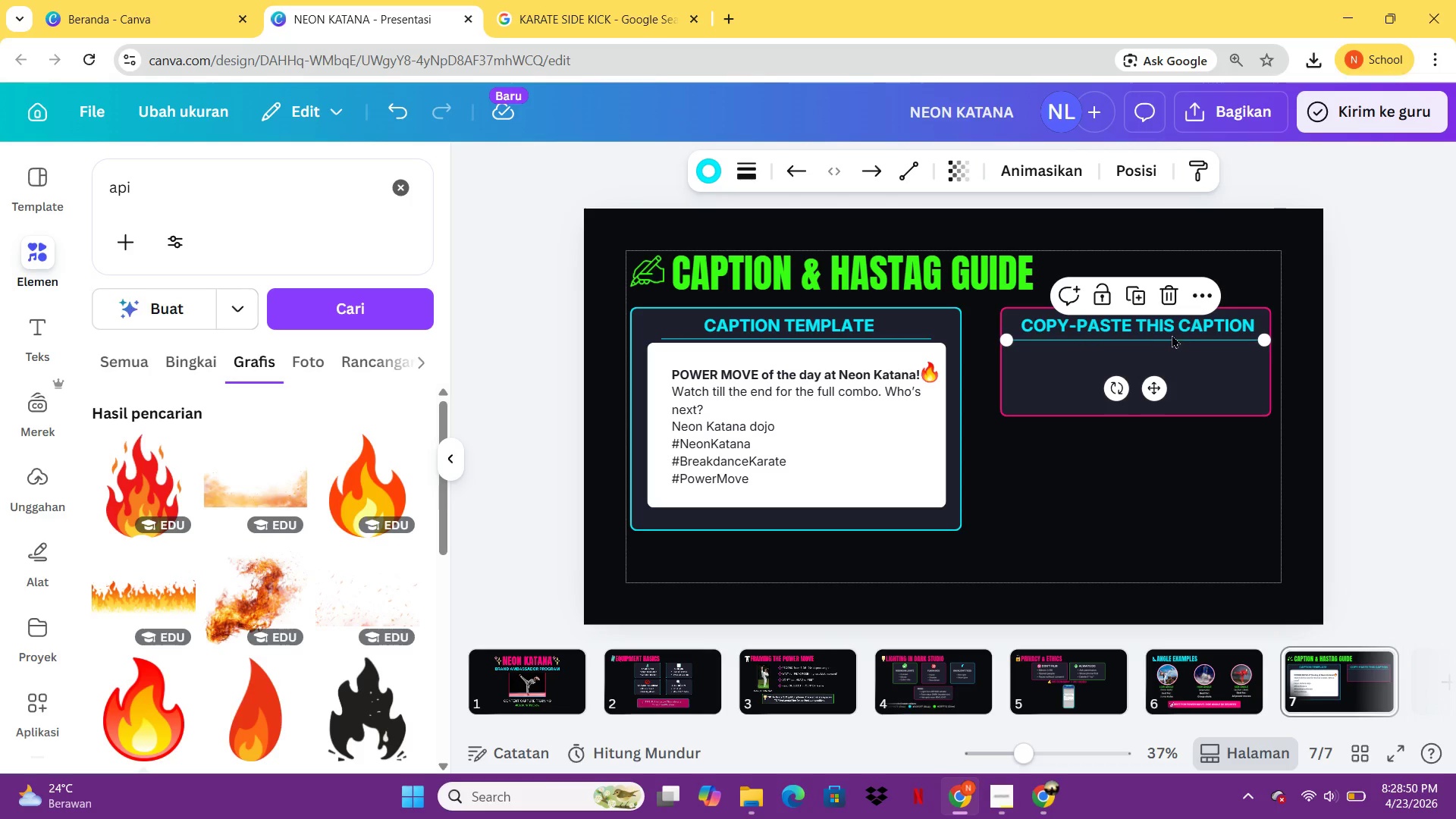 
left_click([1181, 322])
 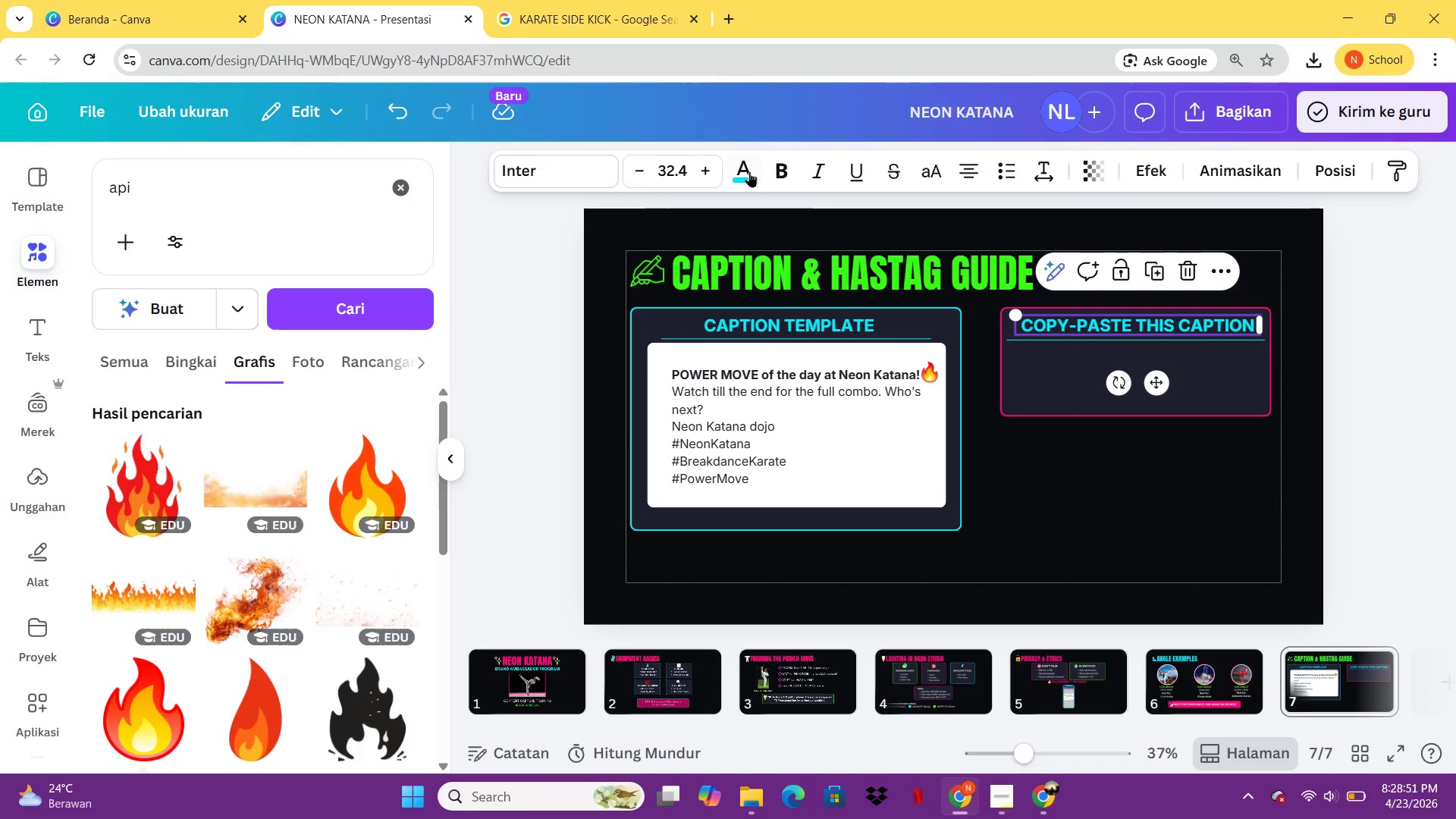 
left_click([752, 174])
 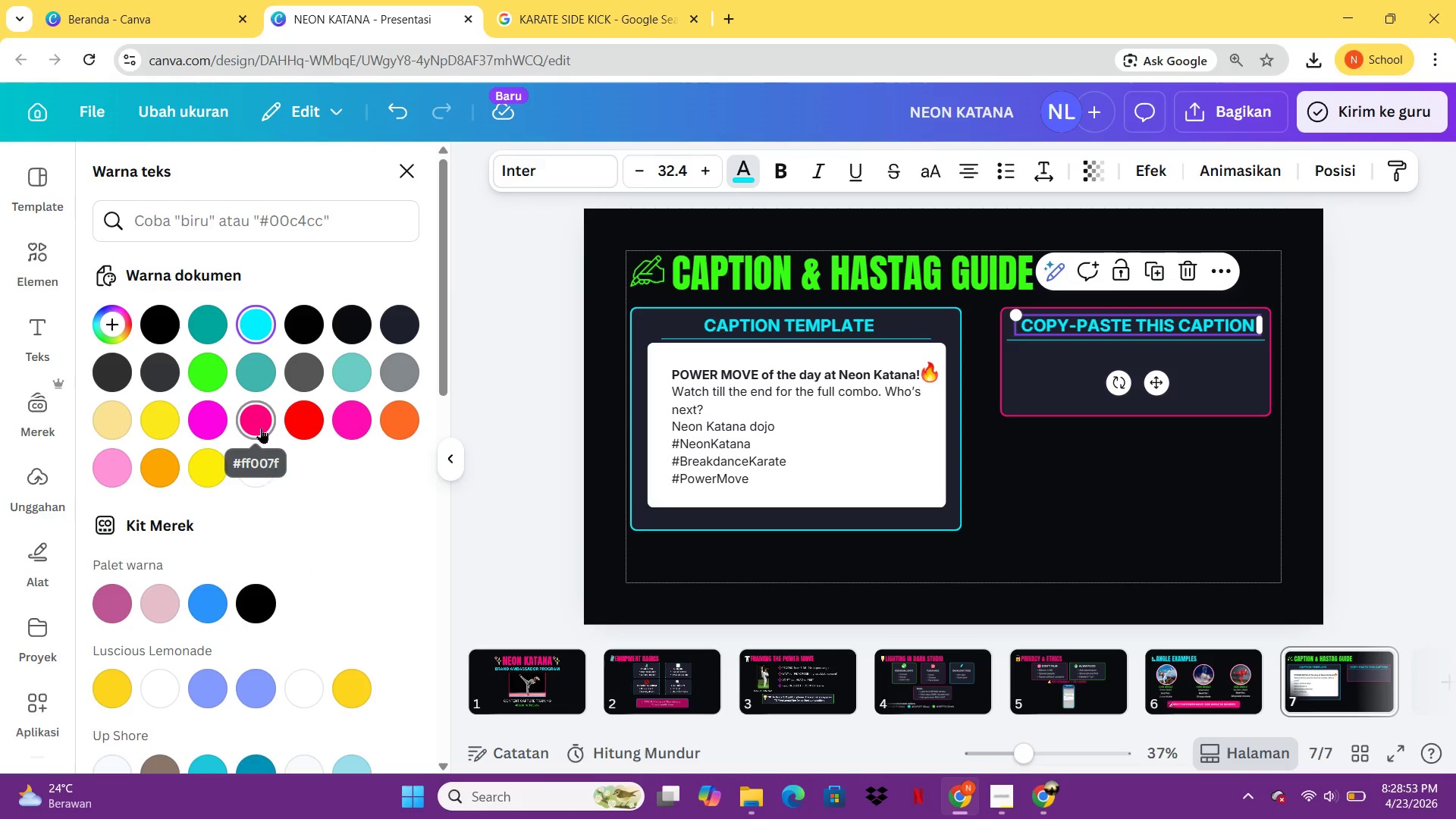 
left_click([261, 428])
 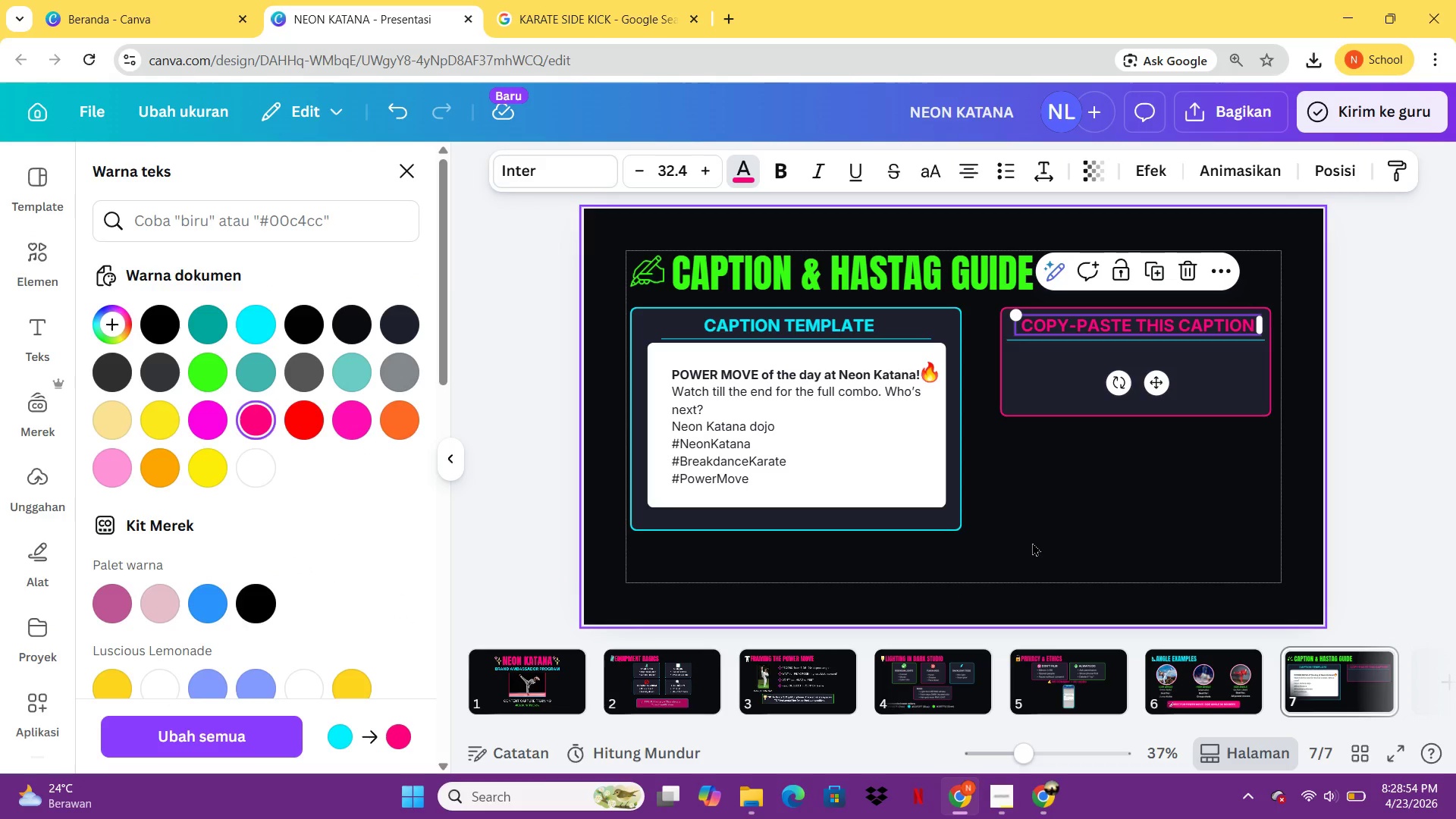 
left_click([1032, 542])
 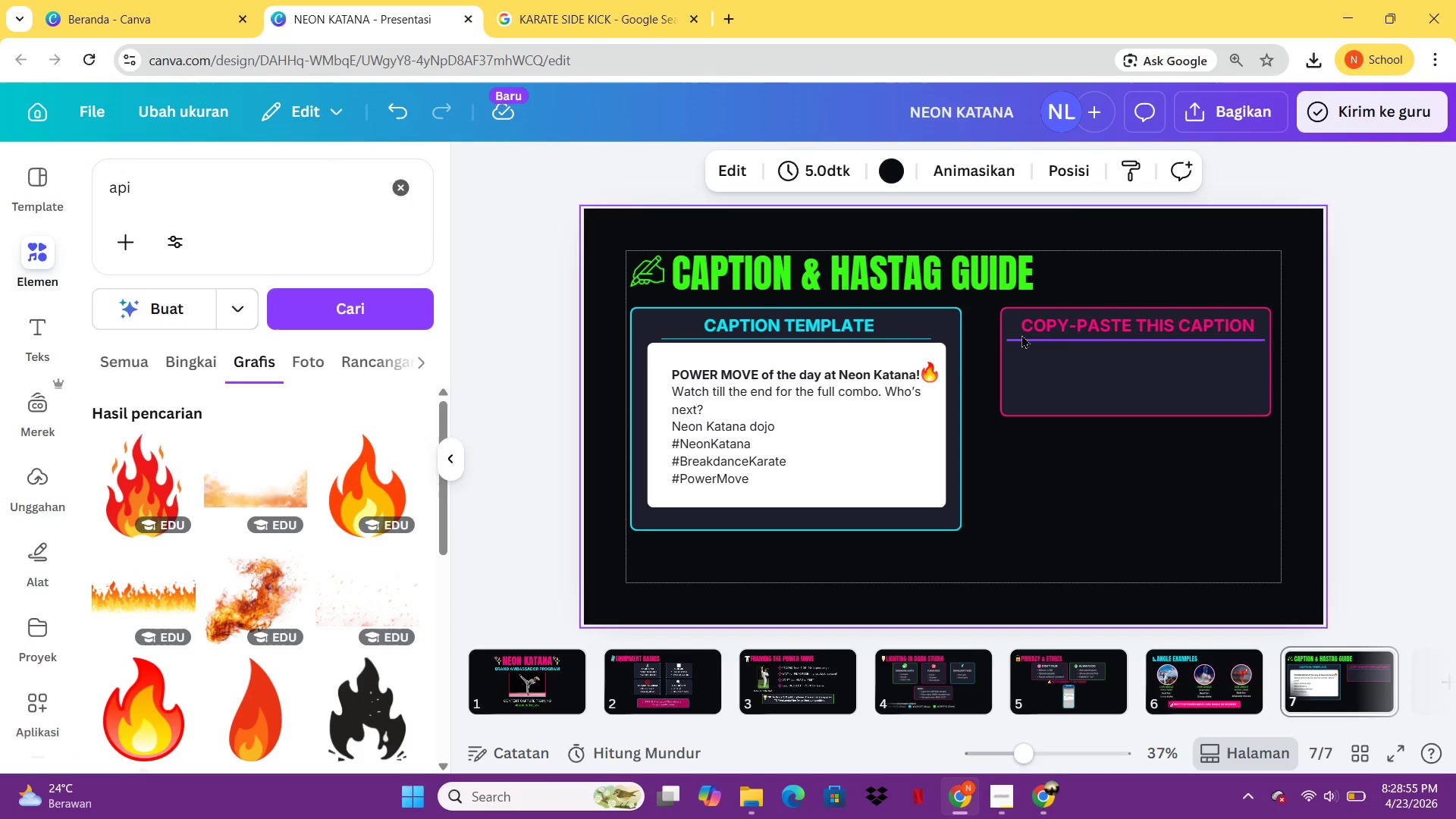 
left_click([1021, 334])
 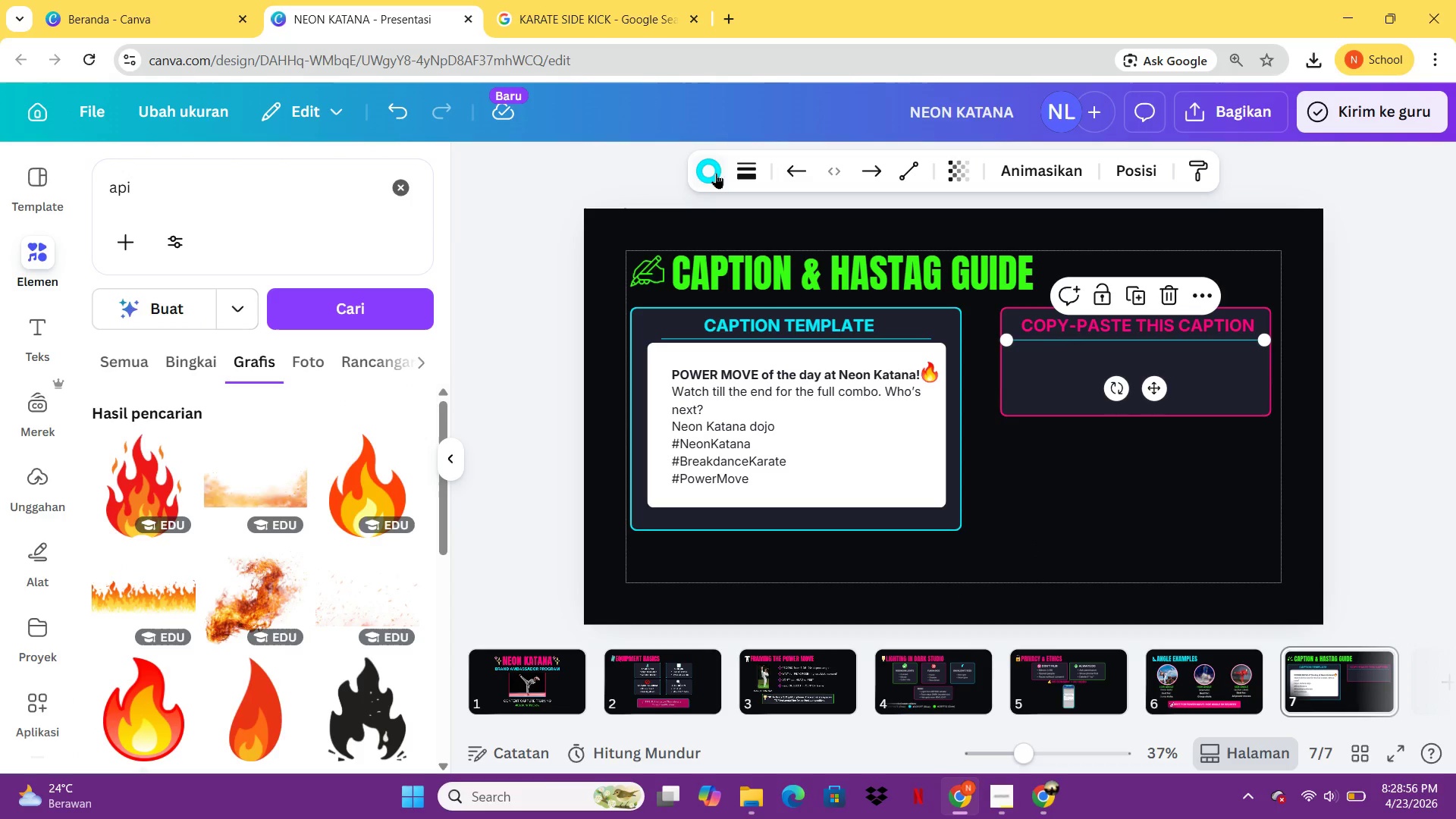 
left_click([713, 170])
 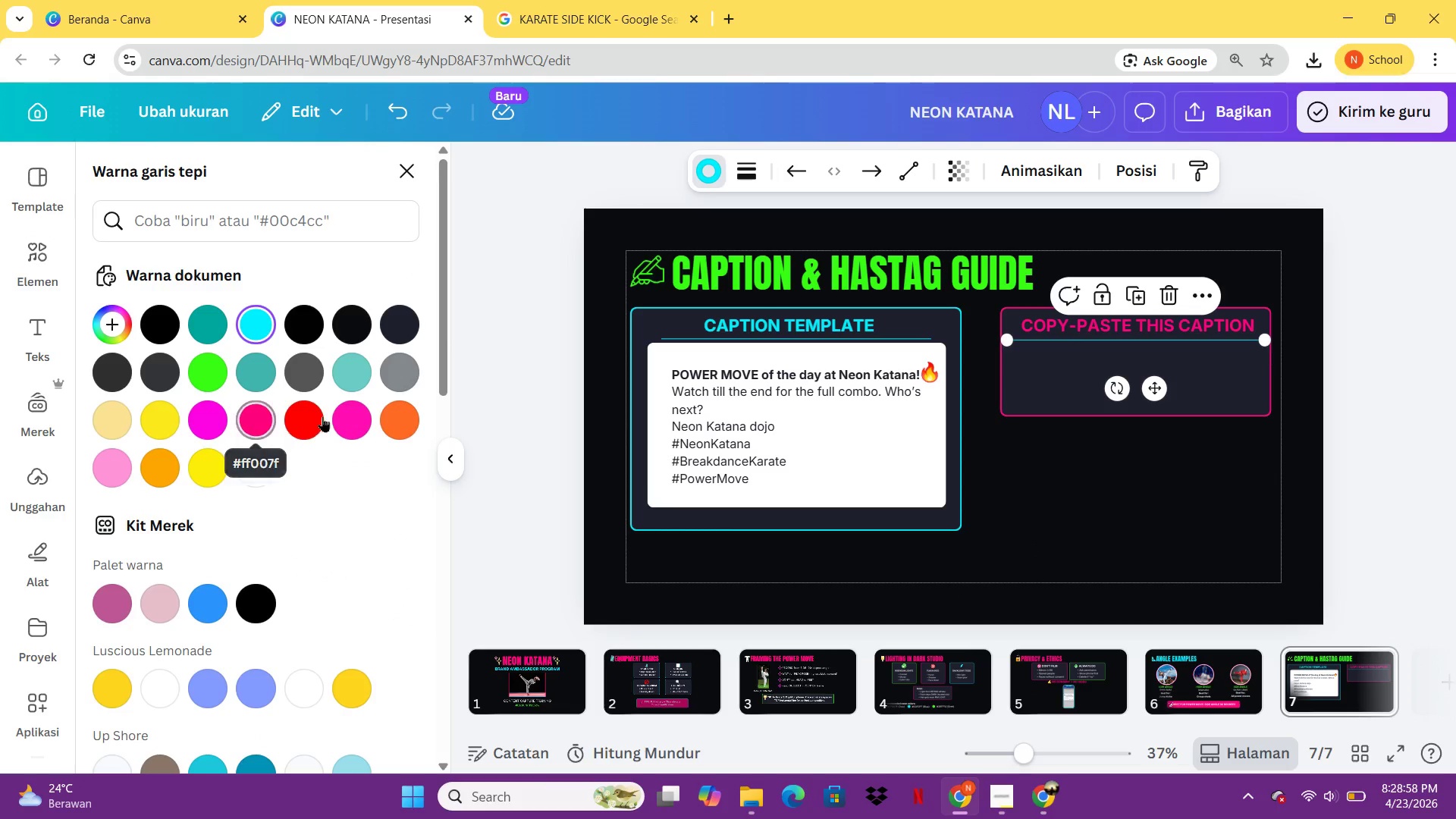 
left_click([259, 420])
 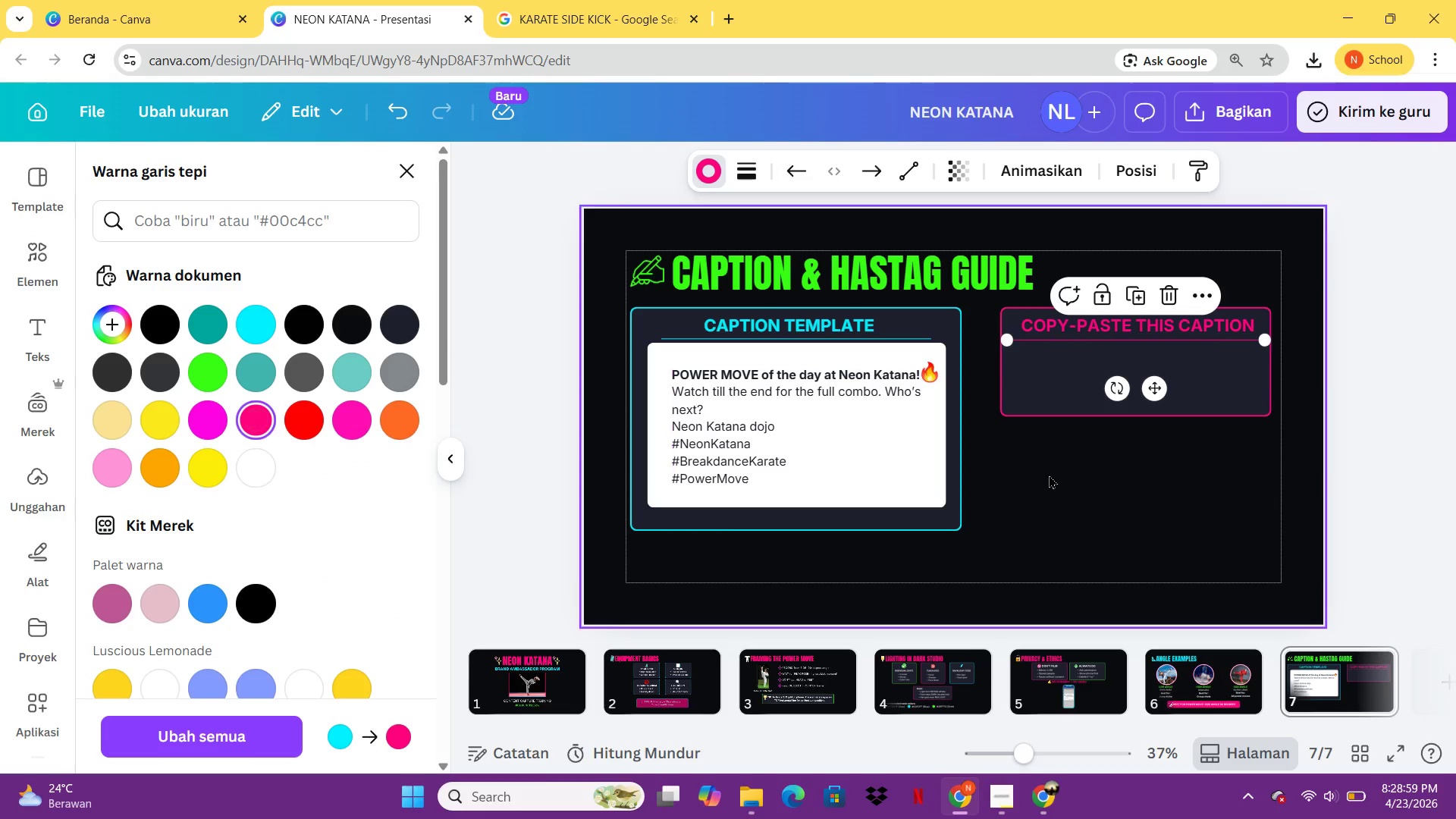 
left_click([1064, 474])
 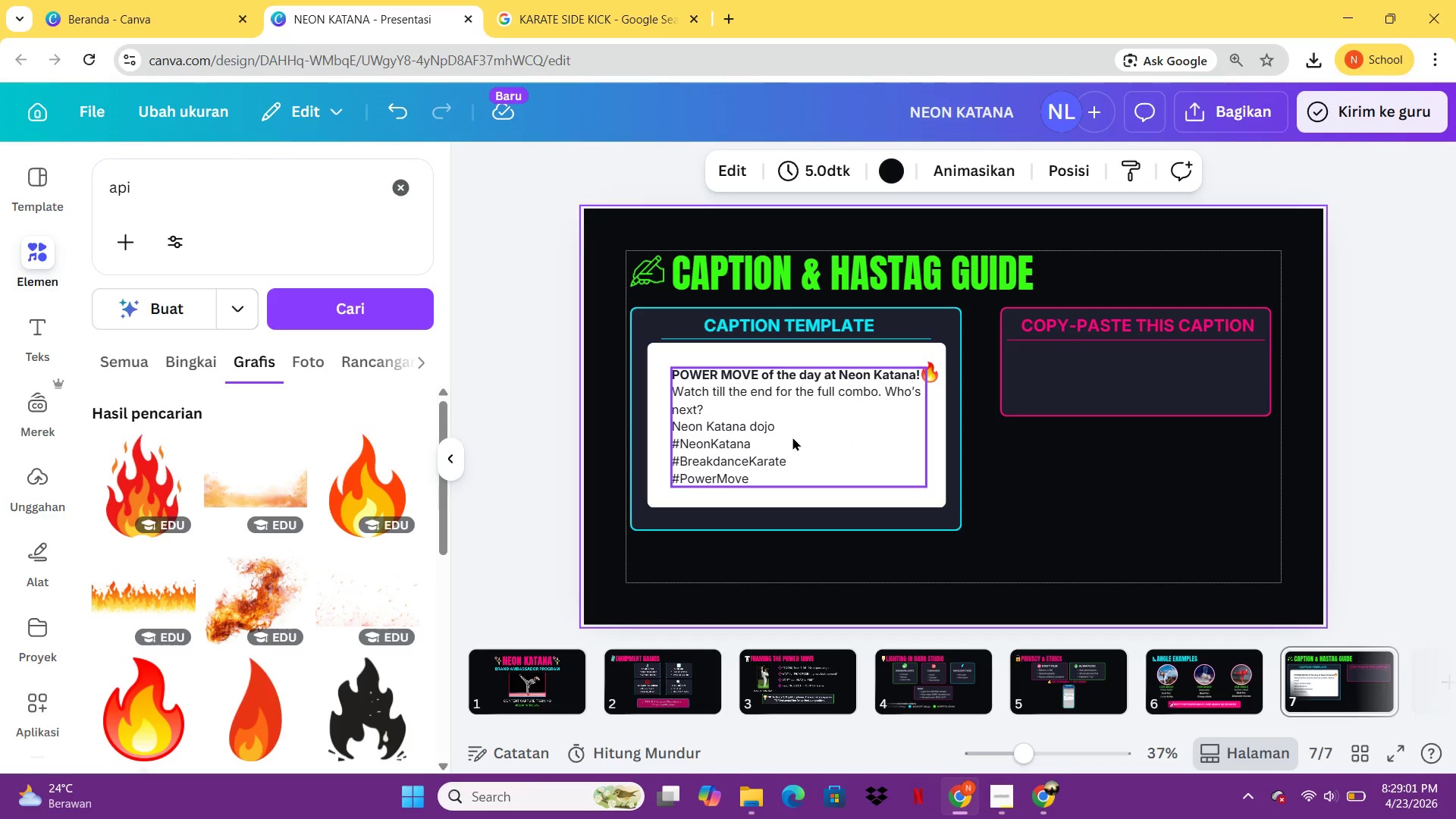 
left_click([792, 437])
 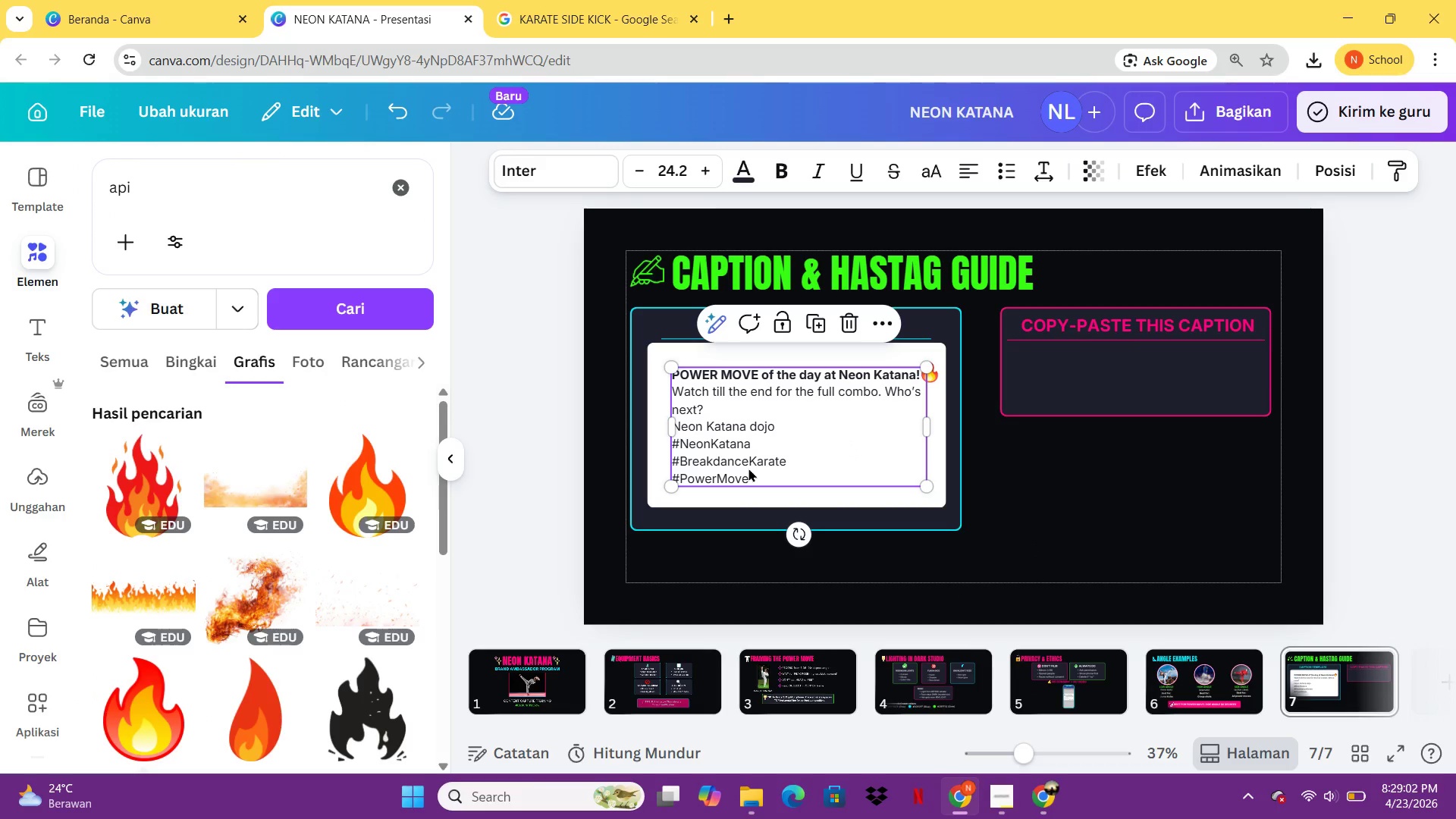 
left_click([748, 468])
 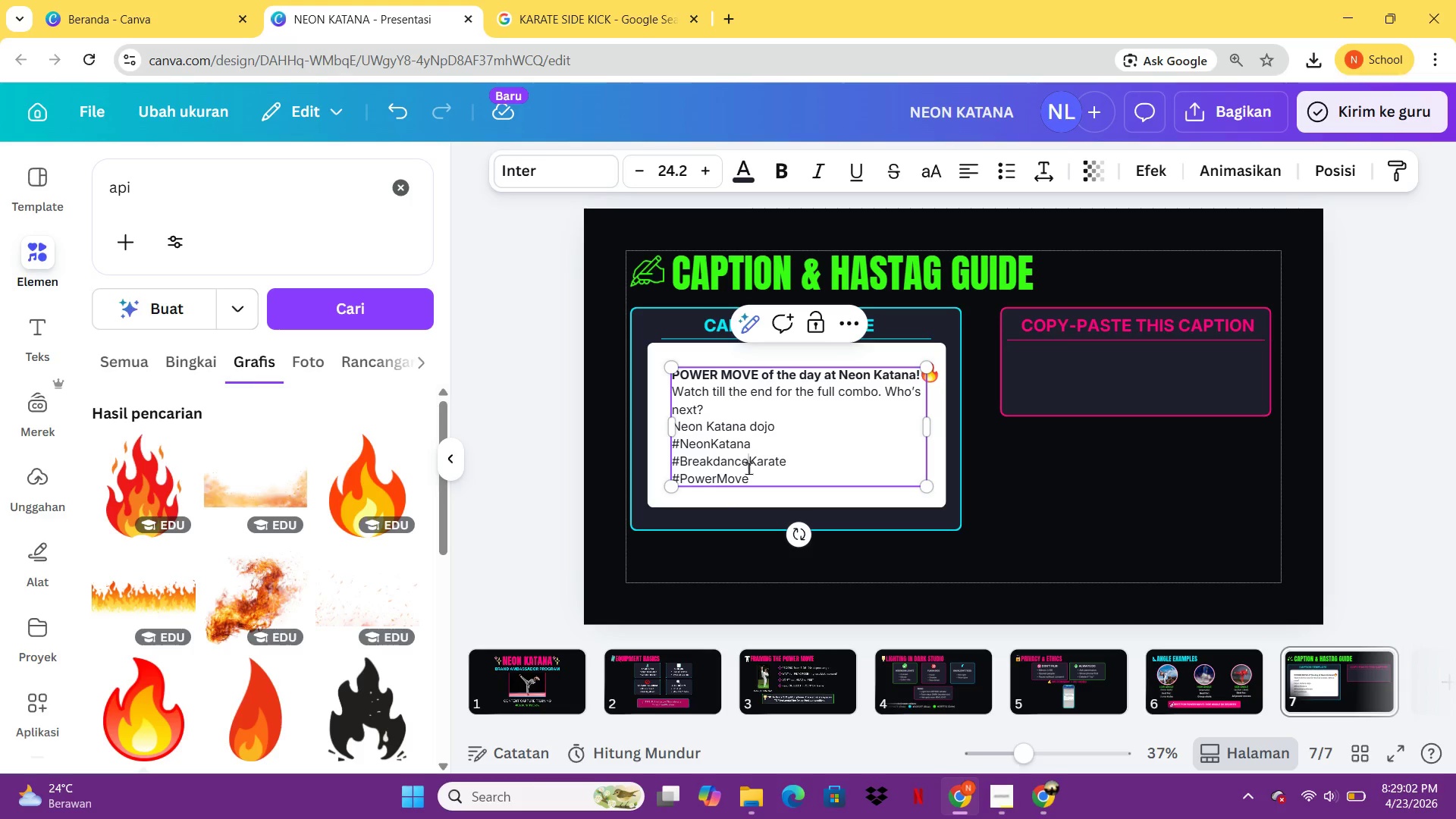 
key(Control+C)
 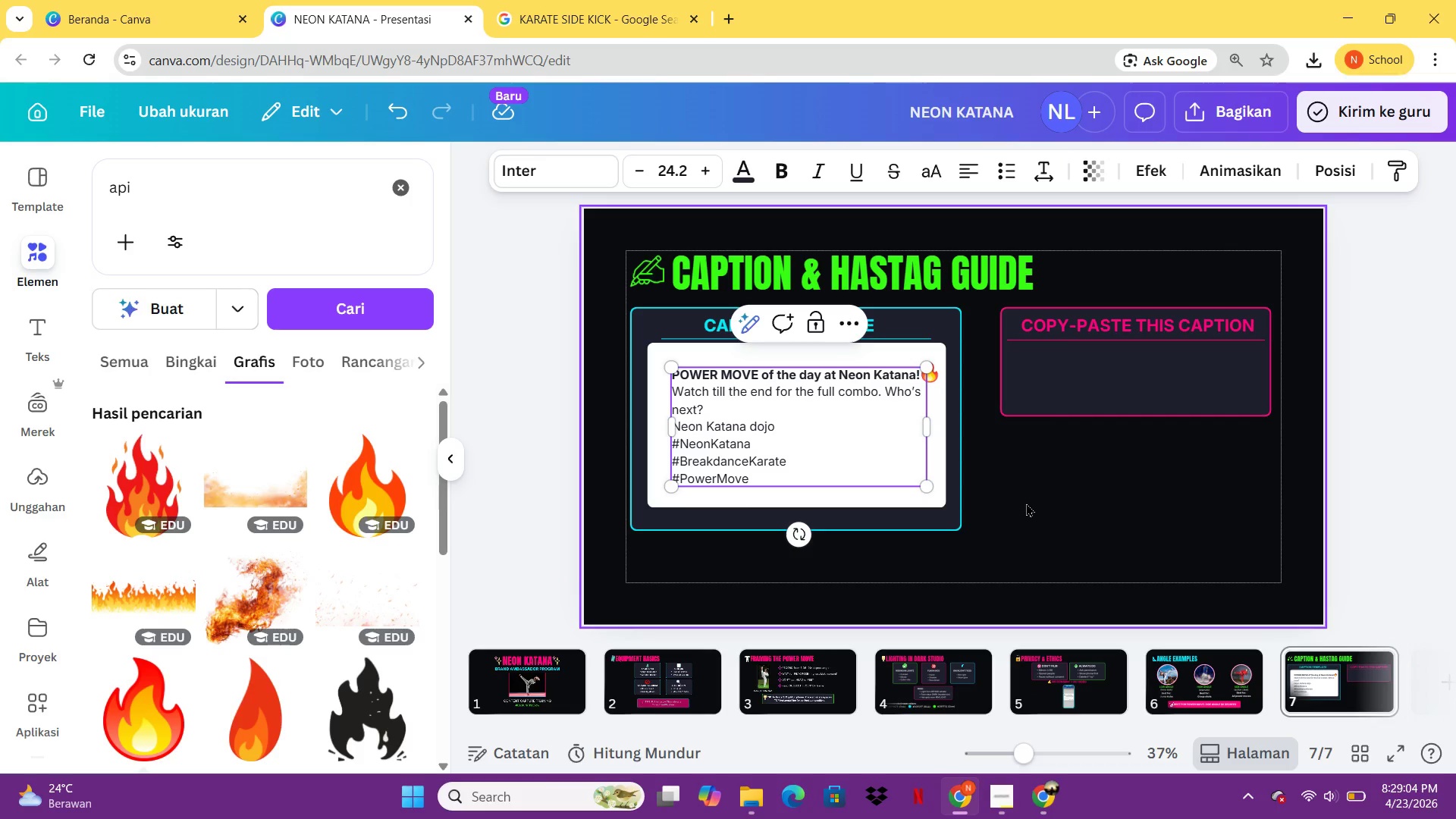 
double_click([876, 435])
 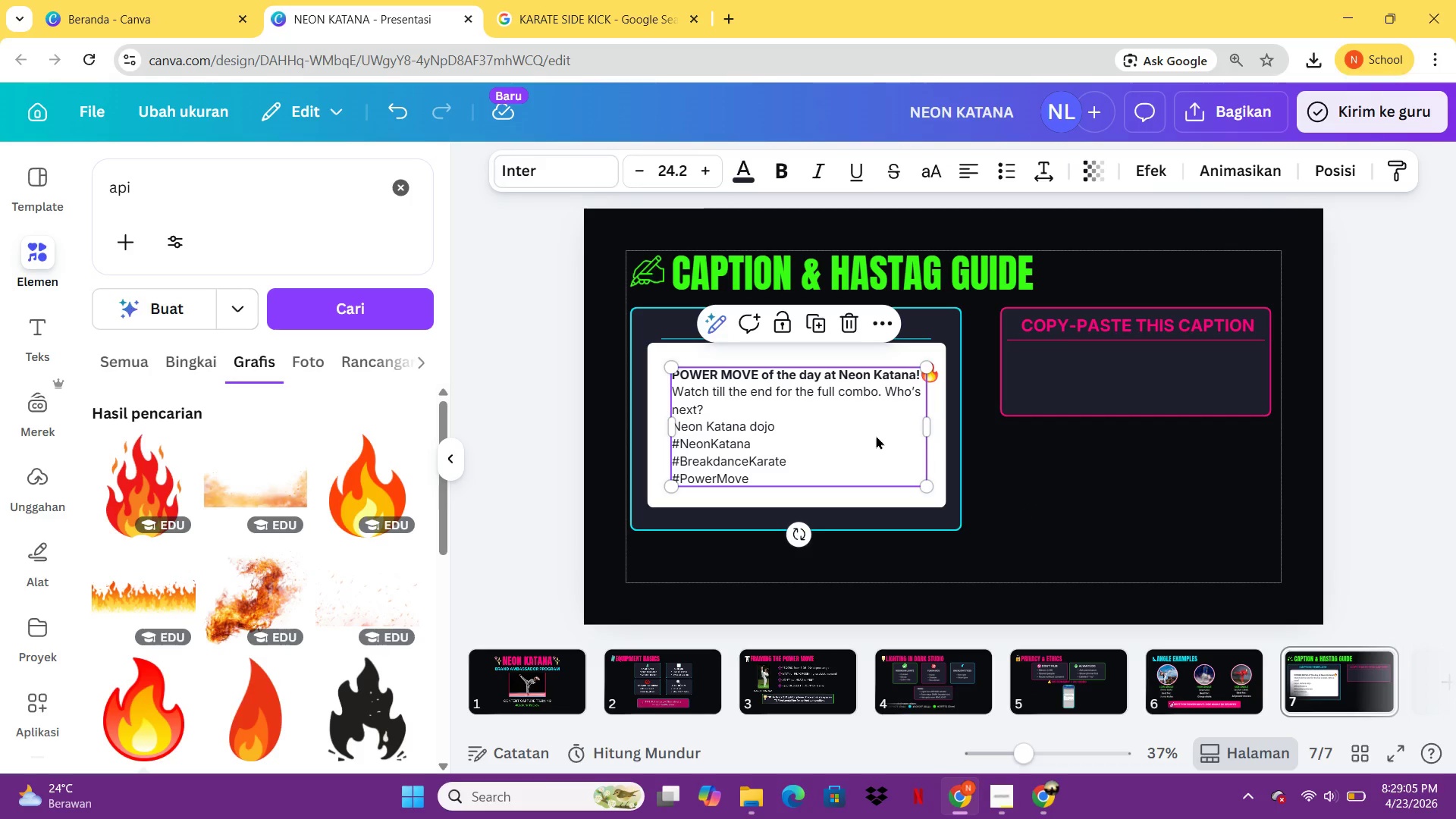 
key(Control+C)
 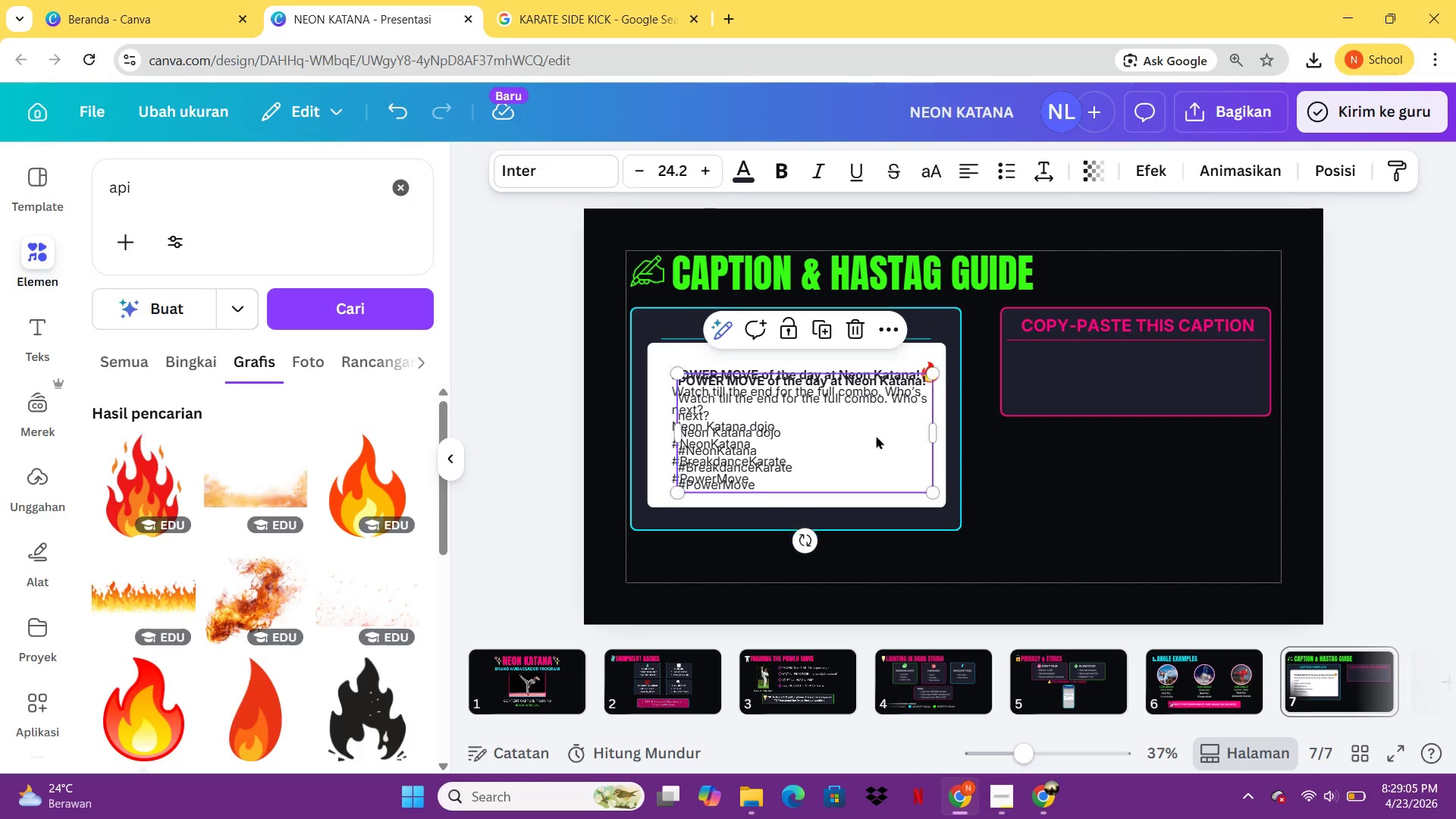 
key(Control+V)
 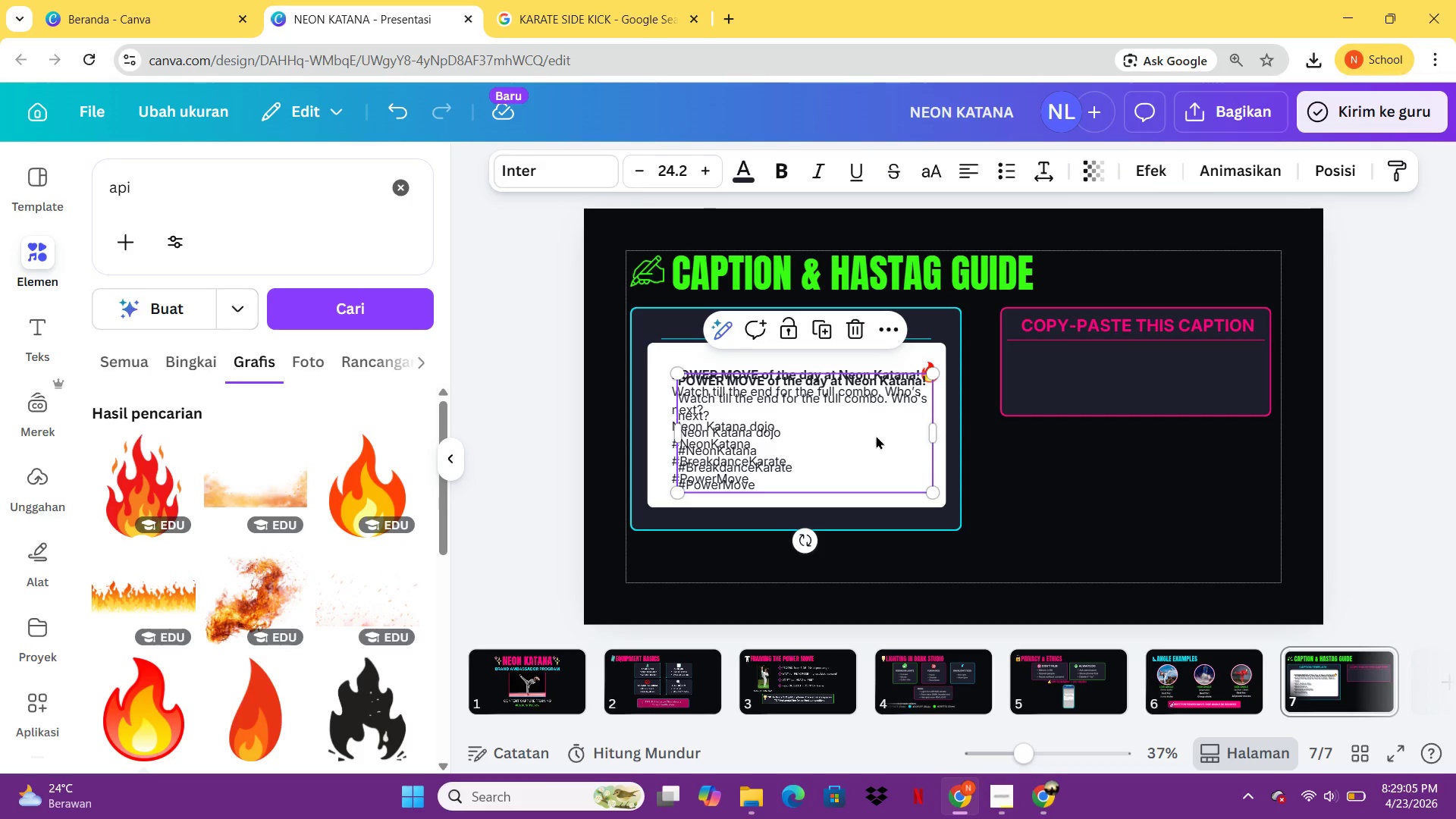 
left_click_drag(start_coordinate=[876, 435], to_coordinate=[1075, 479])
 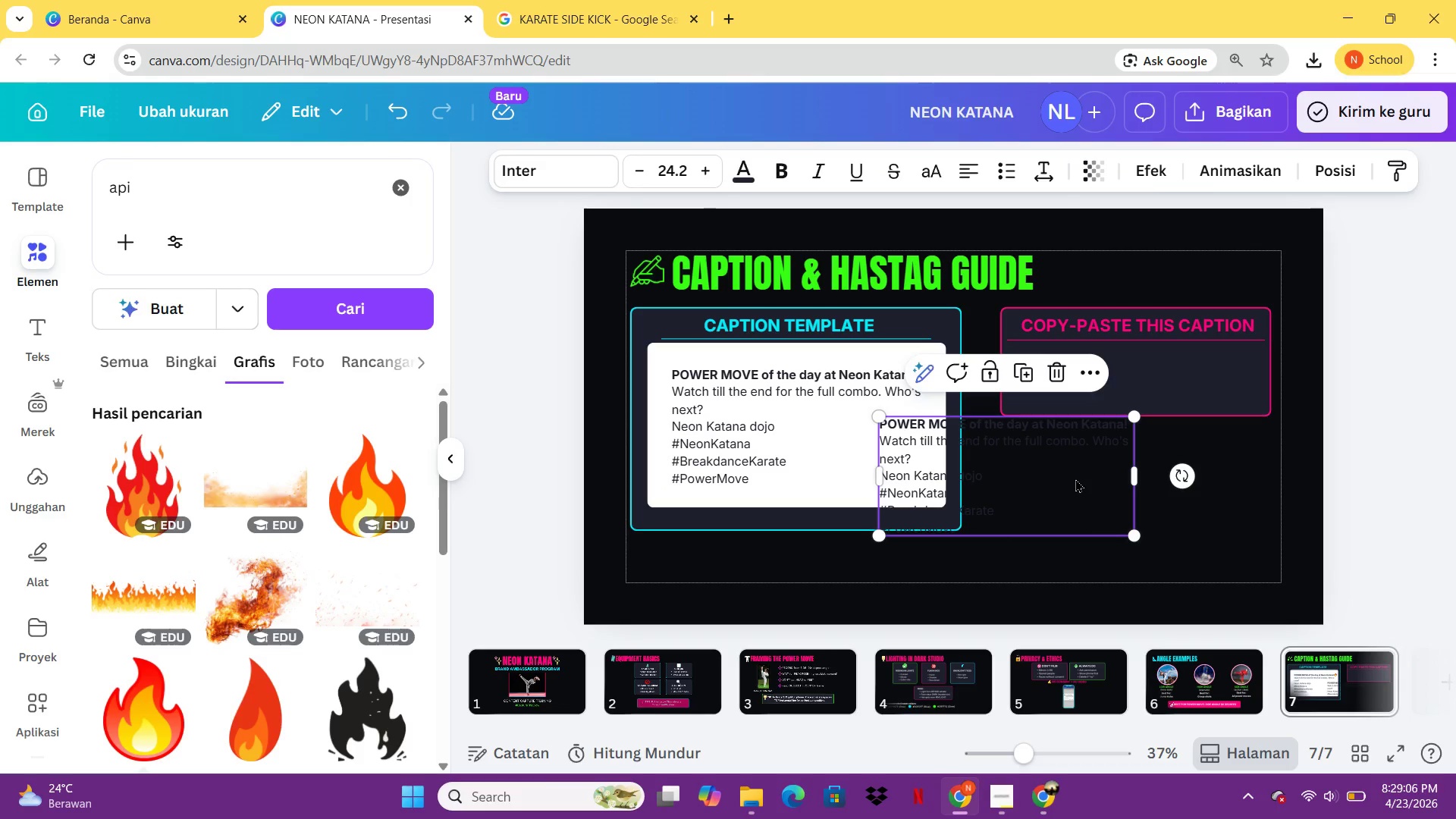 
left_click([1075, 479])
 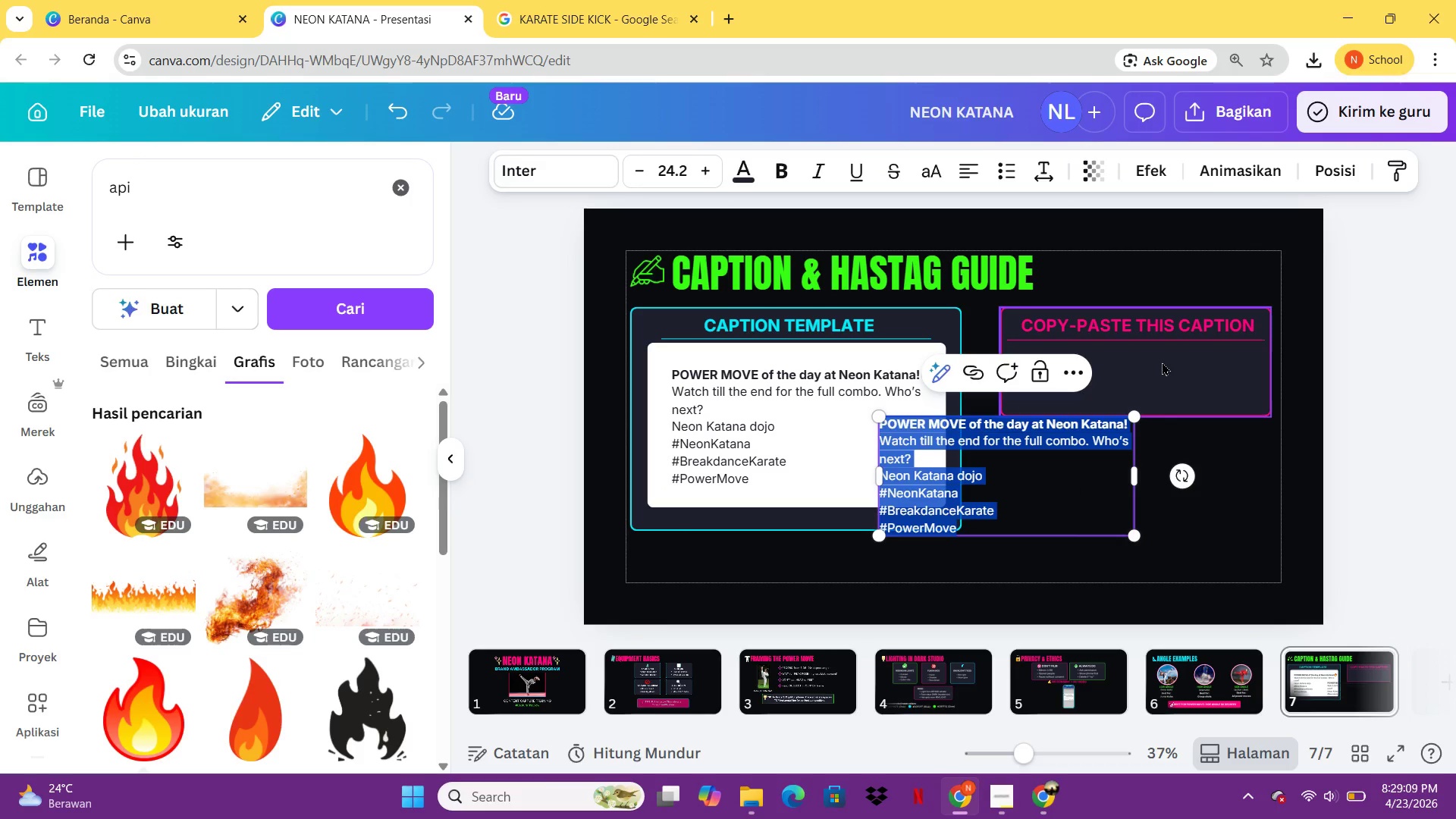 
left_click([824, 457])
 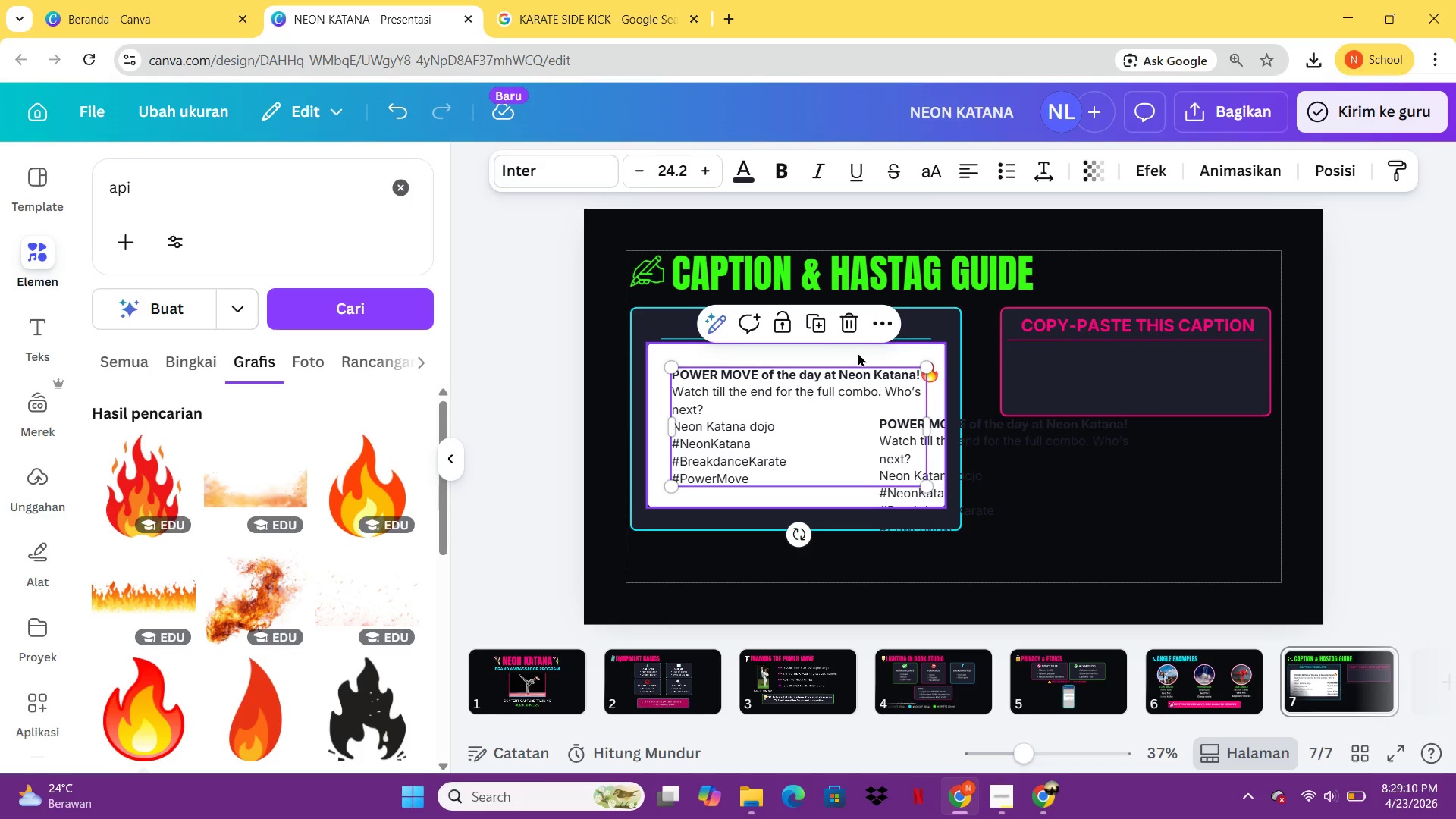 
left_click([858, 353])
 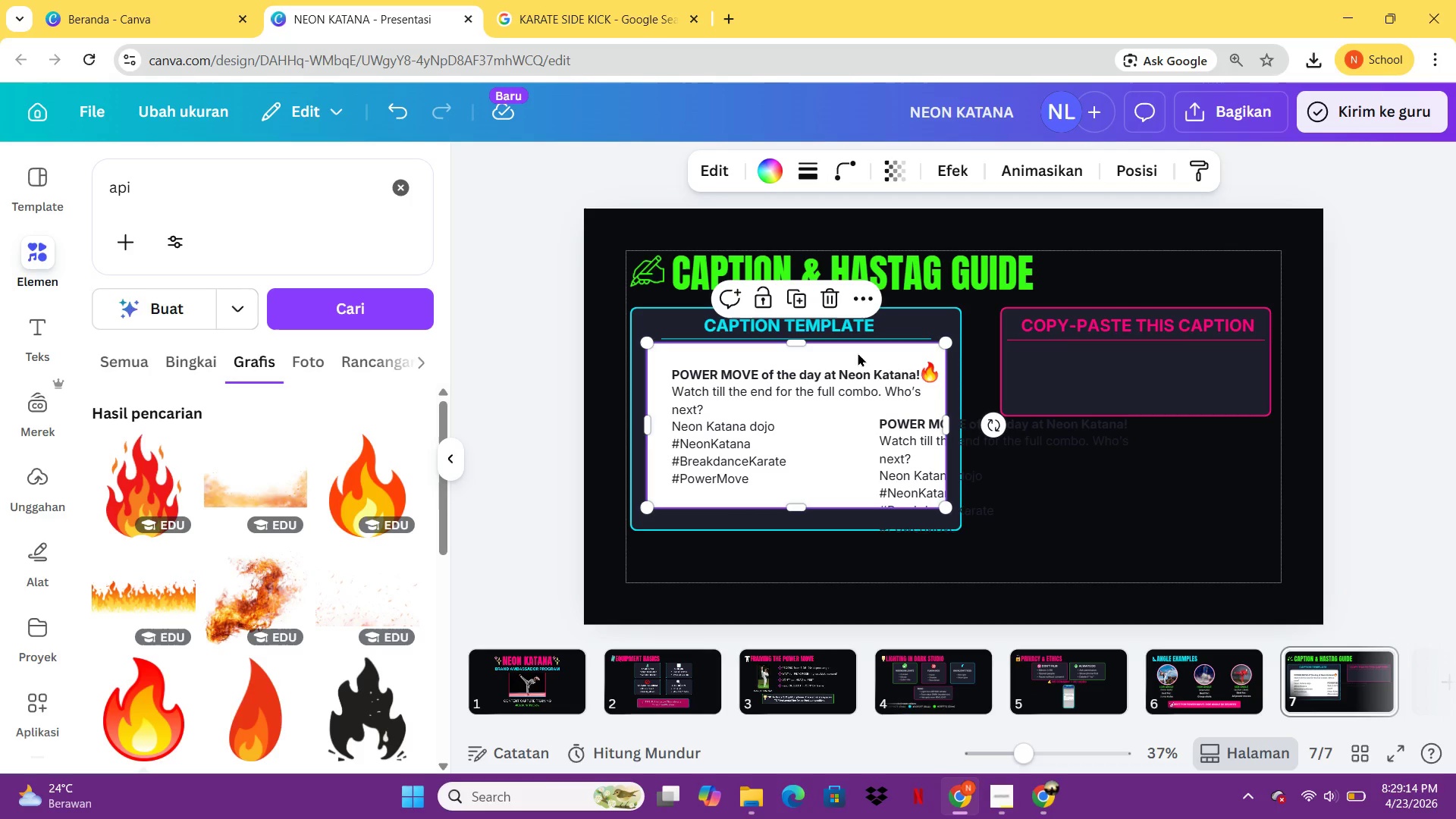 
left_click_drag(start_coordinate=[962, 455], to_coordinate=[792, 491])
 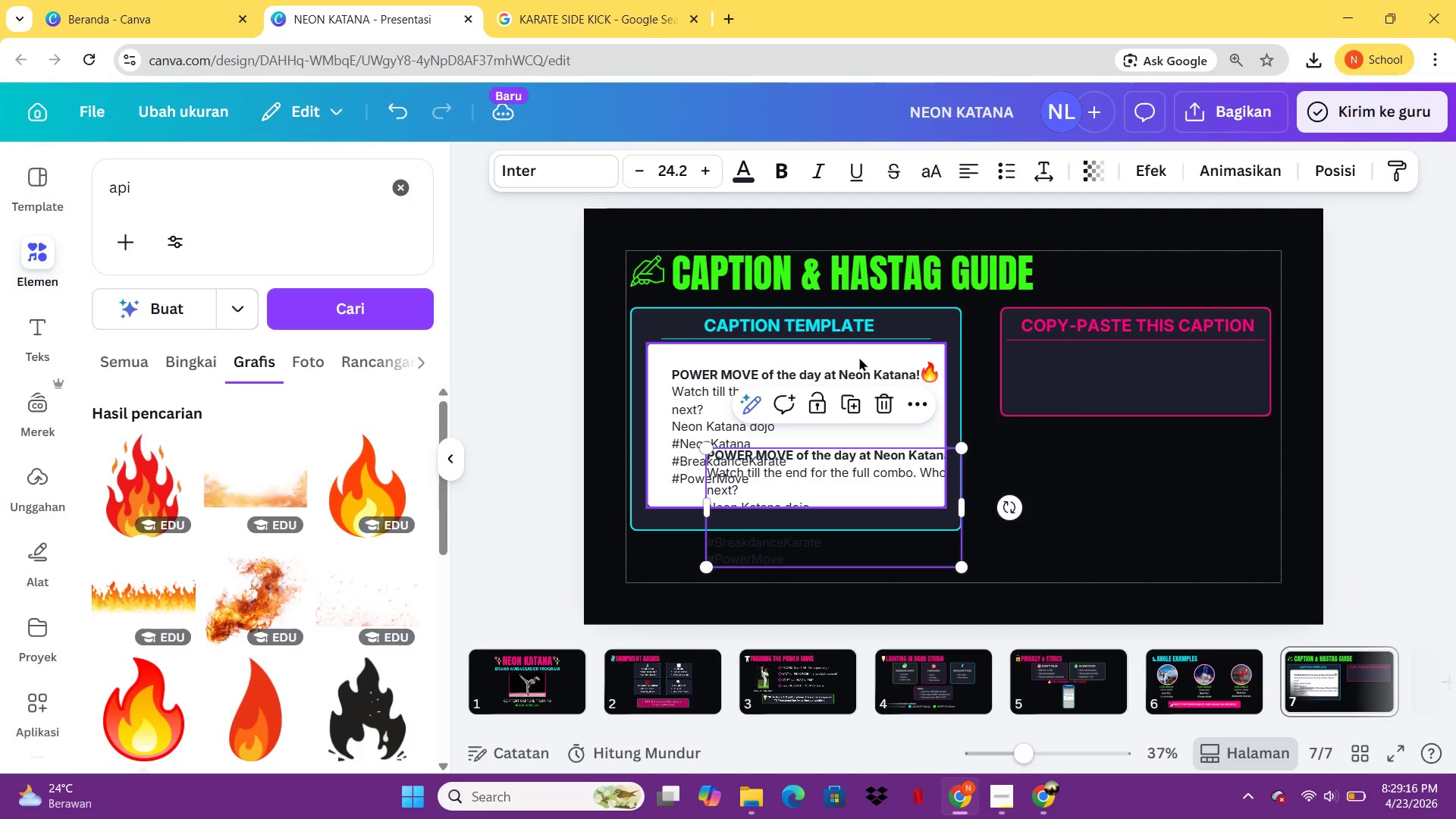 
left_click([859, 357])
 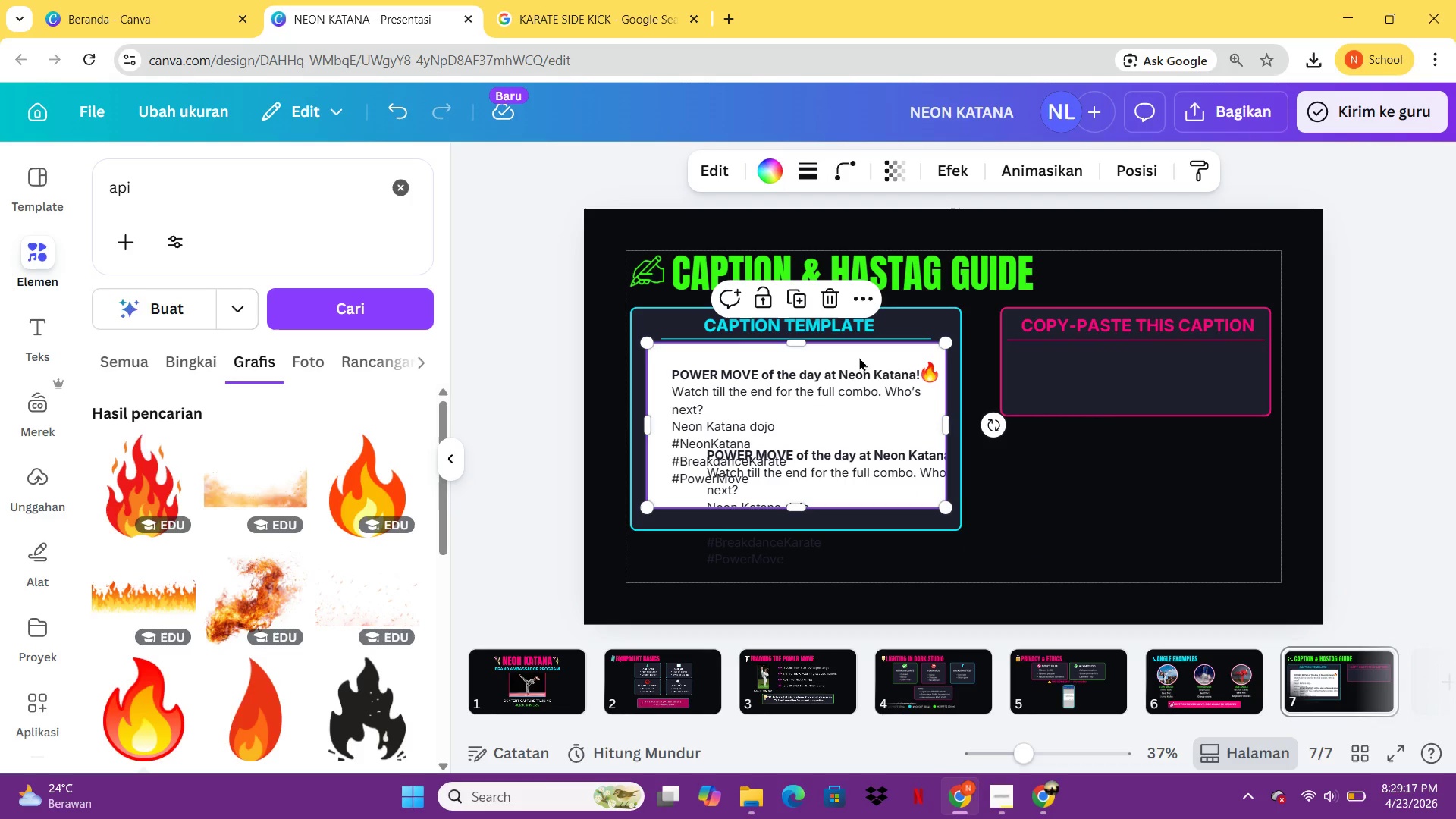 
key(Control+C)
 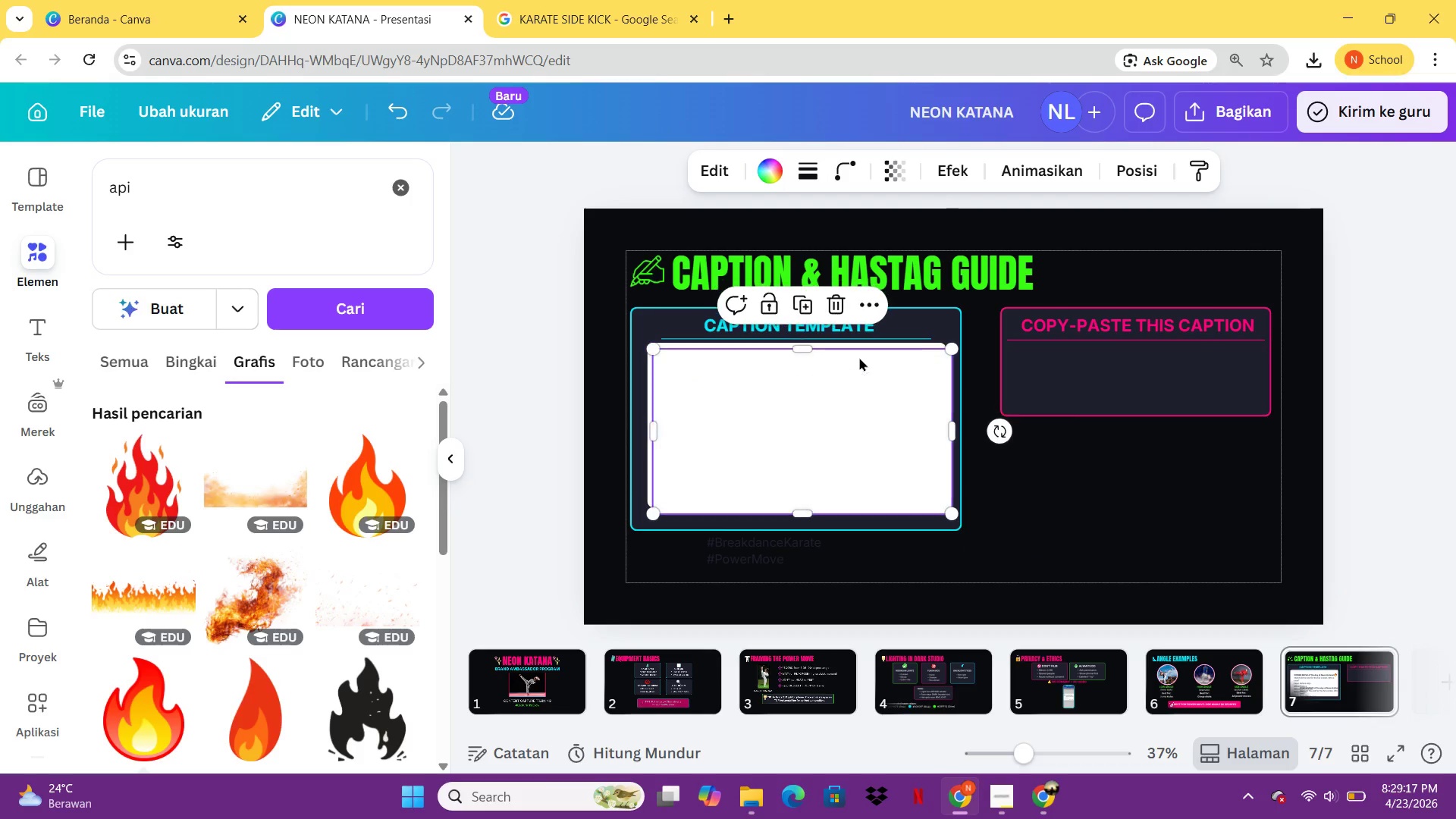 
key(Control+V)
 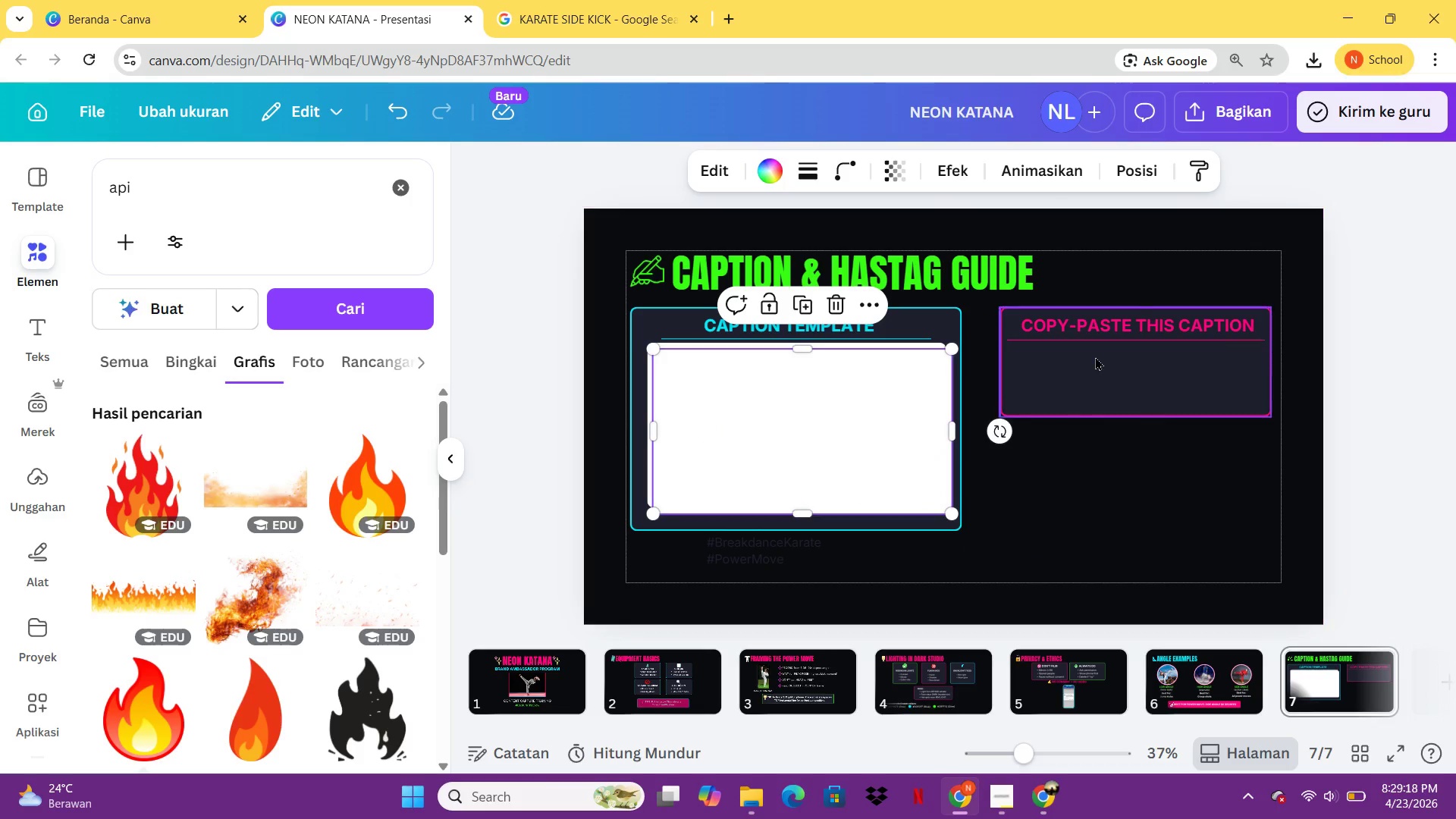 
left_click([1096, 356])
 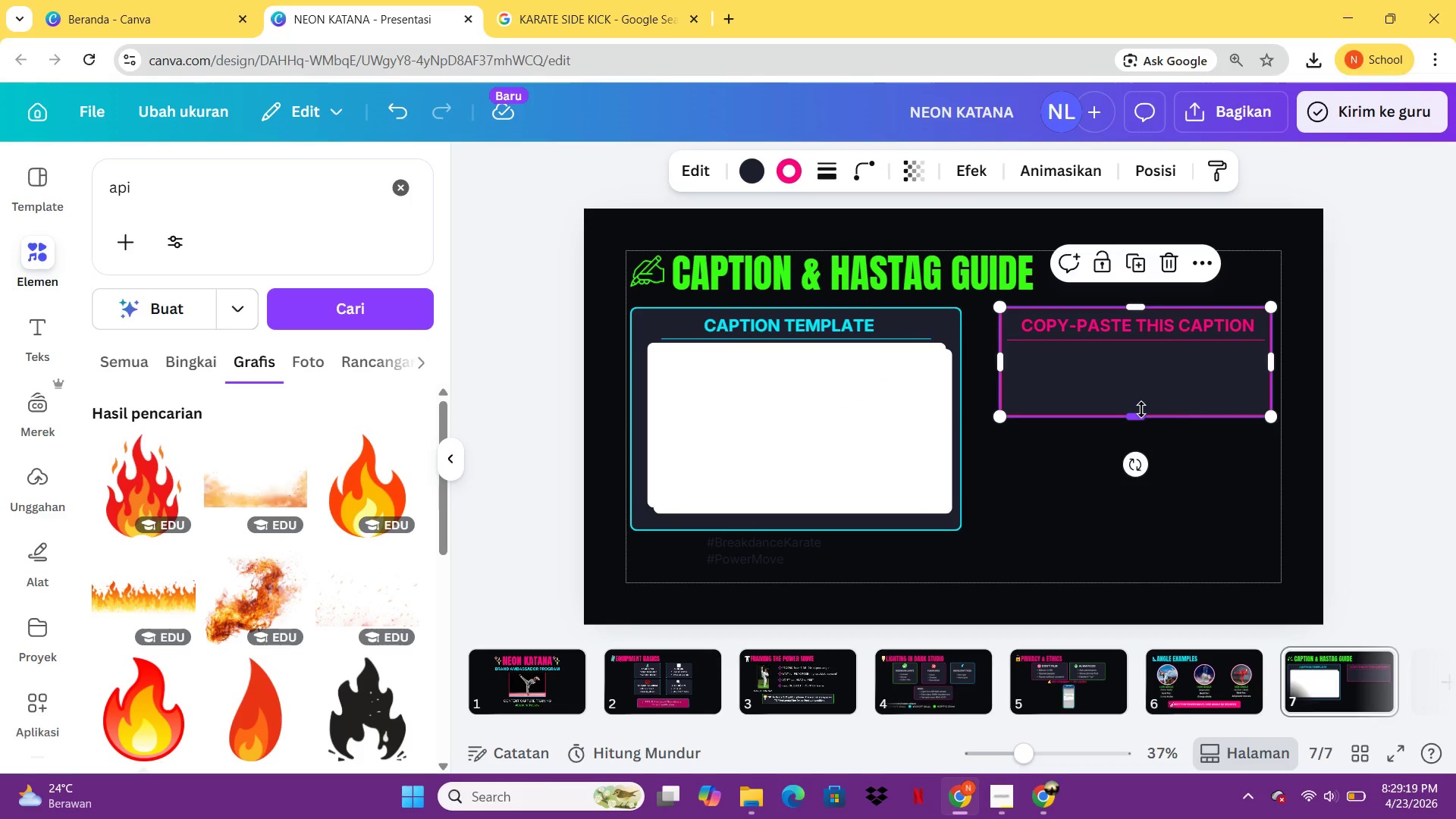 
left_click_drag(start_coordinate=[1141, 410], to_coordinate=[1138, 524])
 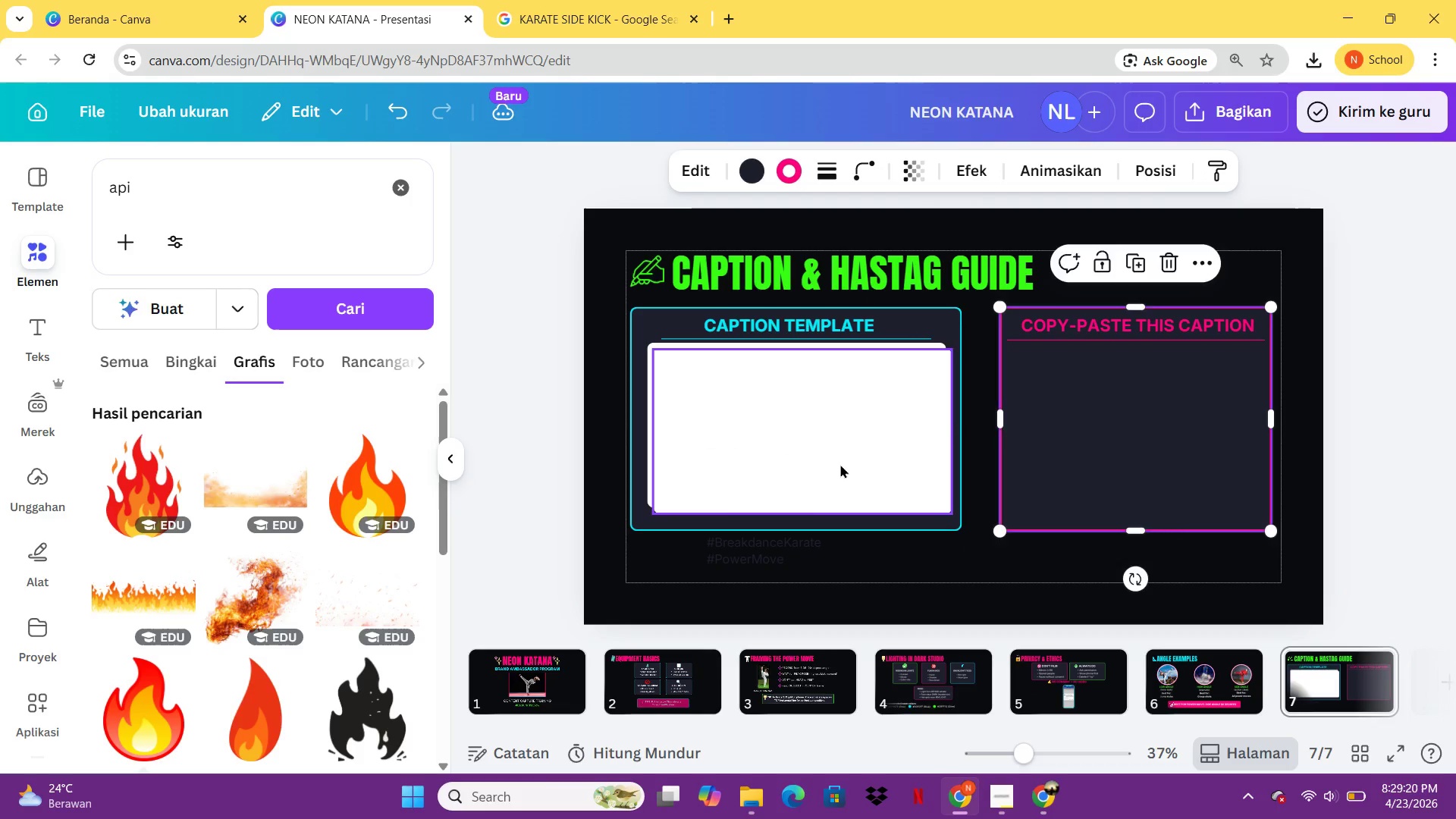 
left_click([839, 464])
 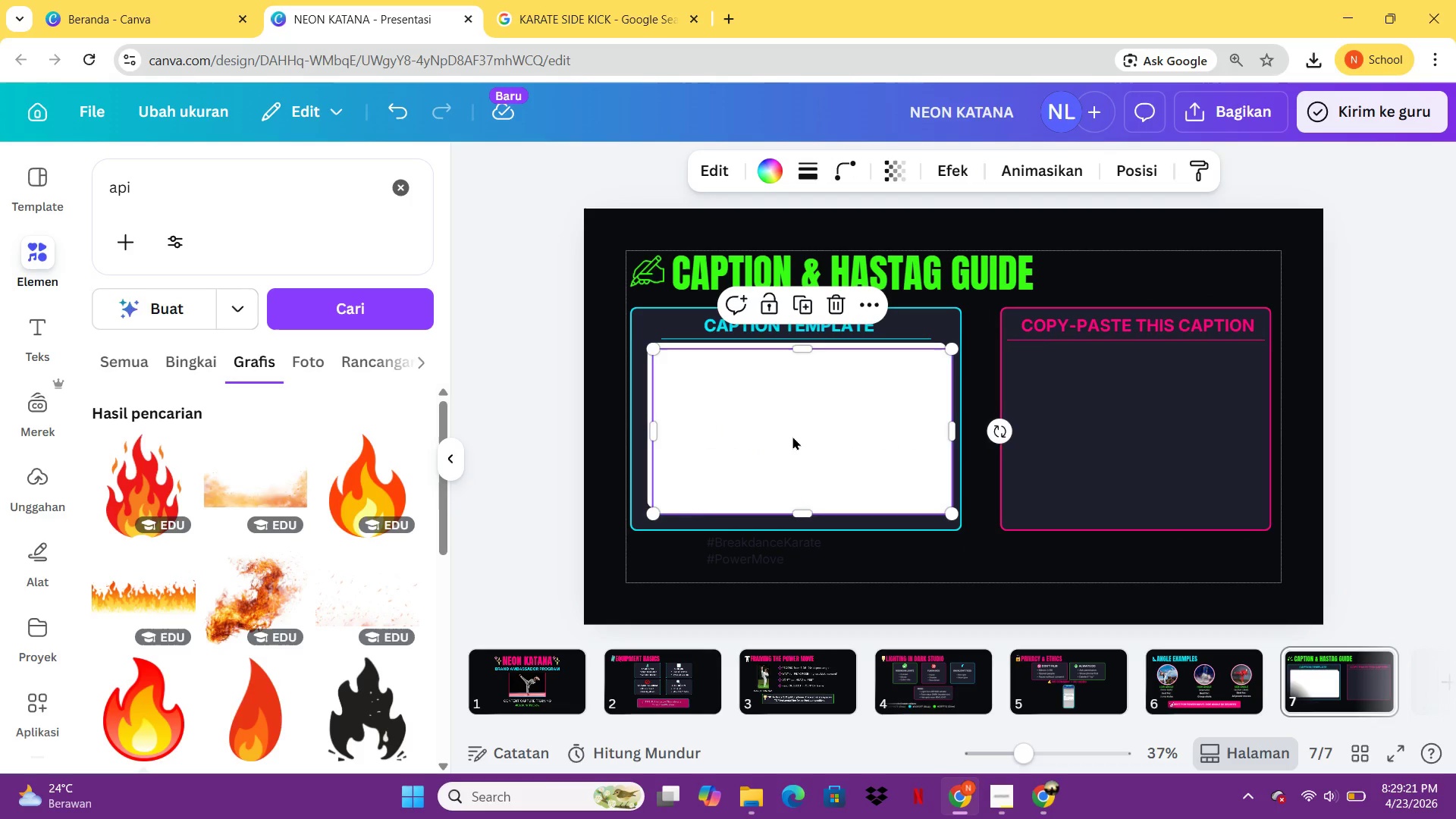 
left_click_drag(start_coordinate=[792, 436], to_coordinate=[1062, 435])
 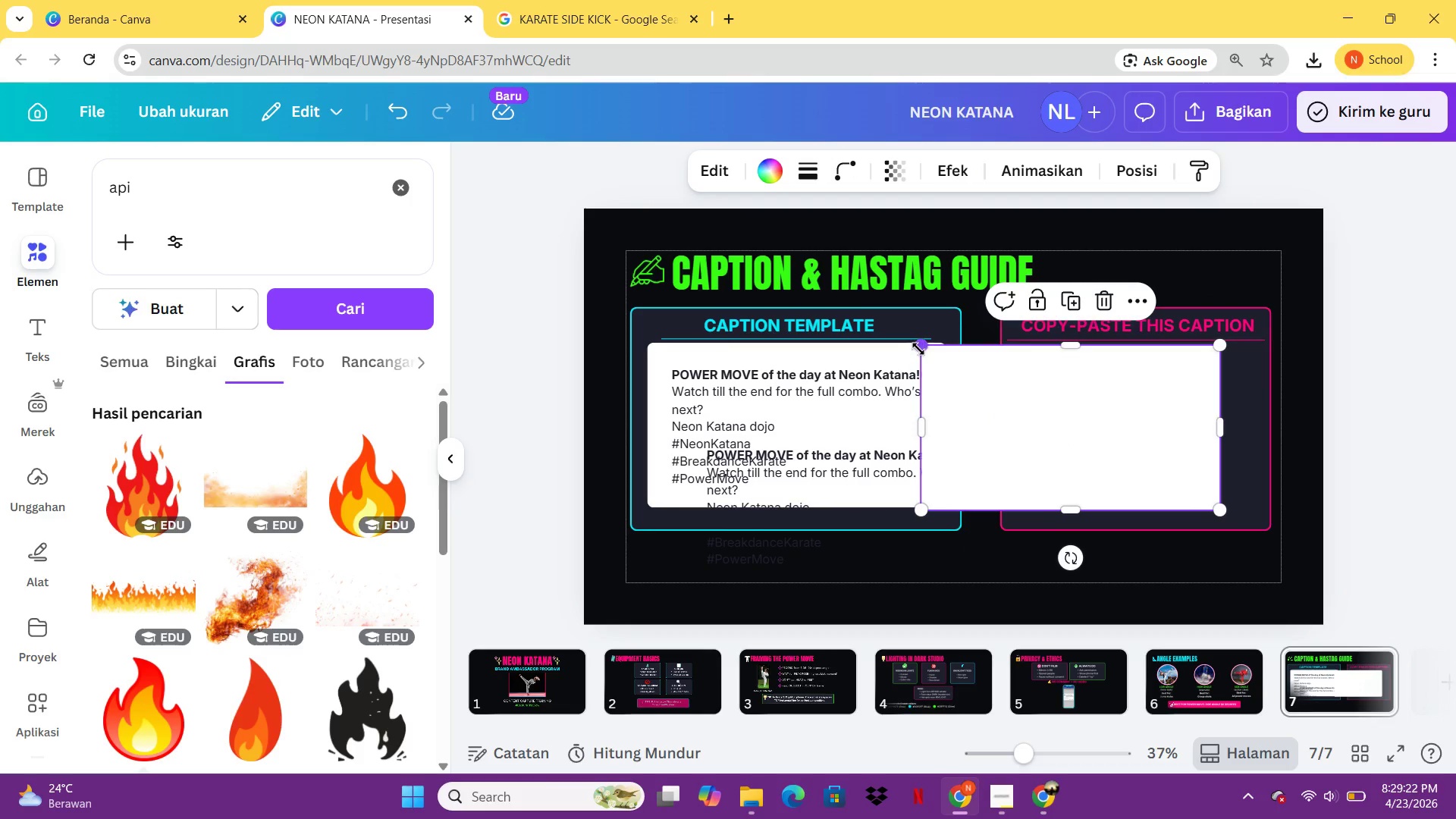 
left_click_drag(start_coordinate=[918, 349], to_coordinate=[1010, 356])
 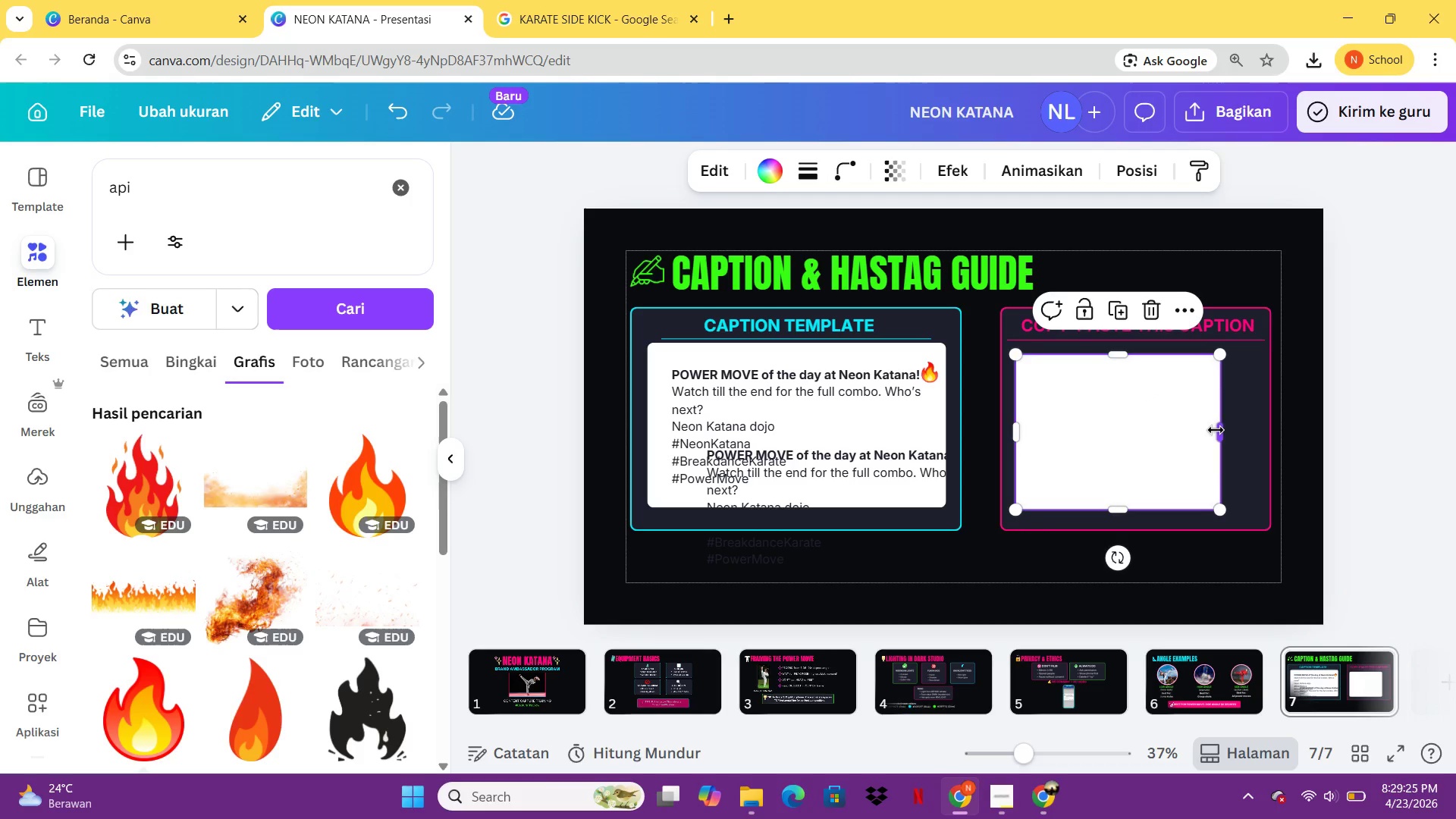 
left_click_drag(start_coordinate=[1216, 431], to_coordinate=[1251, 432])
 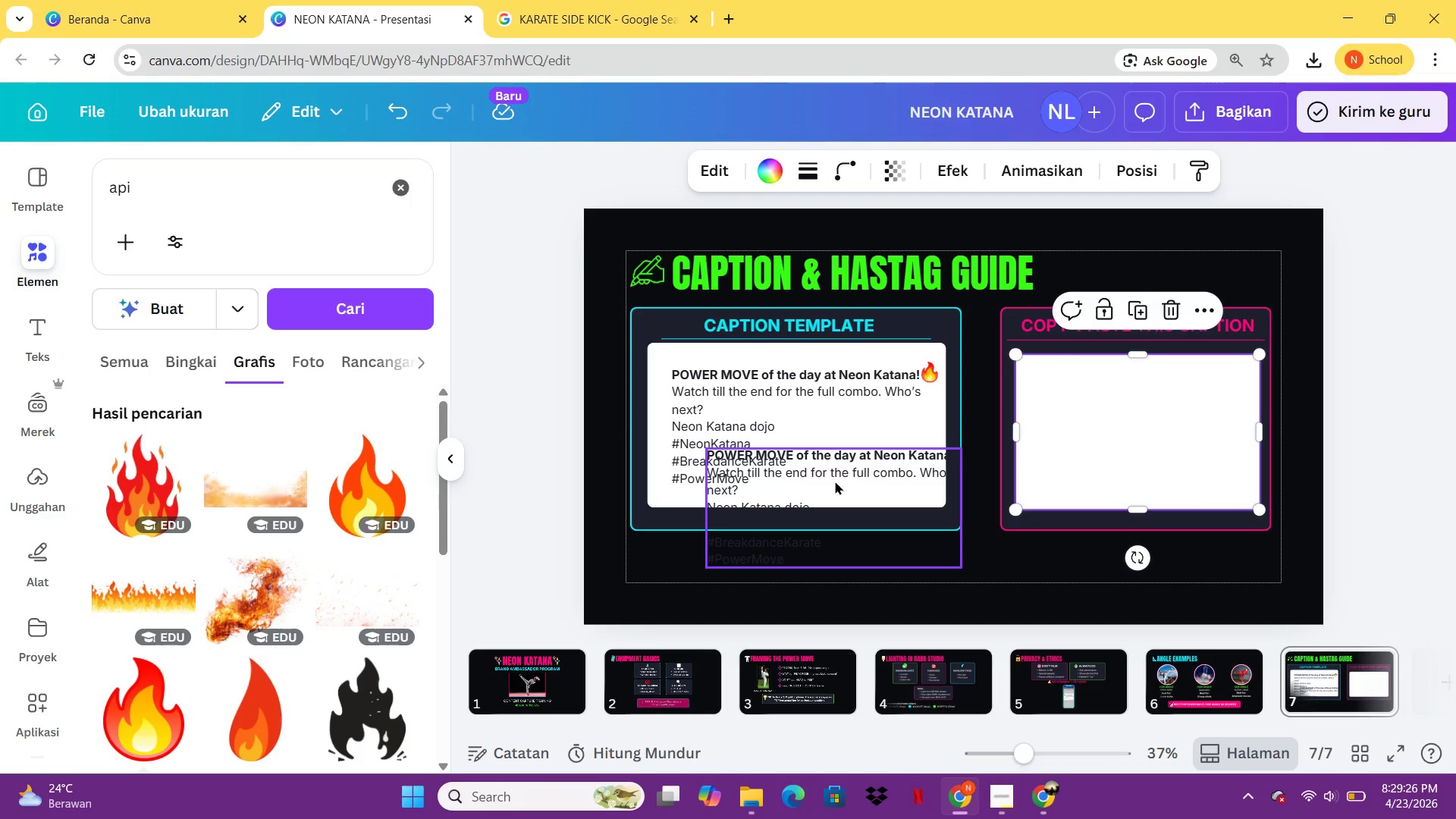 
left_click_drag(start_coordinate=[835, 481], to_coordinate=[984, 419])
 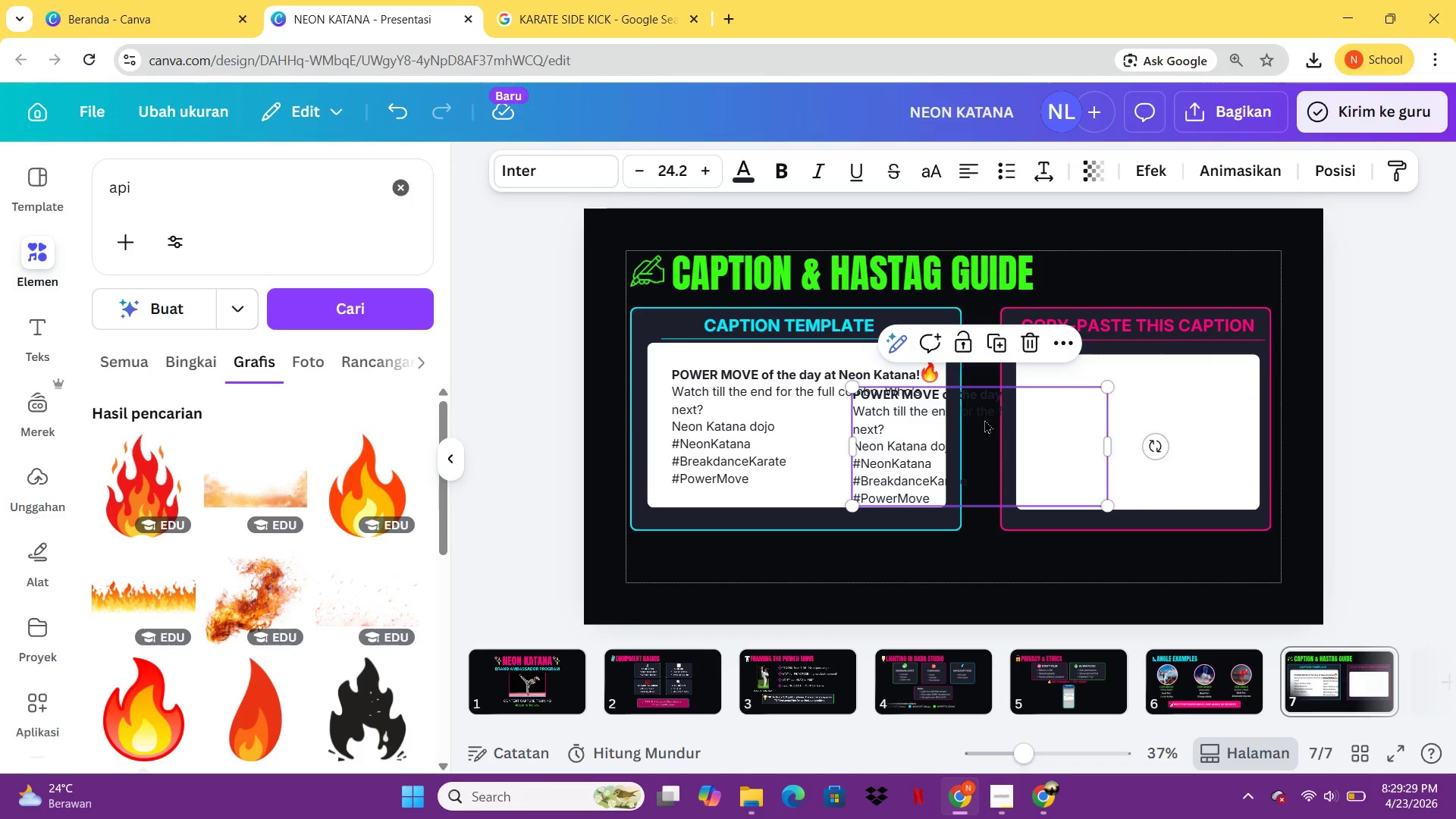 
right_click([984, 419])
 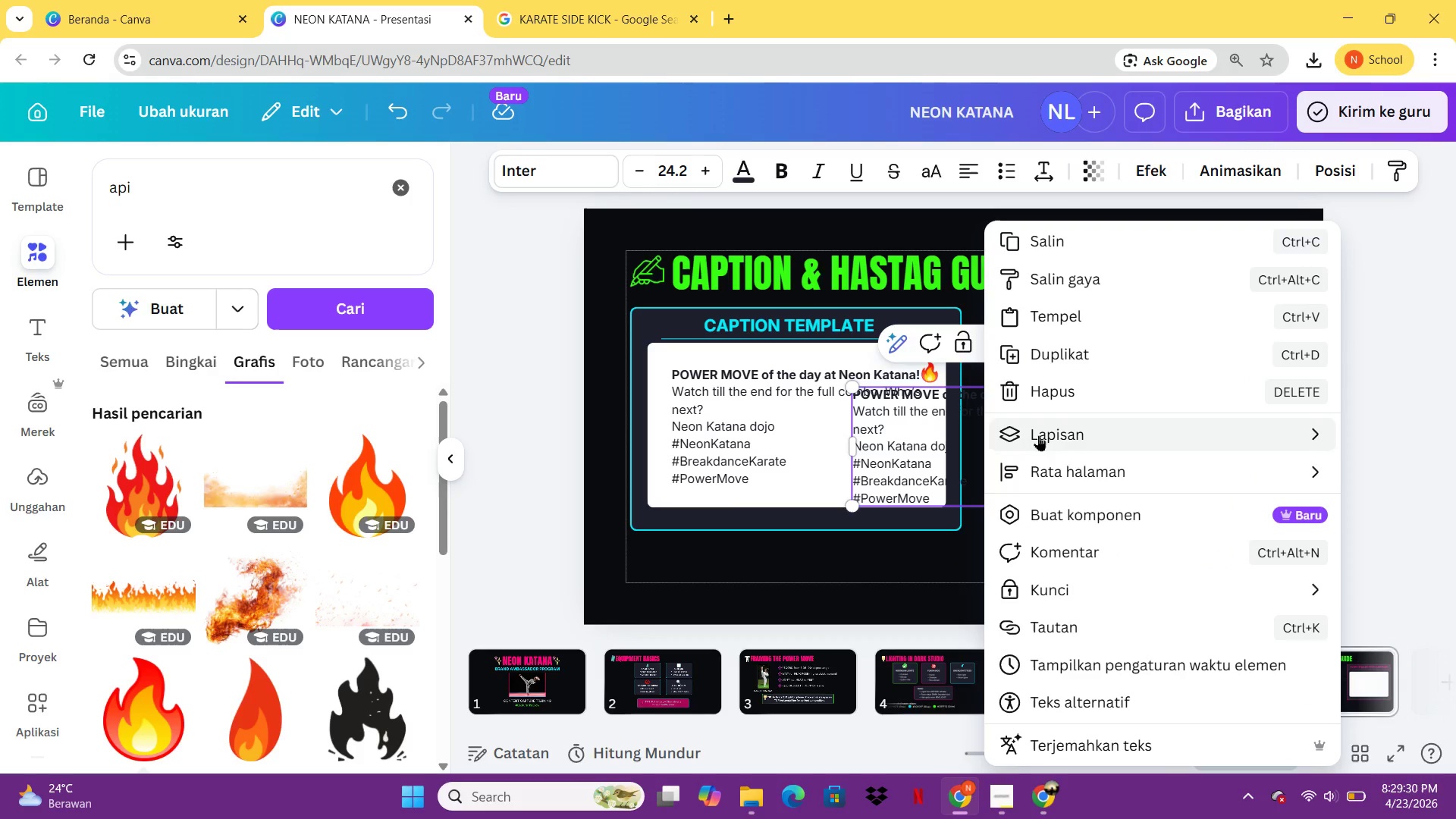 
left_click([1039, 435])
 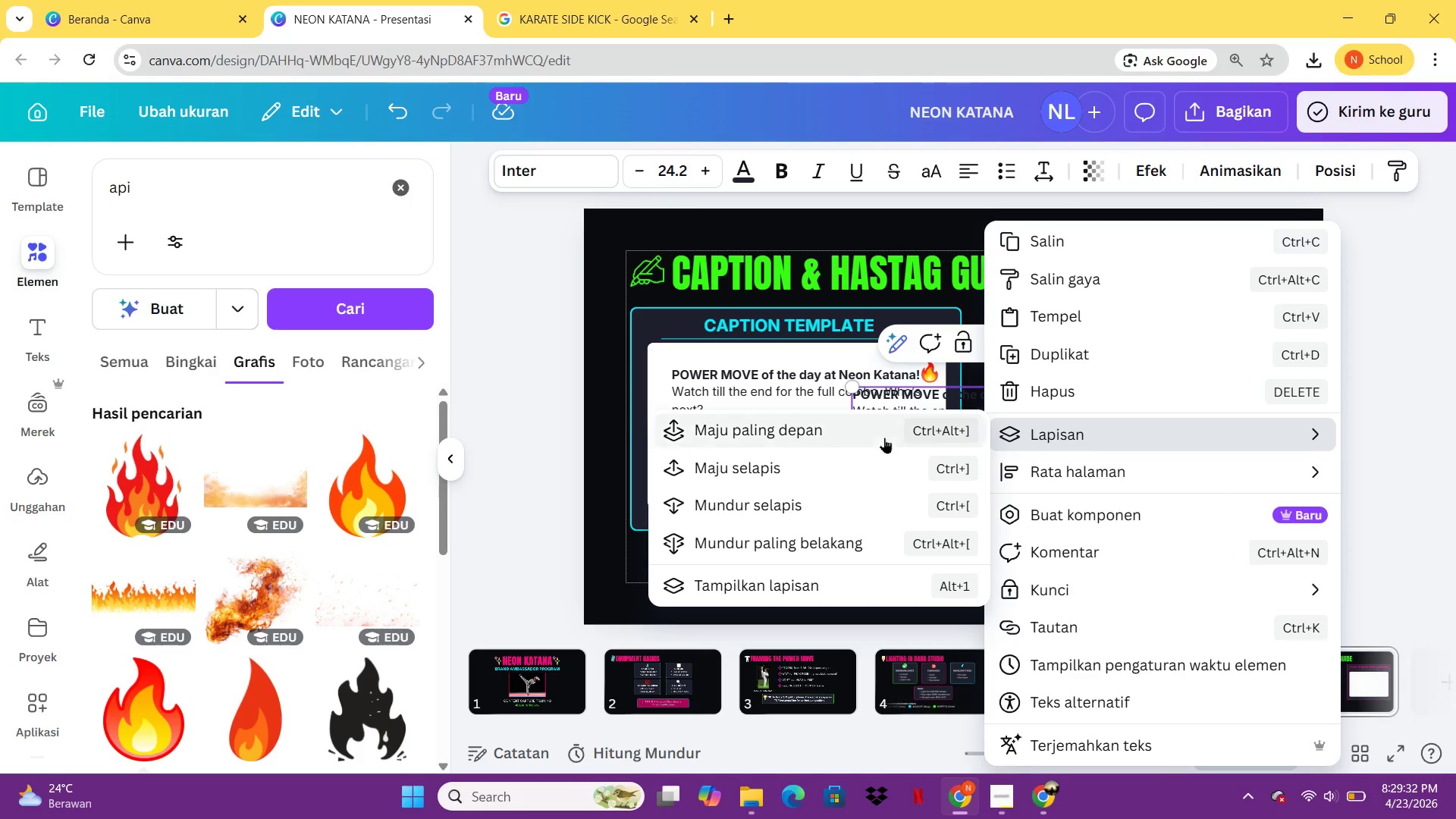 
left_click([834, 471])
 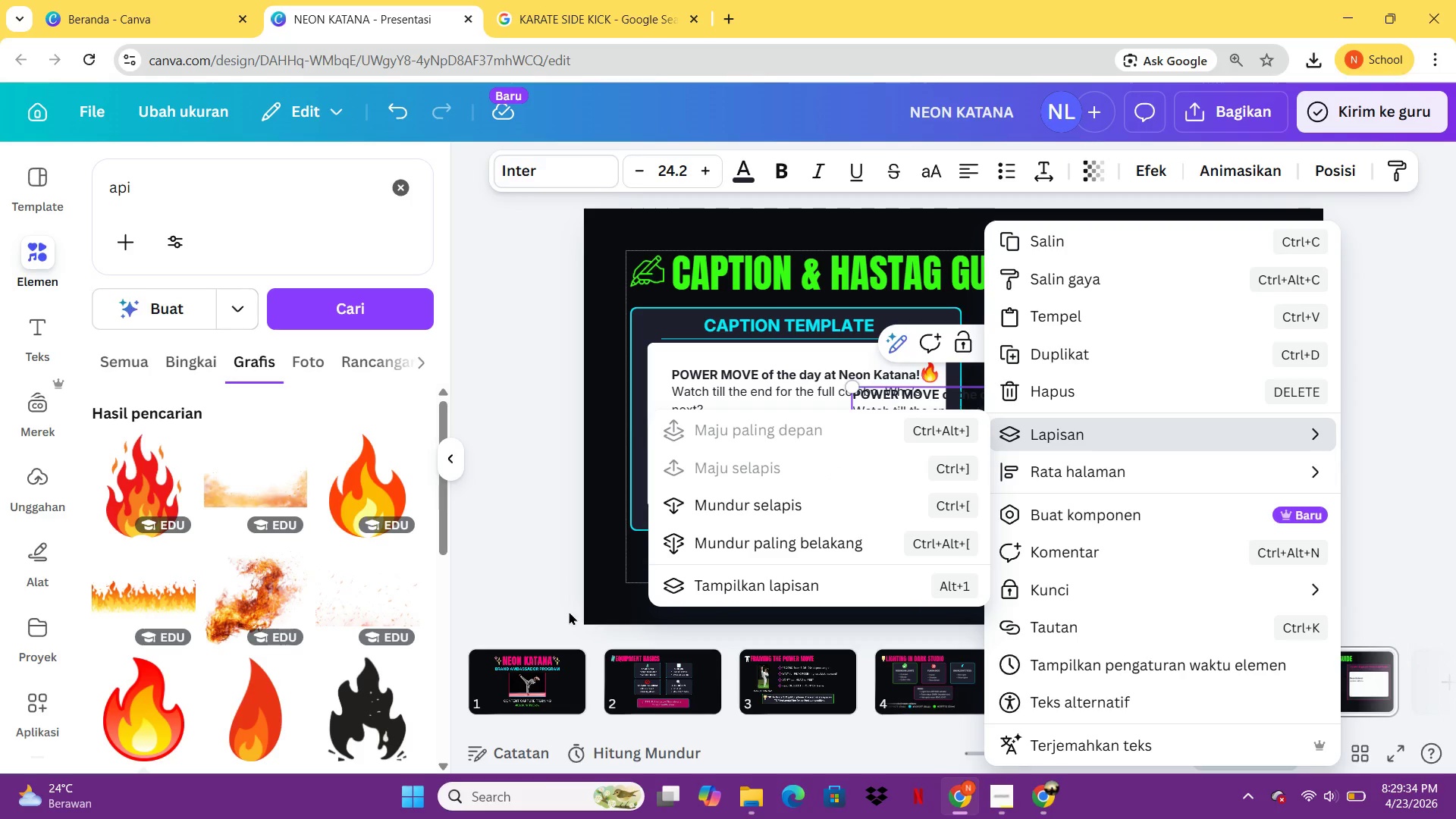 
left_click([543, 582])
 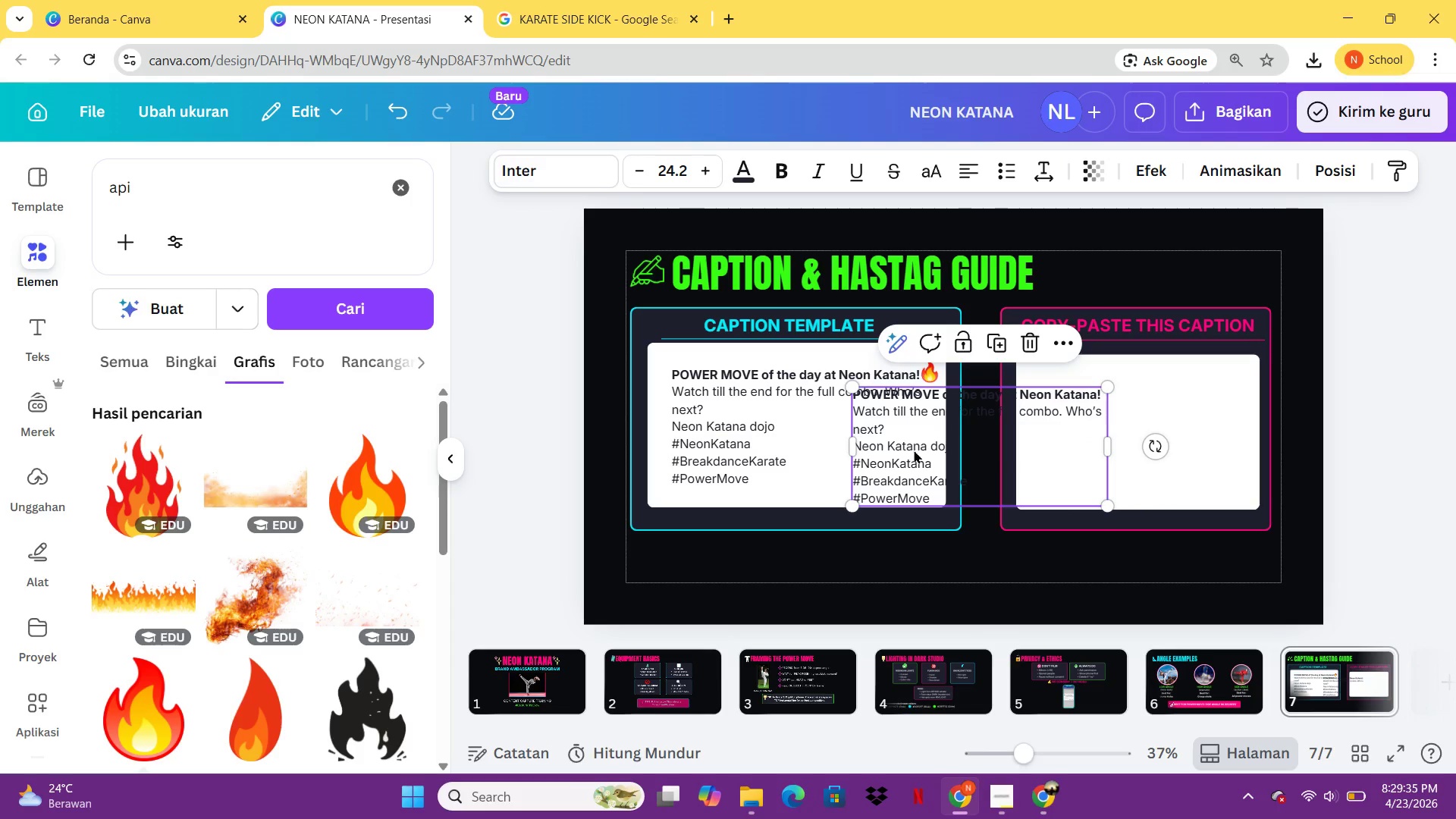 
left_click_drag(start_coordinate=[914, 450], to_coordinate=[1072, 437])
 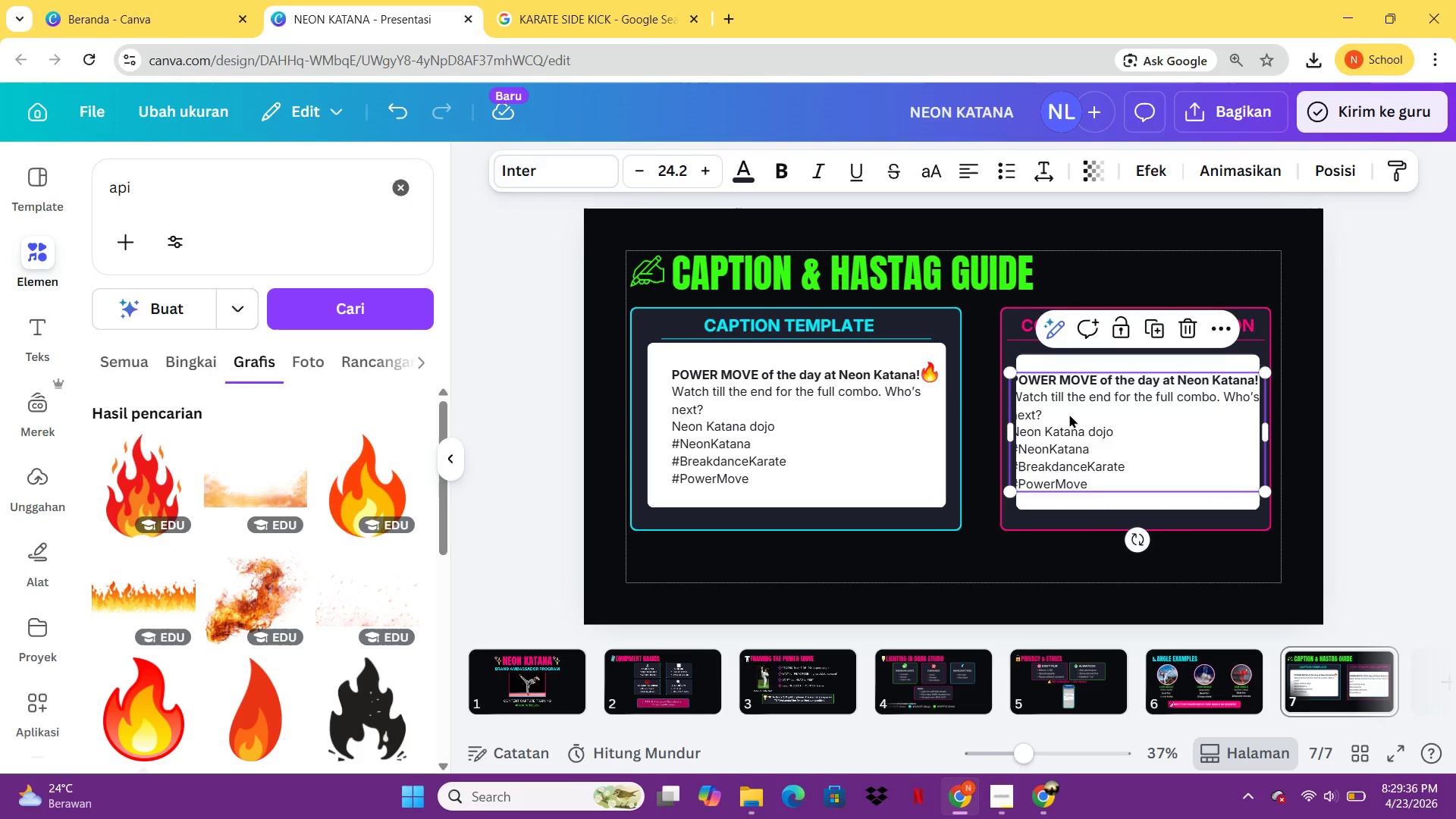 
left_click([1069, 414])
 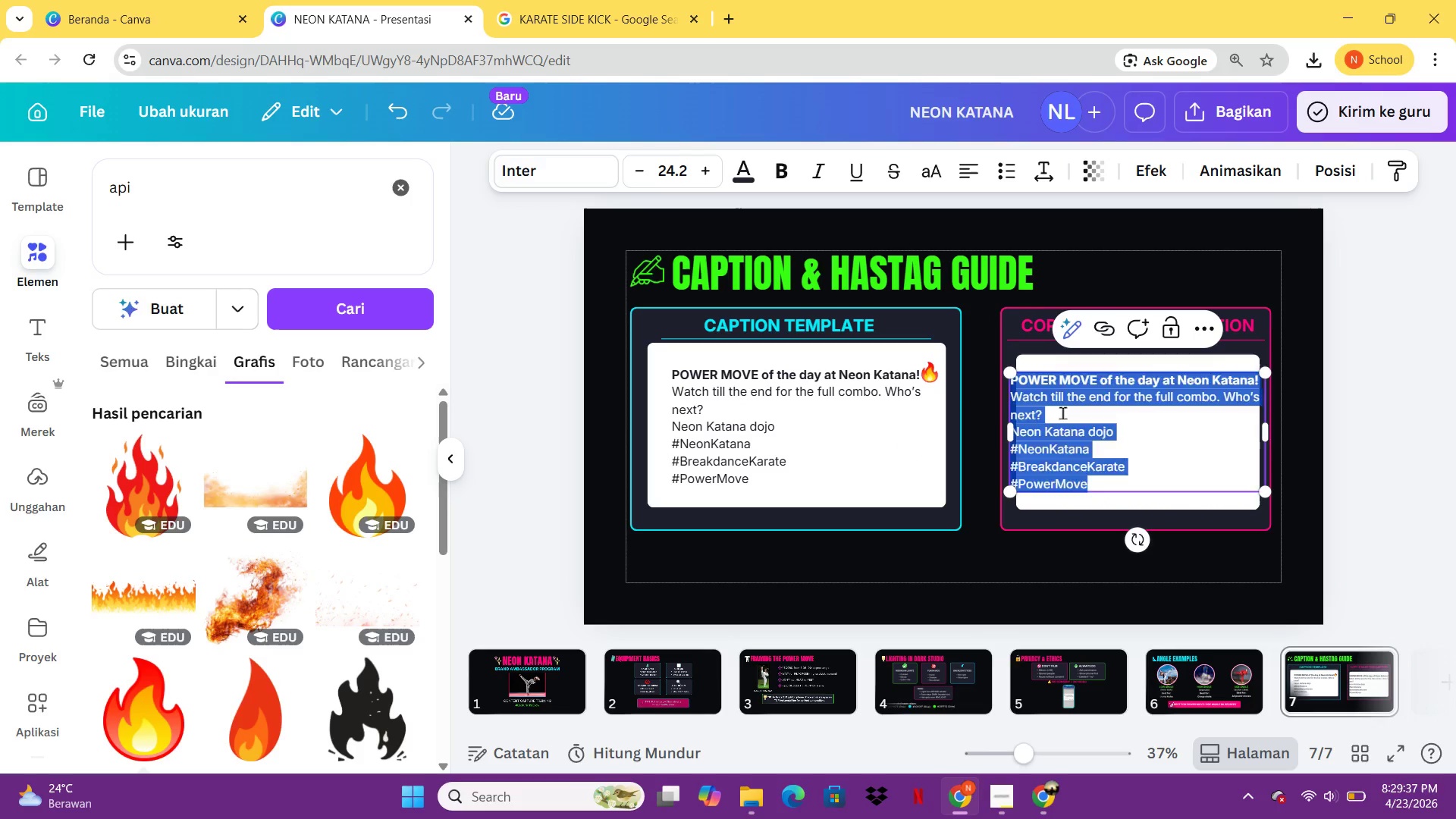 
left_click([1062, 413])
 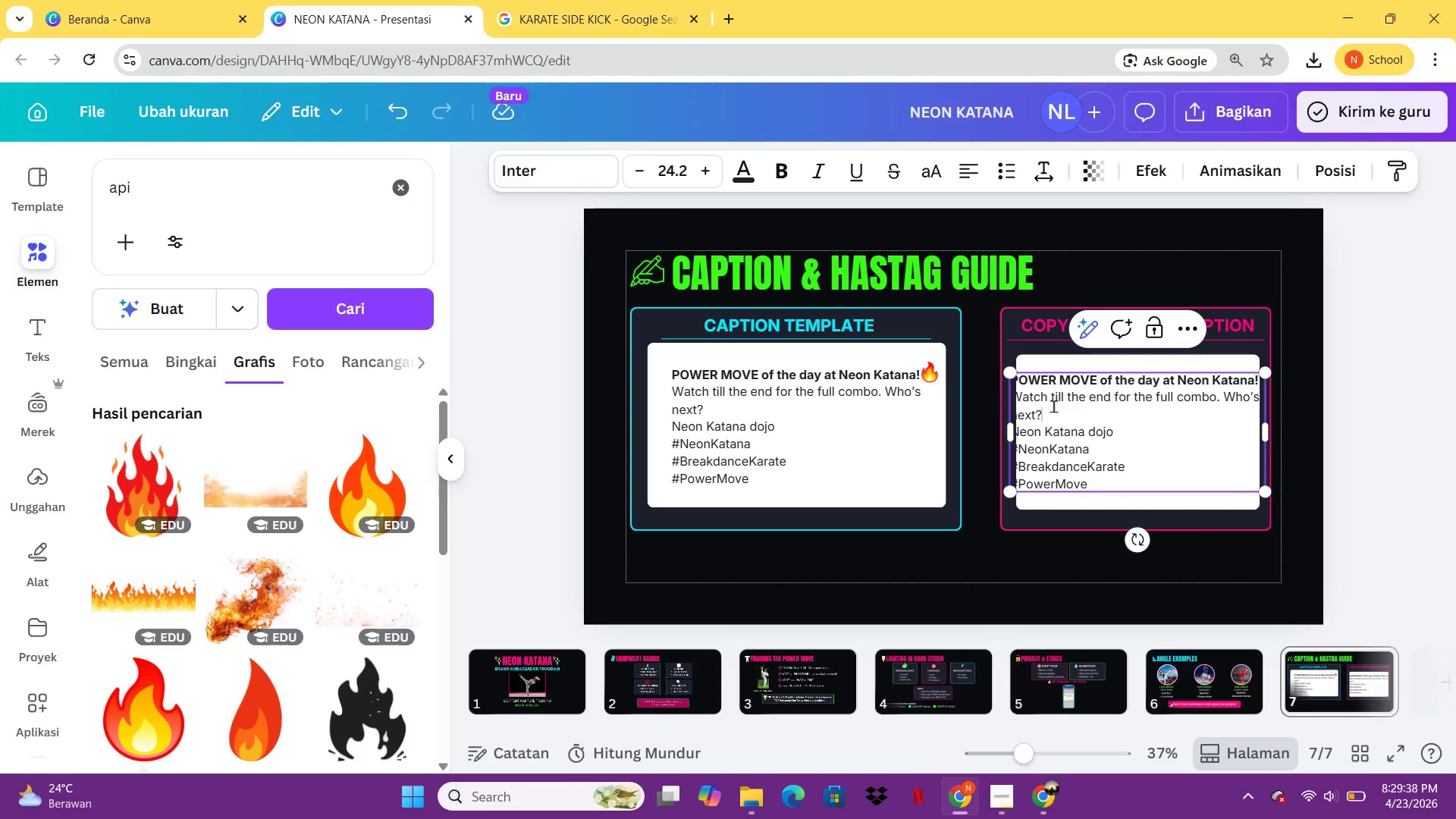 
left_click_drag(start_coordinate=[1062, 413], to_coordinate=[1009, 378])
 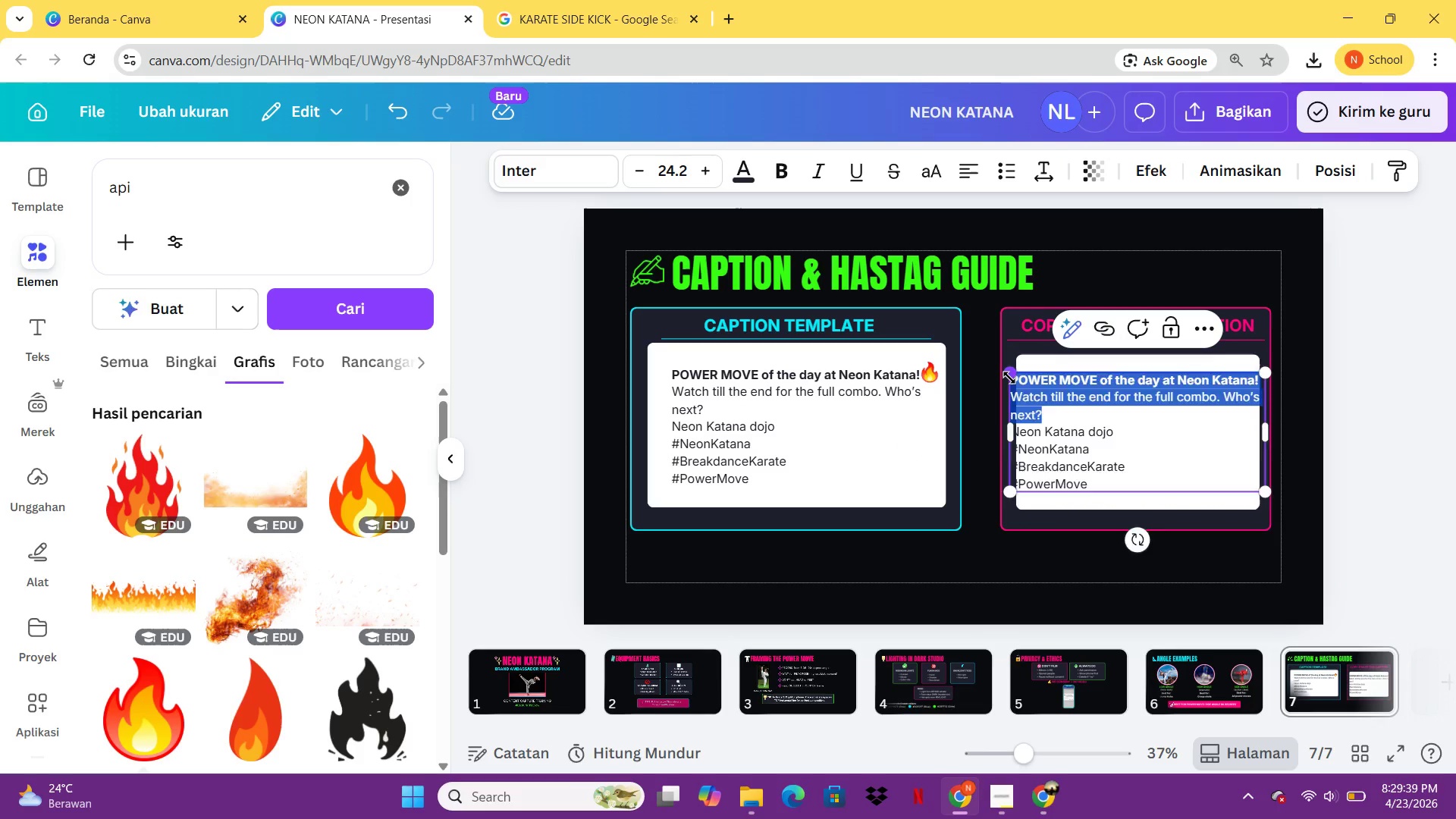 
key(Backspace)
 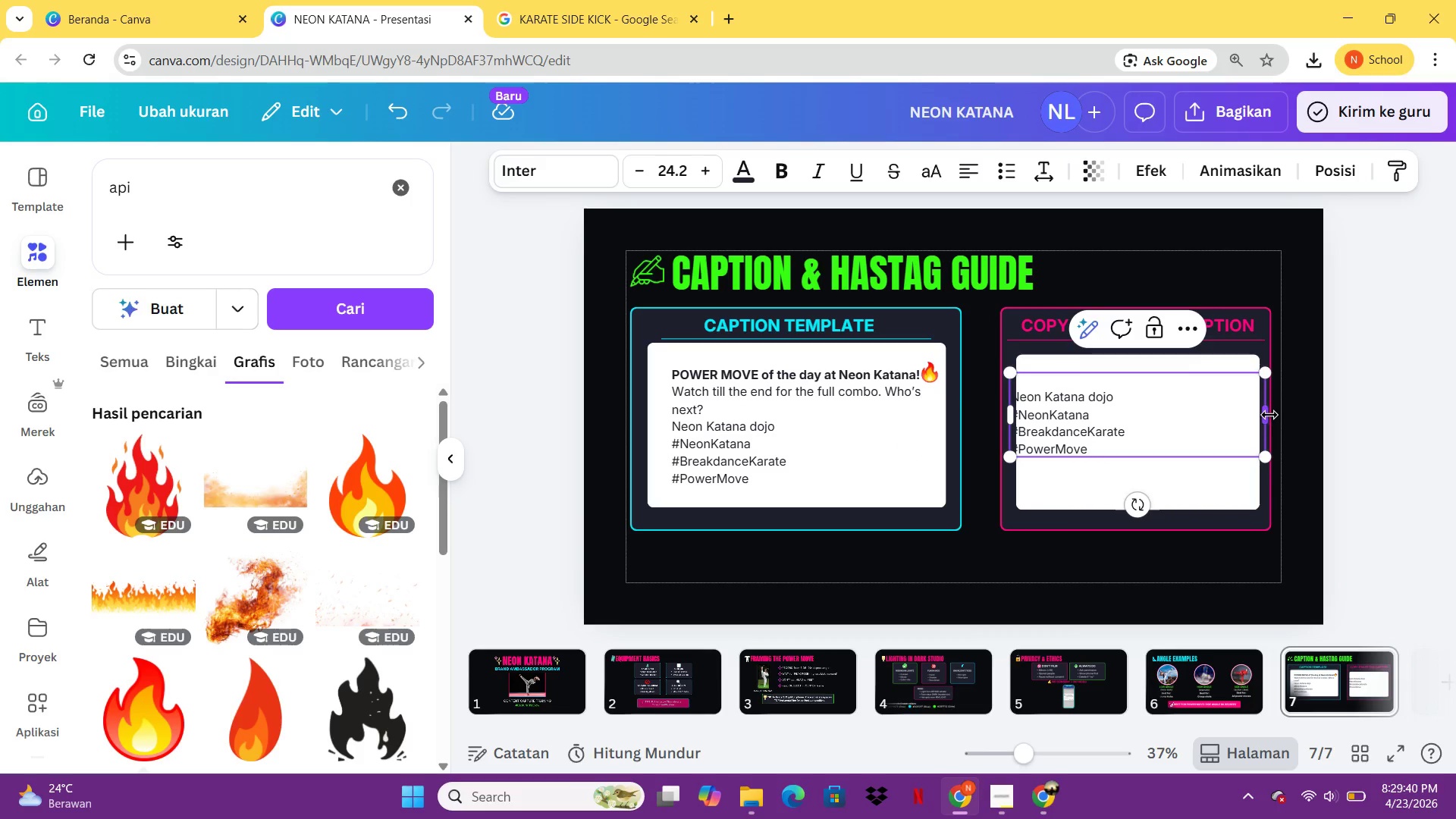 
left_click_drag(start_coordinate=[1269, 415], to_coordinate=[1136, 416])
 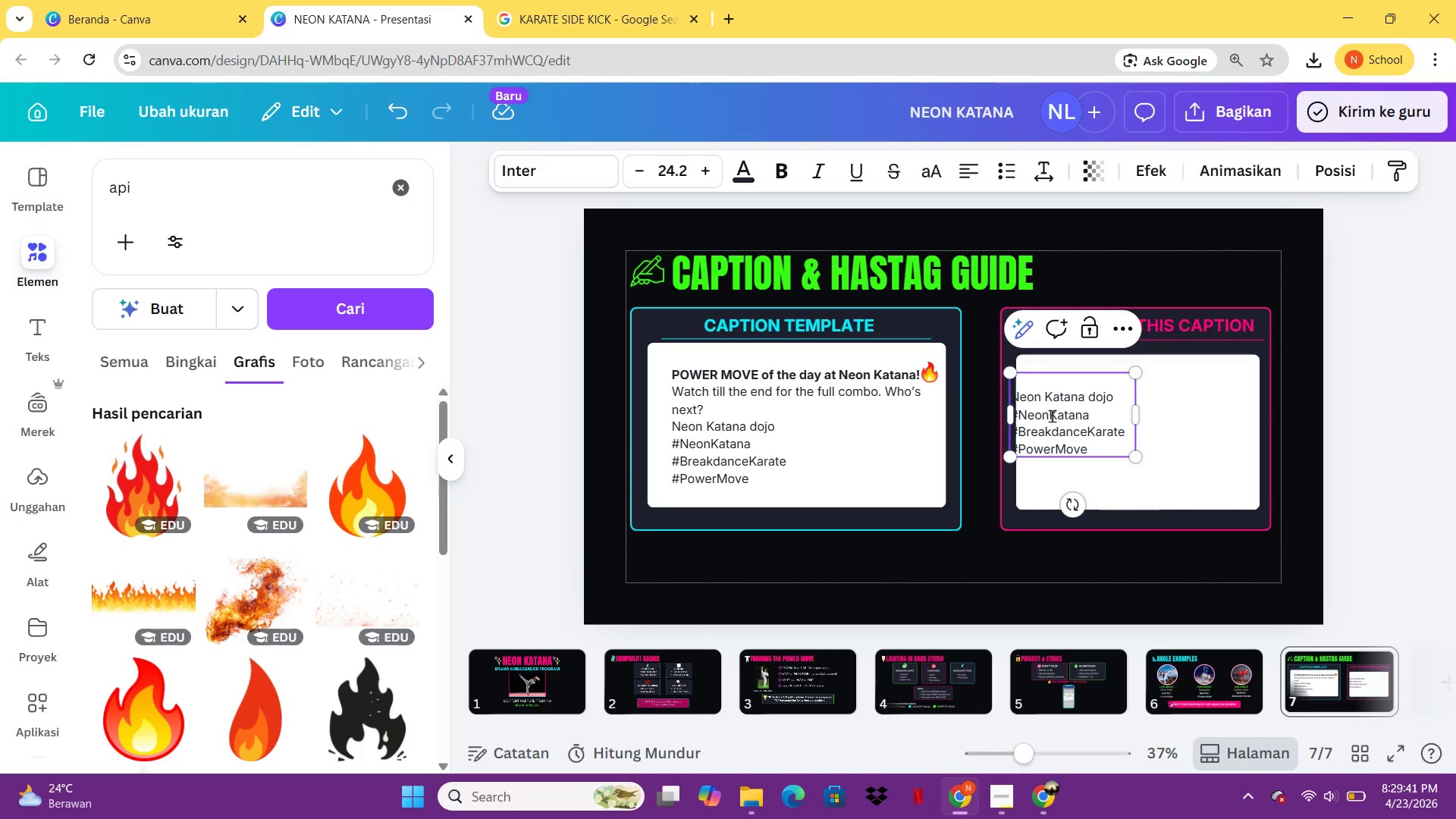 
left_click_drag(start_coordinate=[1052, 416], to_coordinate=[1067, 416])
 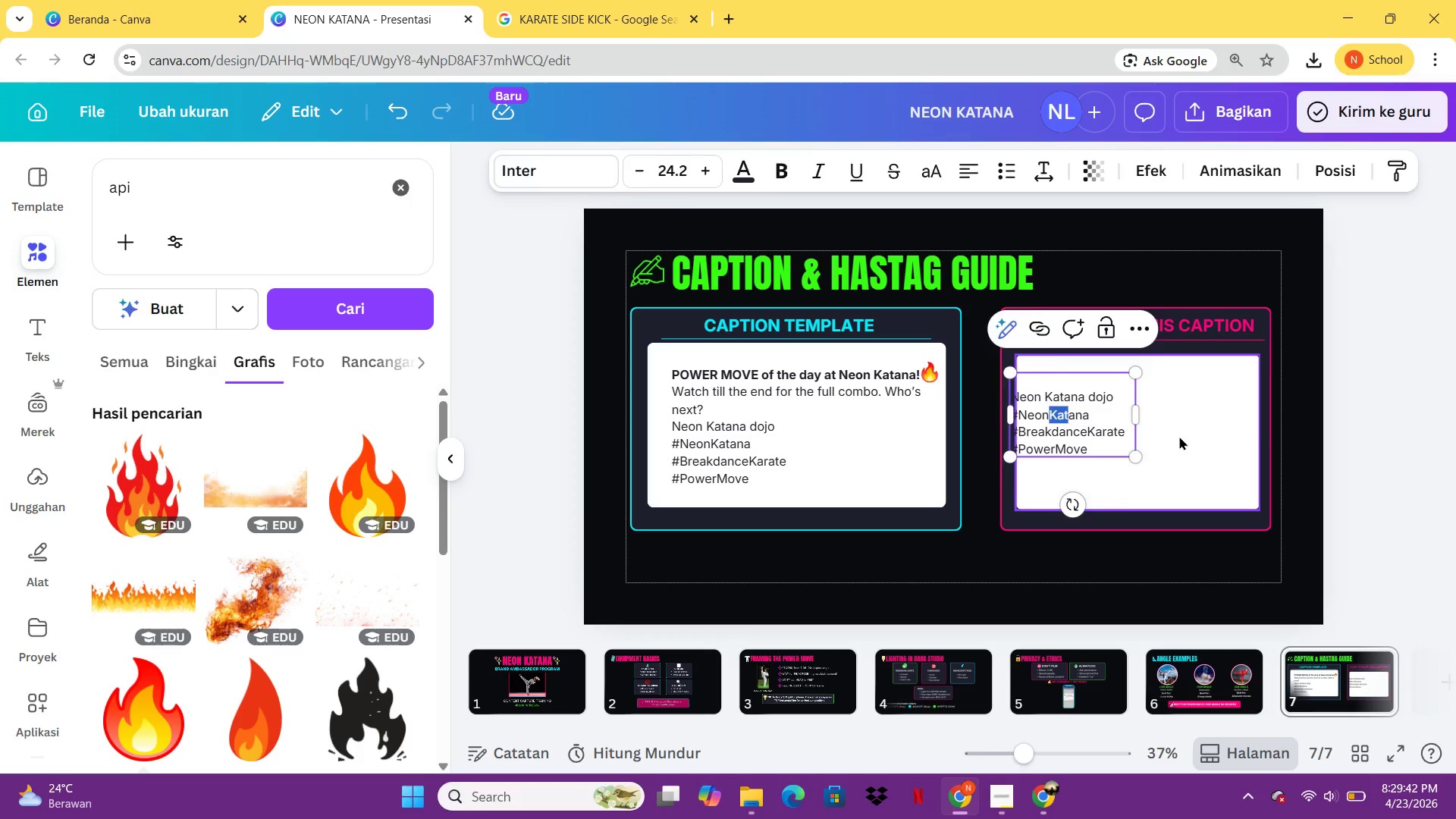 
left_click([1179, 436])
 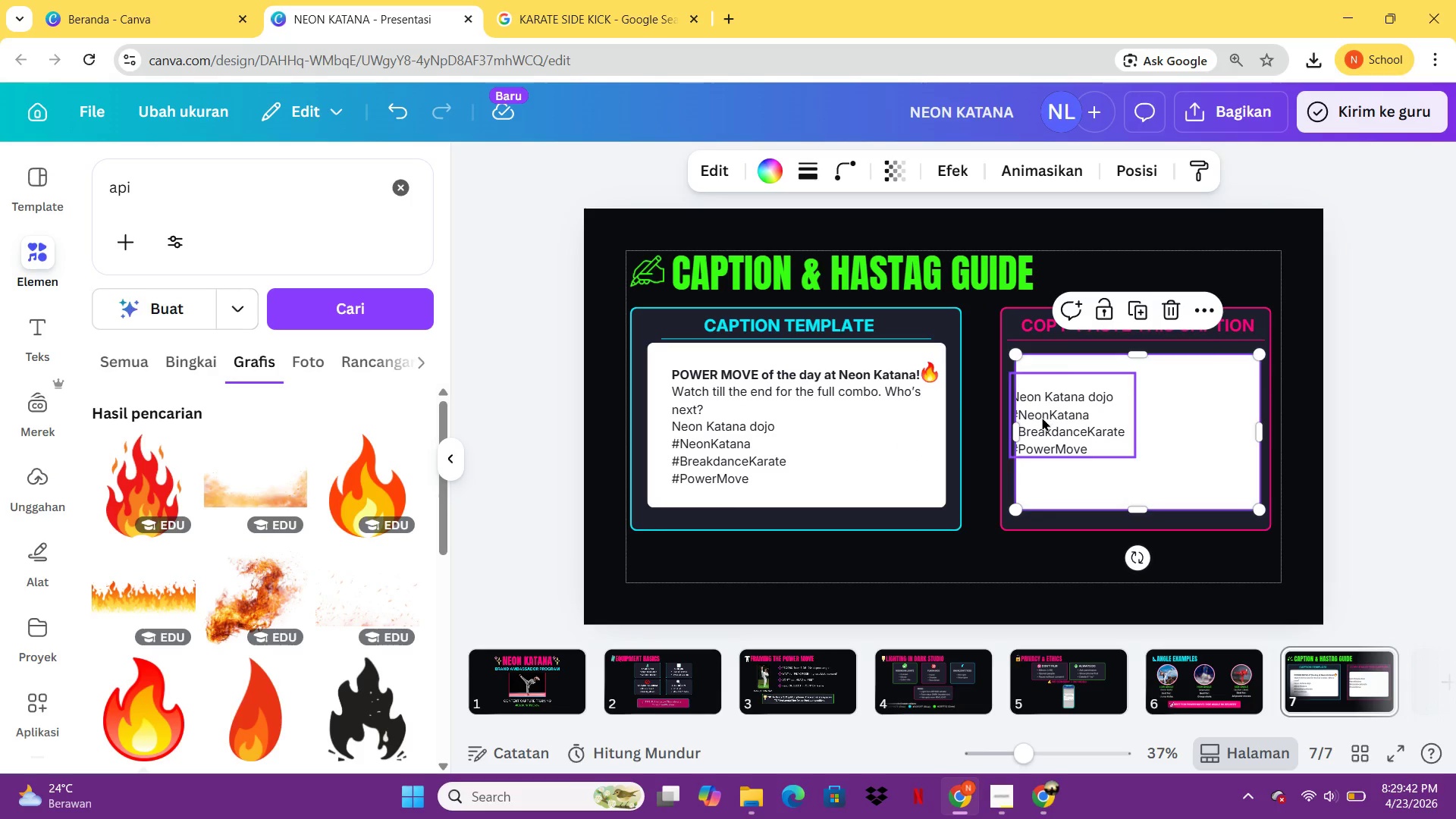 
left_click_drag(start_coordinate=[1042, 417], to_coordinate=[1107, 419])
 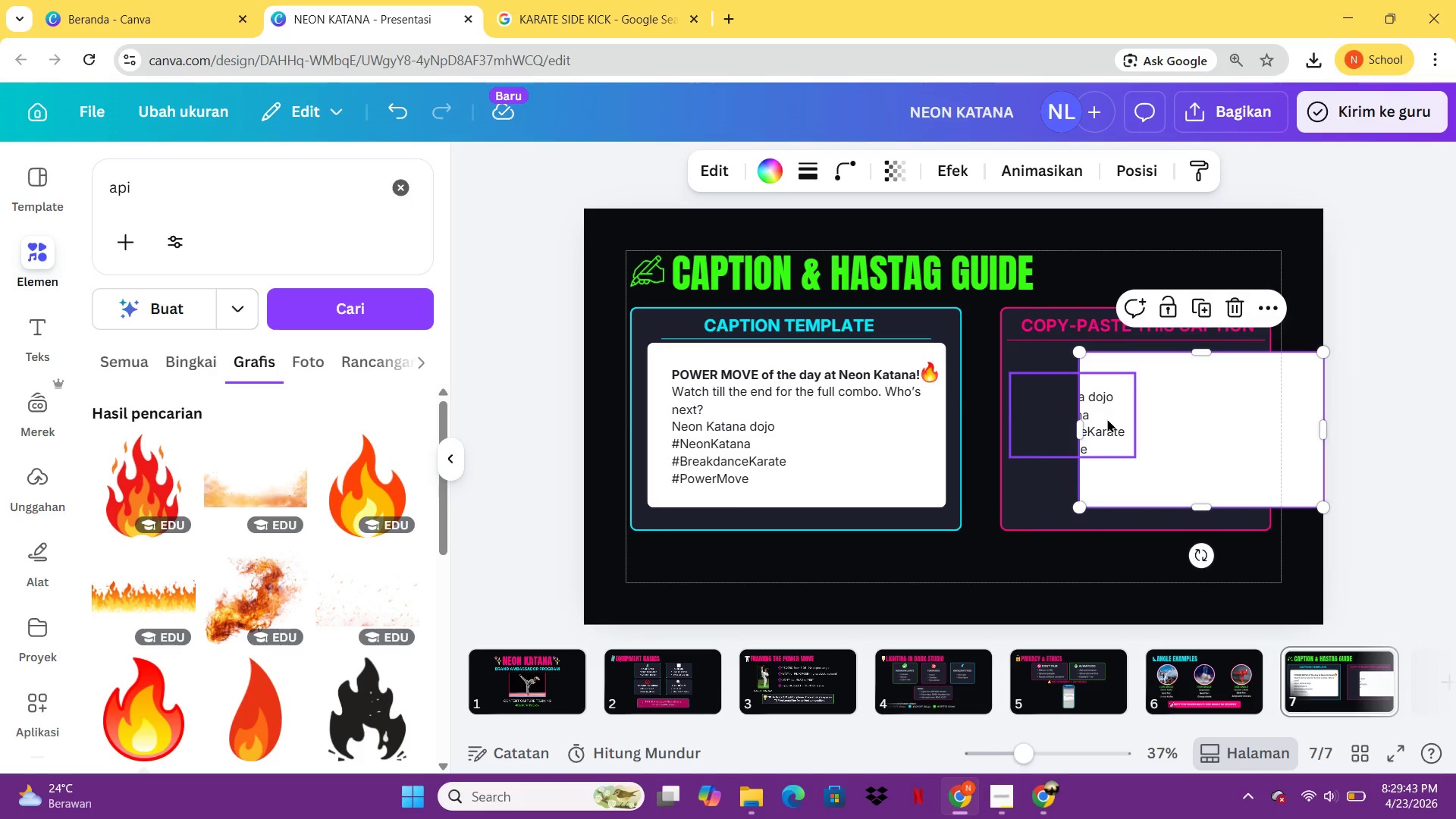 
key(Control+Z)
 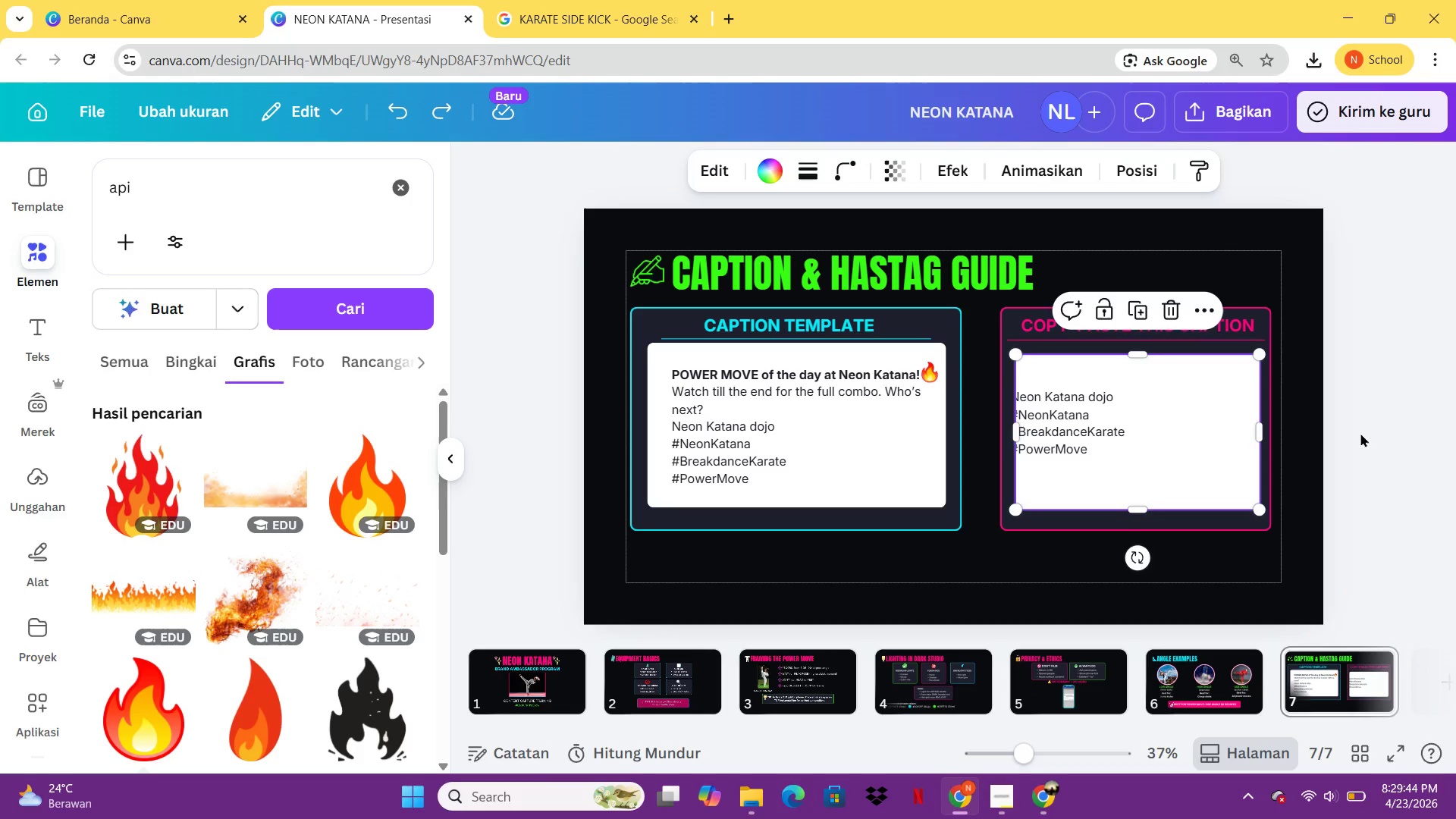 
left_click([1360, 433])
 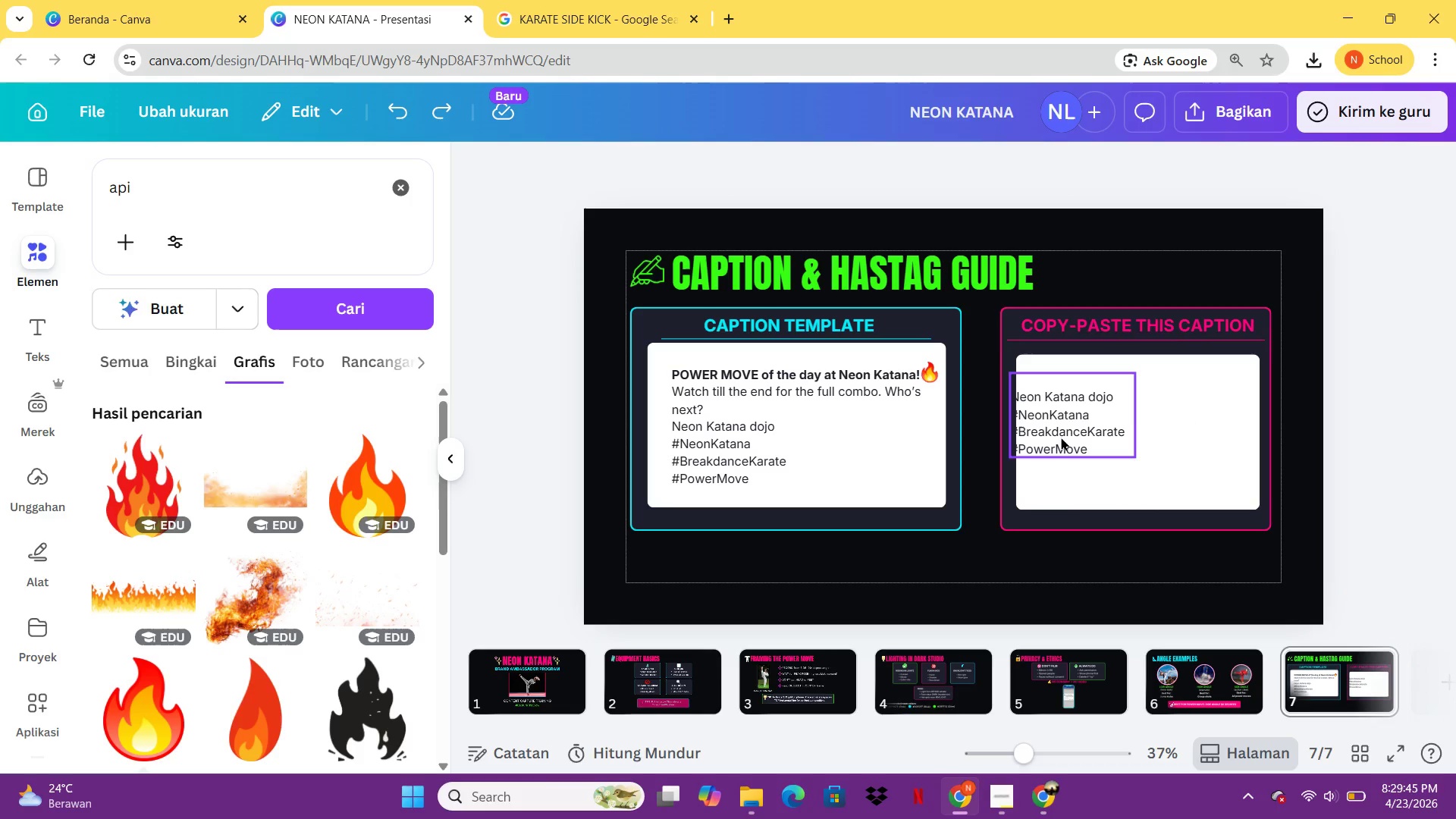 
left_click_drag(start_coordinate=[1061, 437], to_coordinate=[1138, 439])
 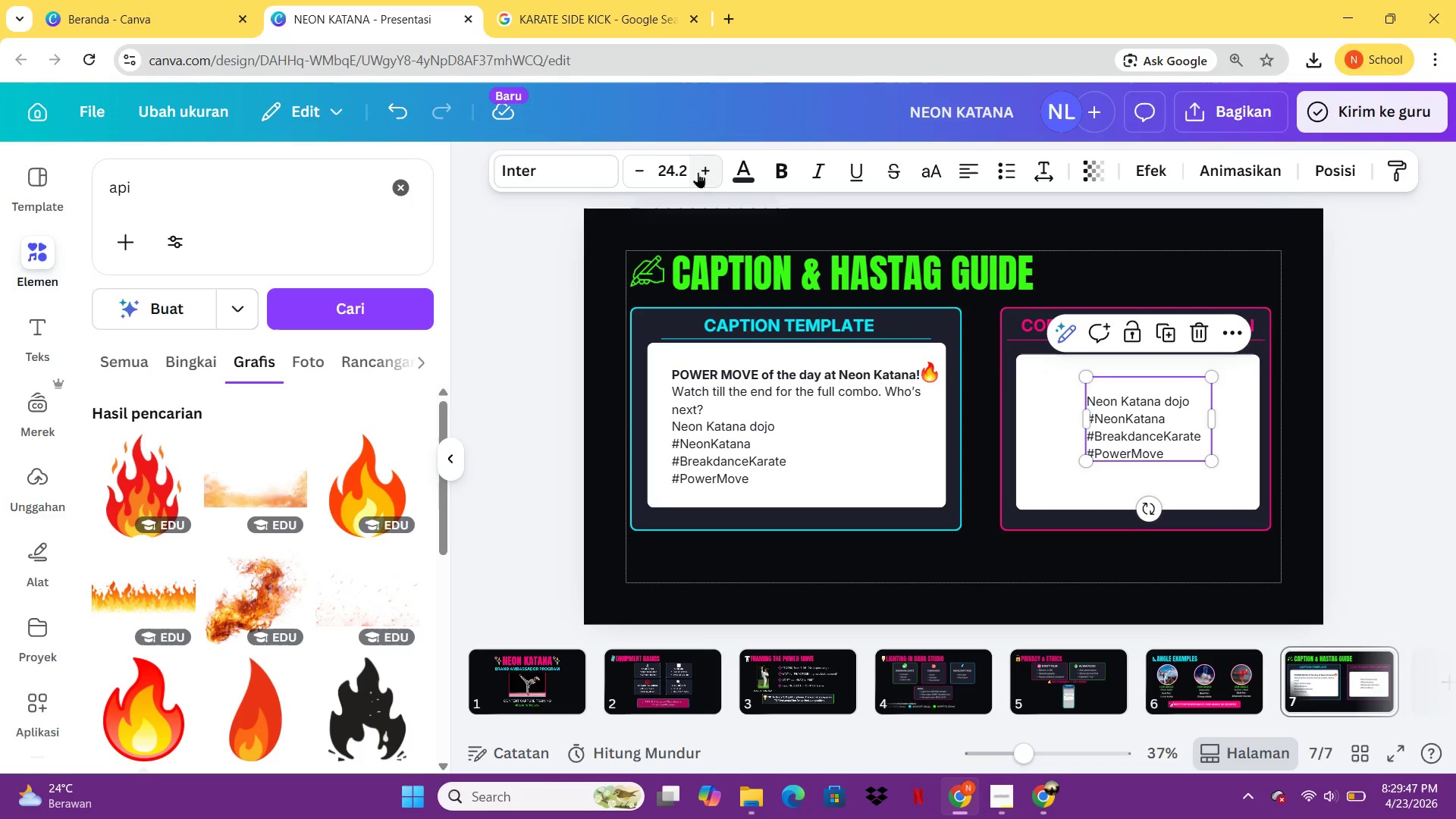 
double_click([698, 172])
 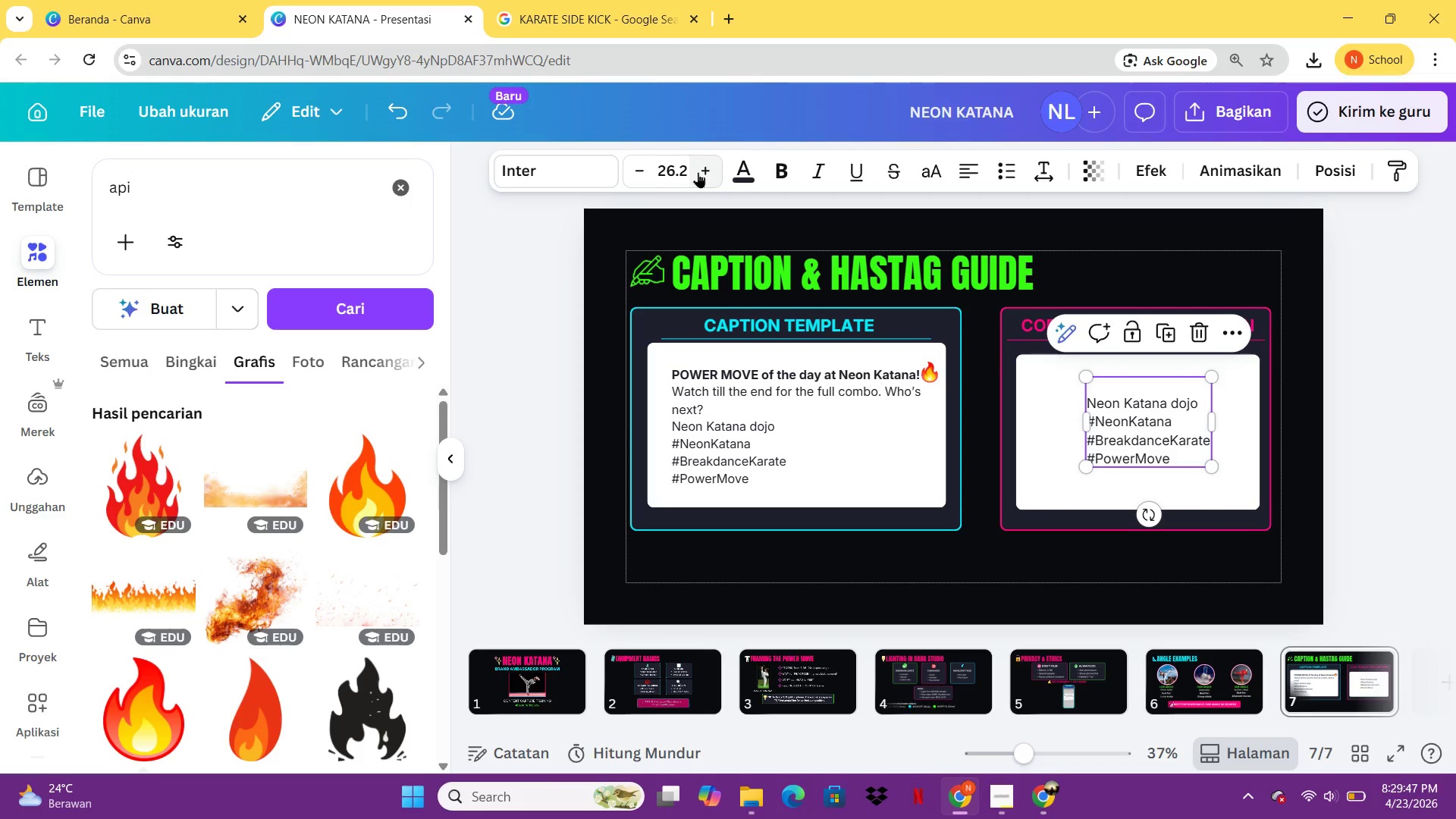 
triple_click([698, 172])
 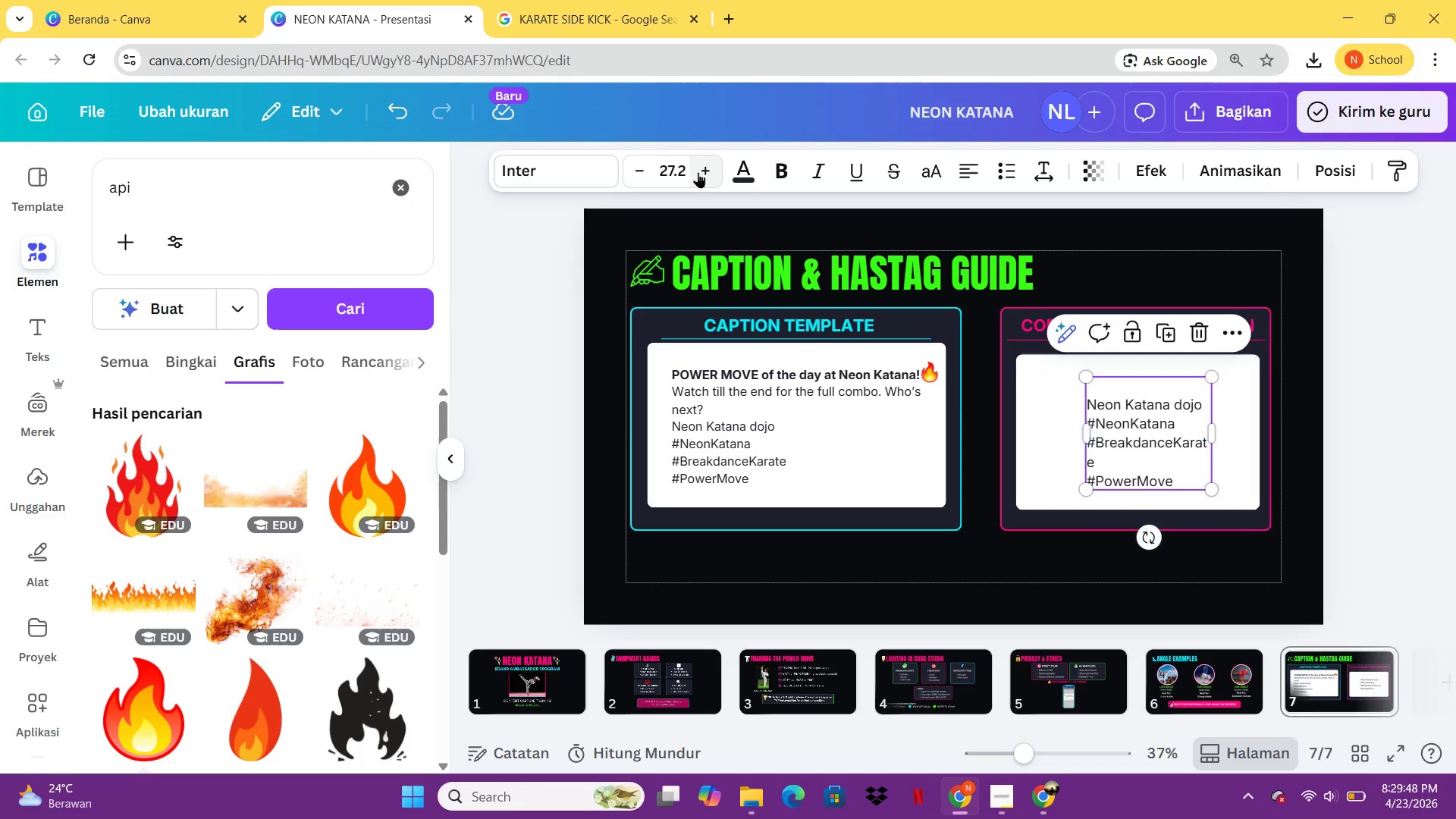 
triple_click([698, 172])
 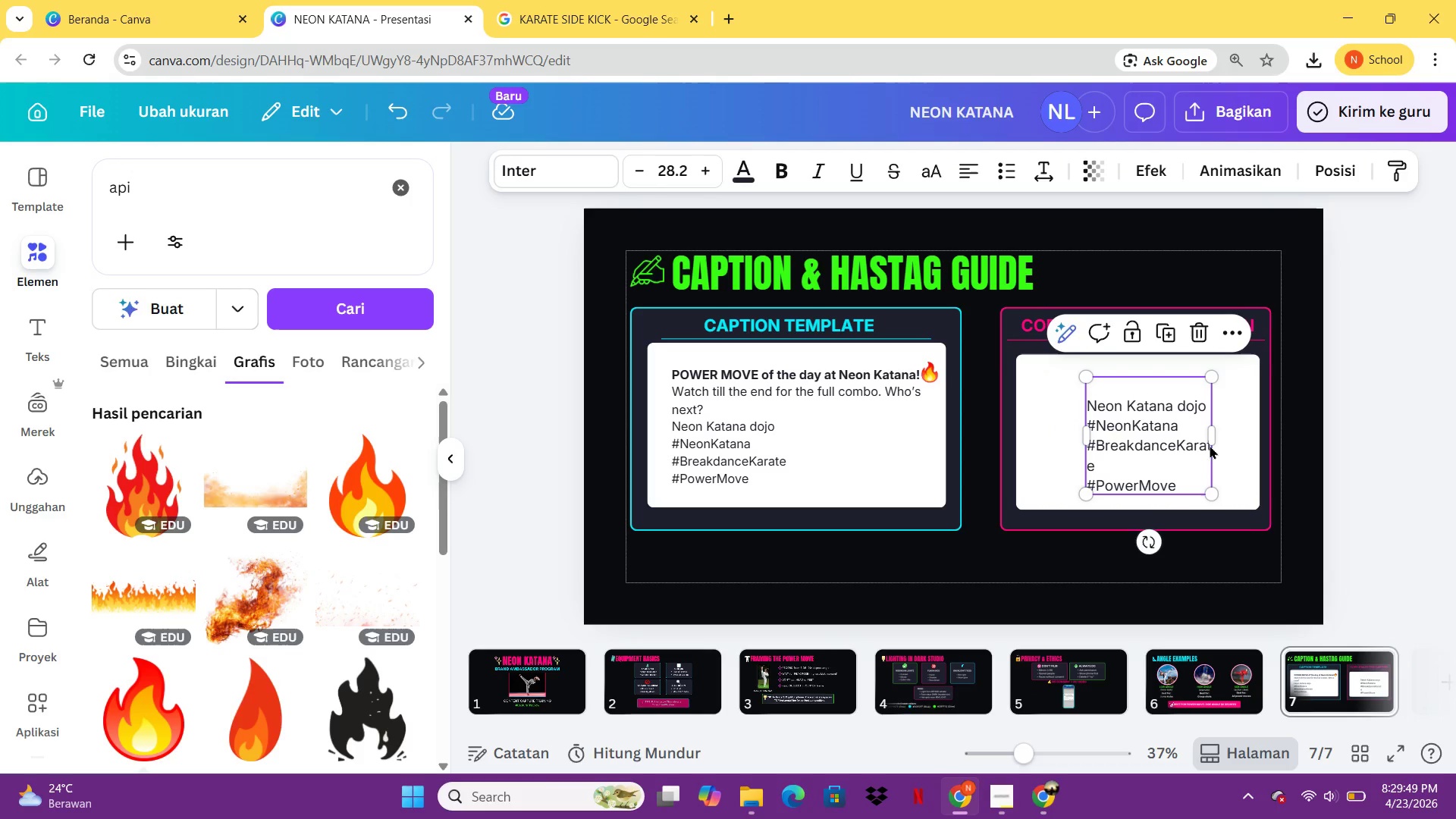 
left_click_drag(start_coordinate=[1216, 441], to_coordinate=[1257, 445])
 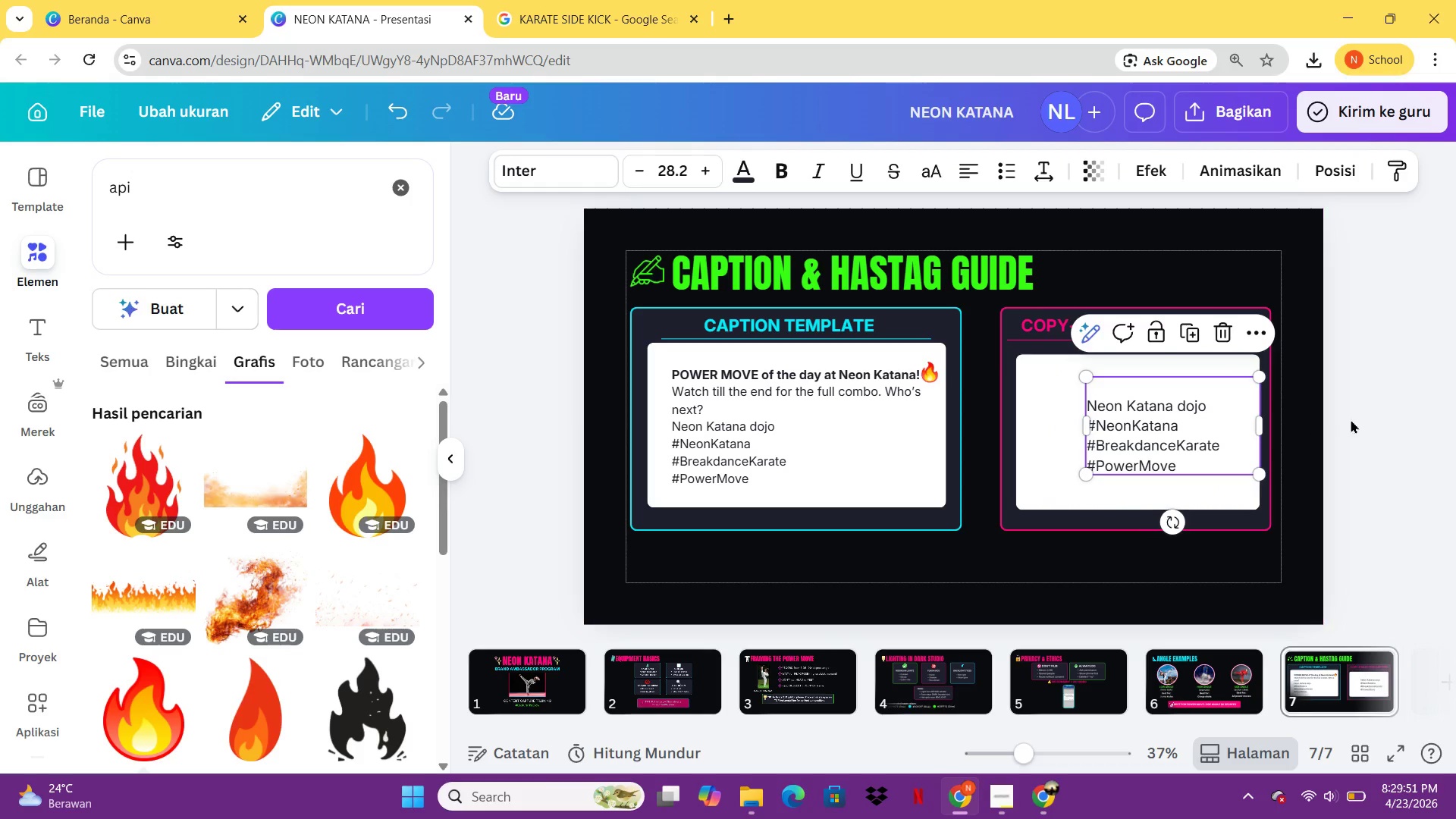 
left_click([1351, 419])
 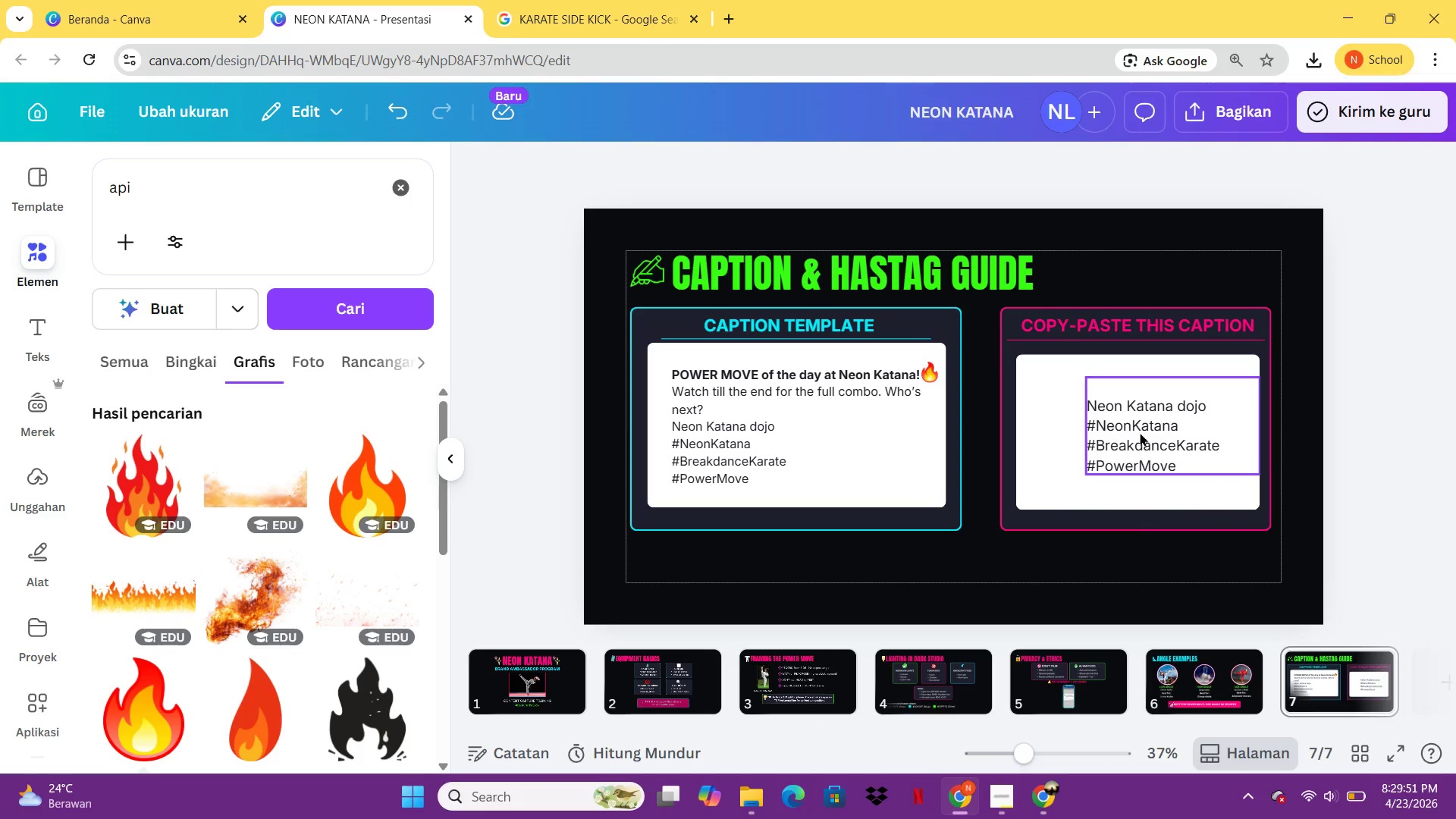 
left_click_drag(start_coordinate=[1145, 449], to_coordinate=[1105, 453])
 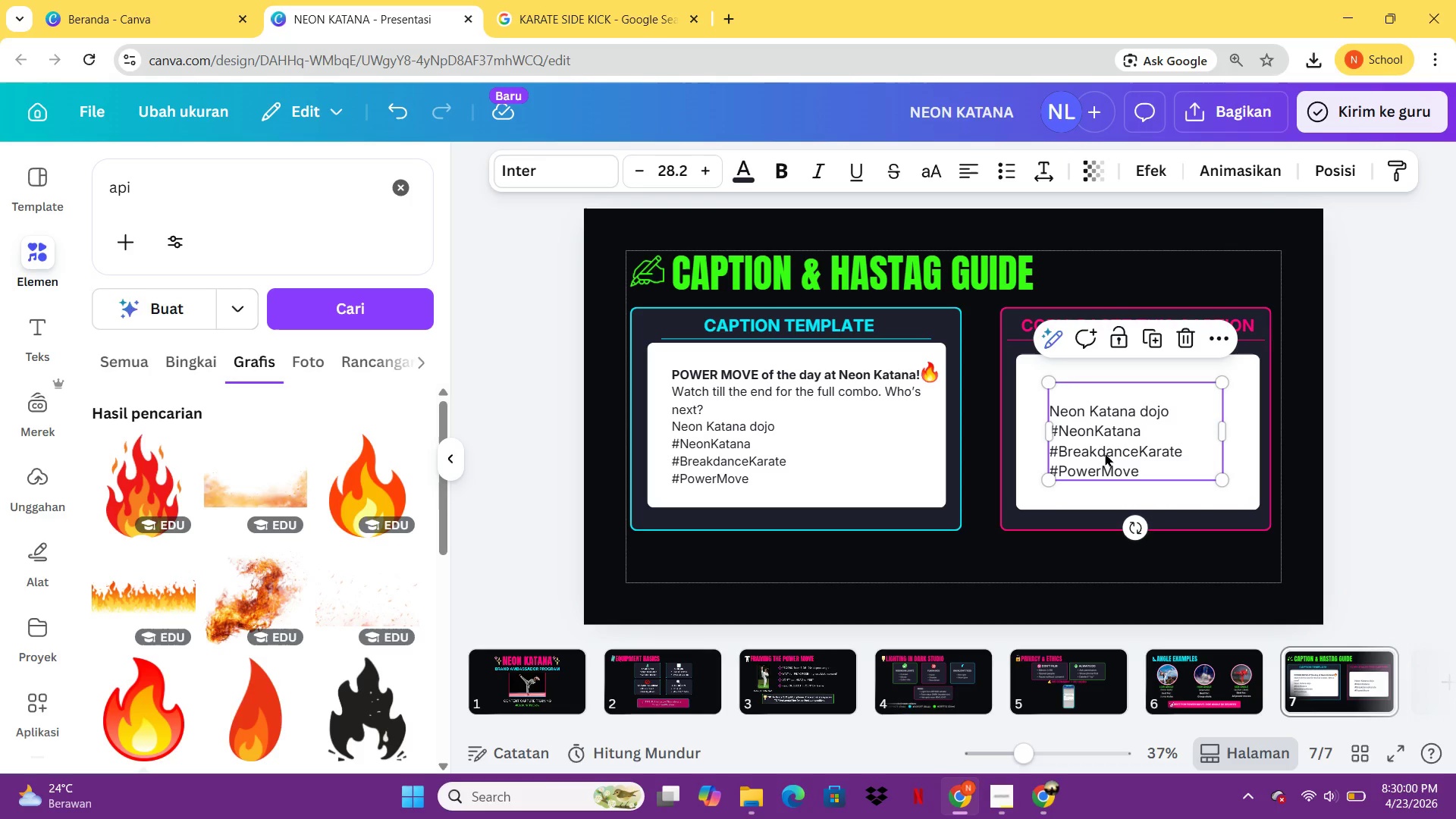 
wait(12.98)
 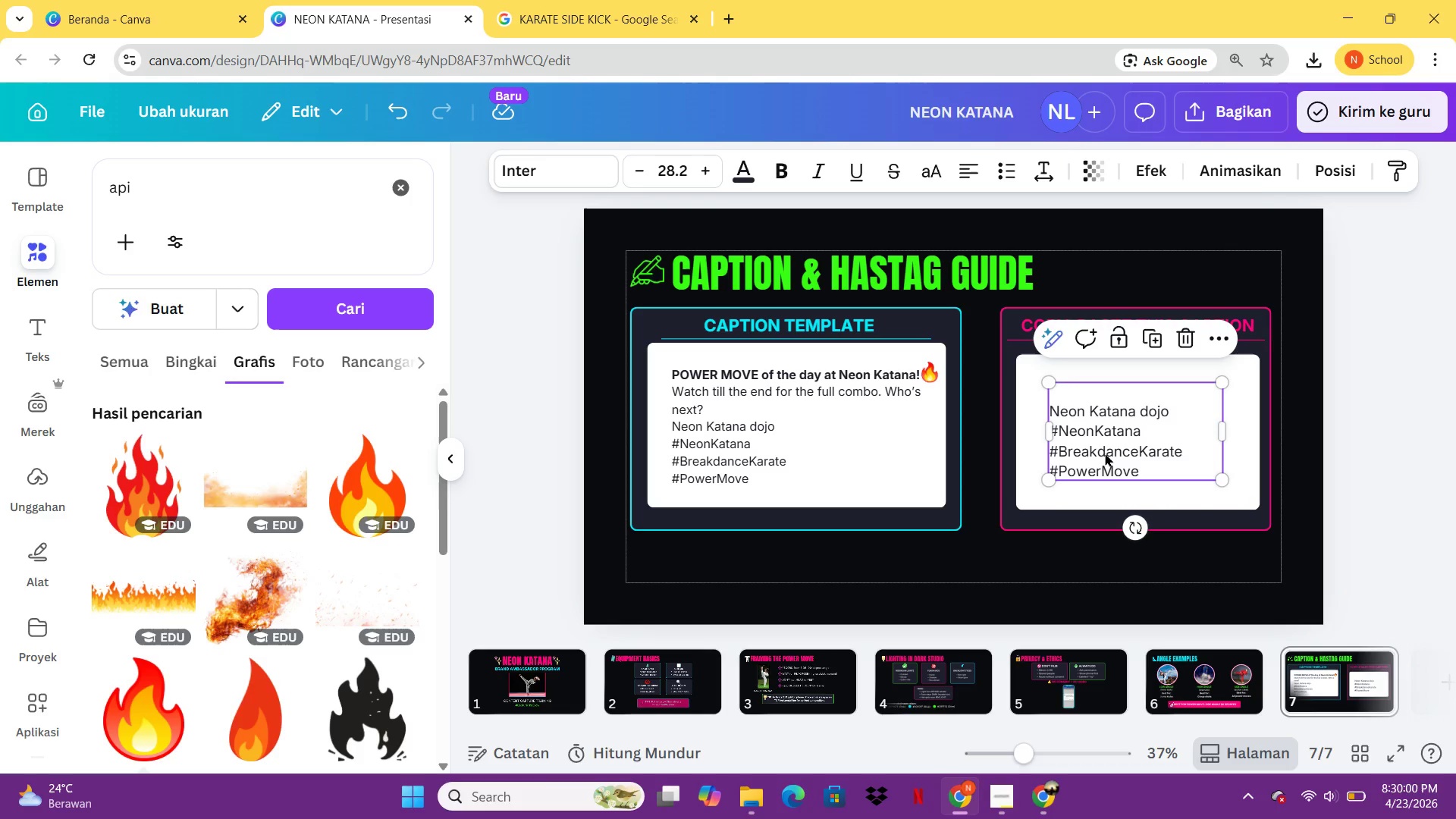 
mouse_move([1223, 326])
 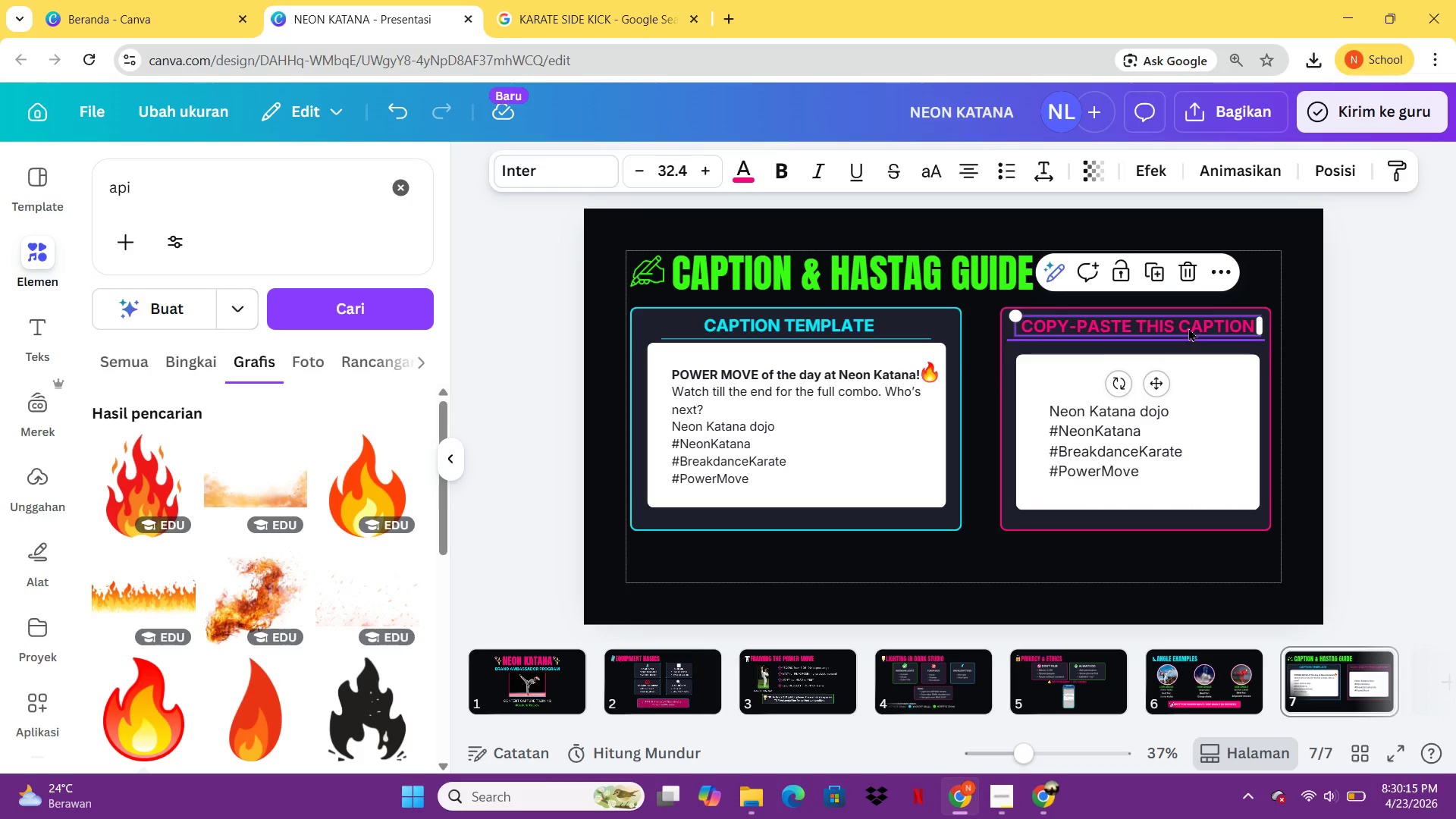 
double_click([1188, 328])
 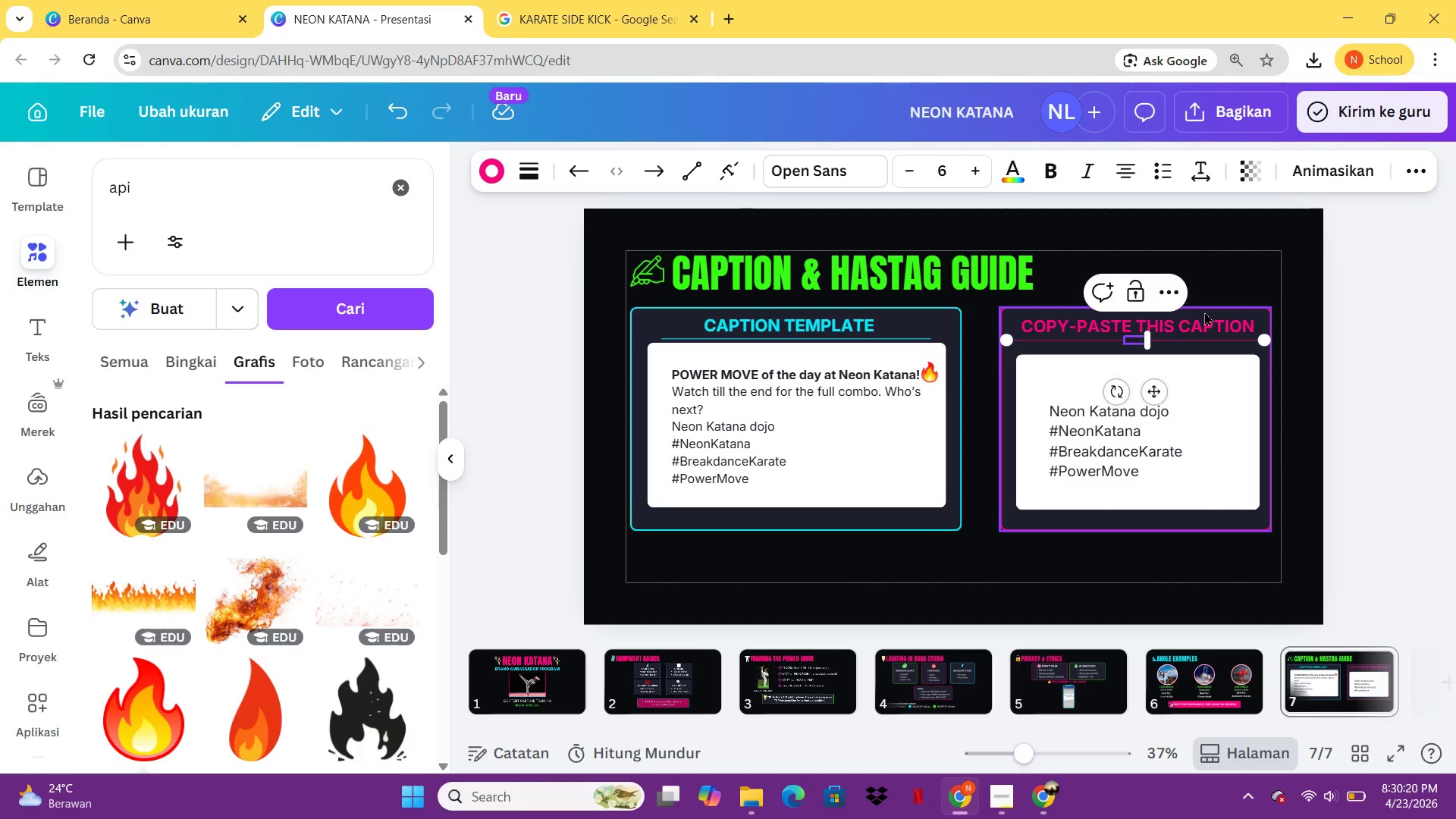 
wait(6.31)
 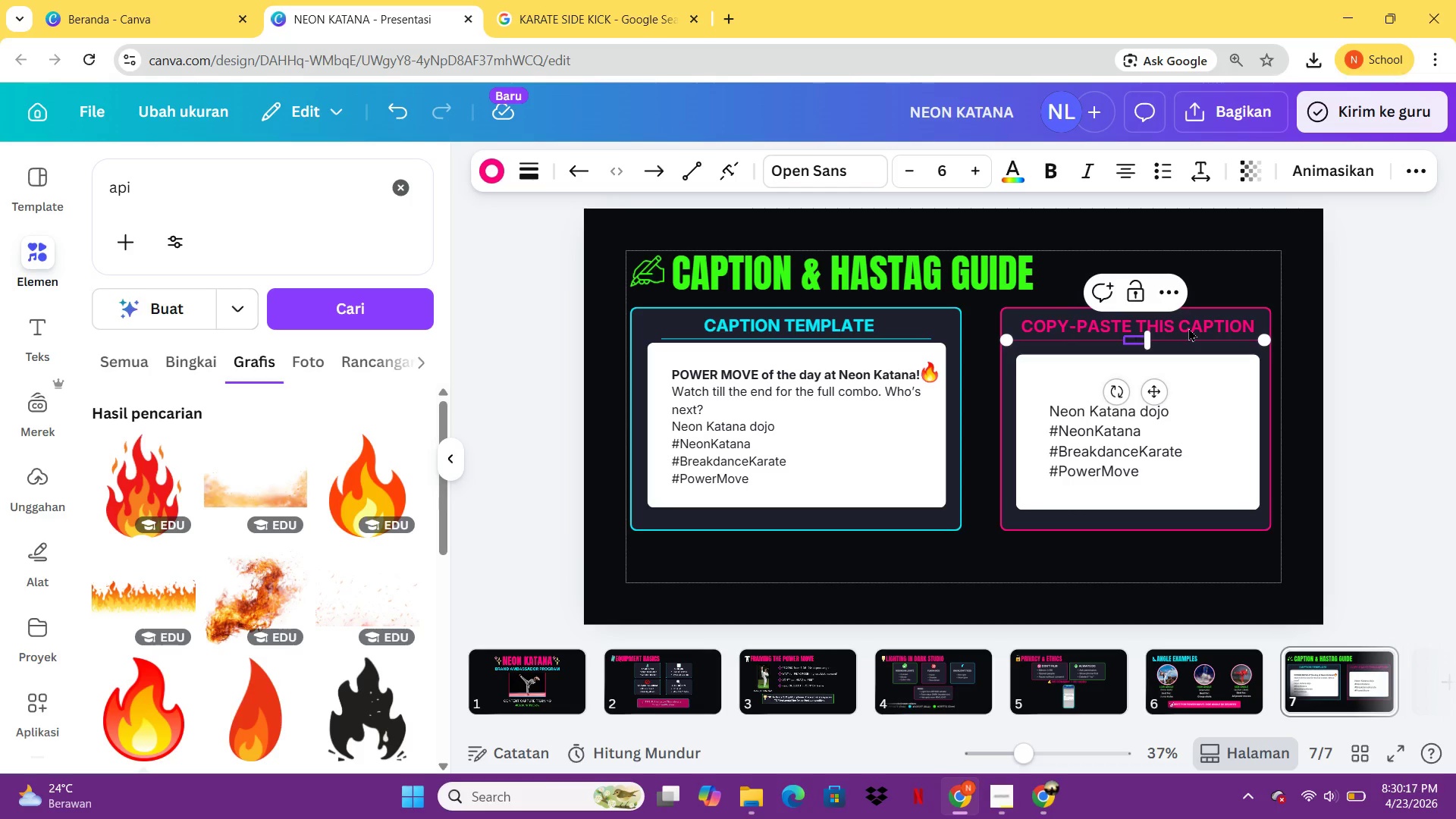 
double_click([1201, 325])
 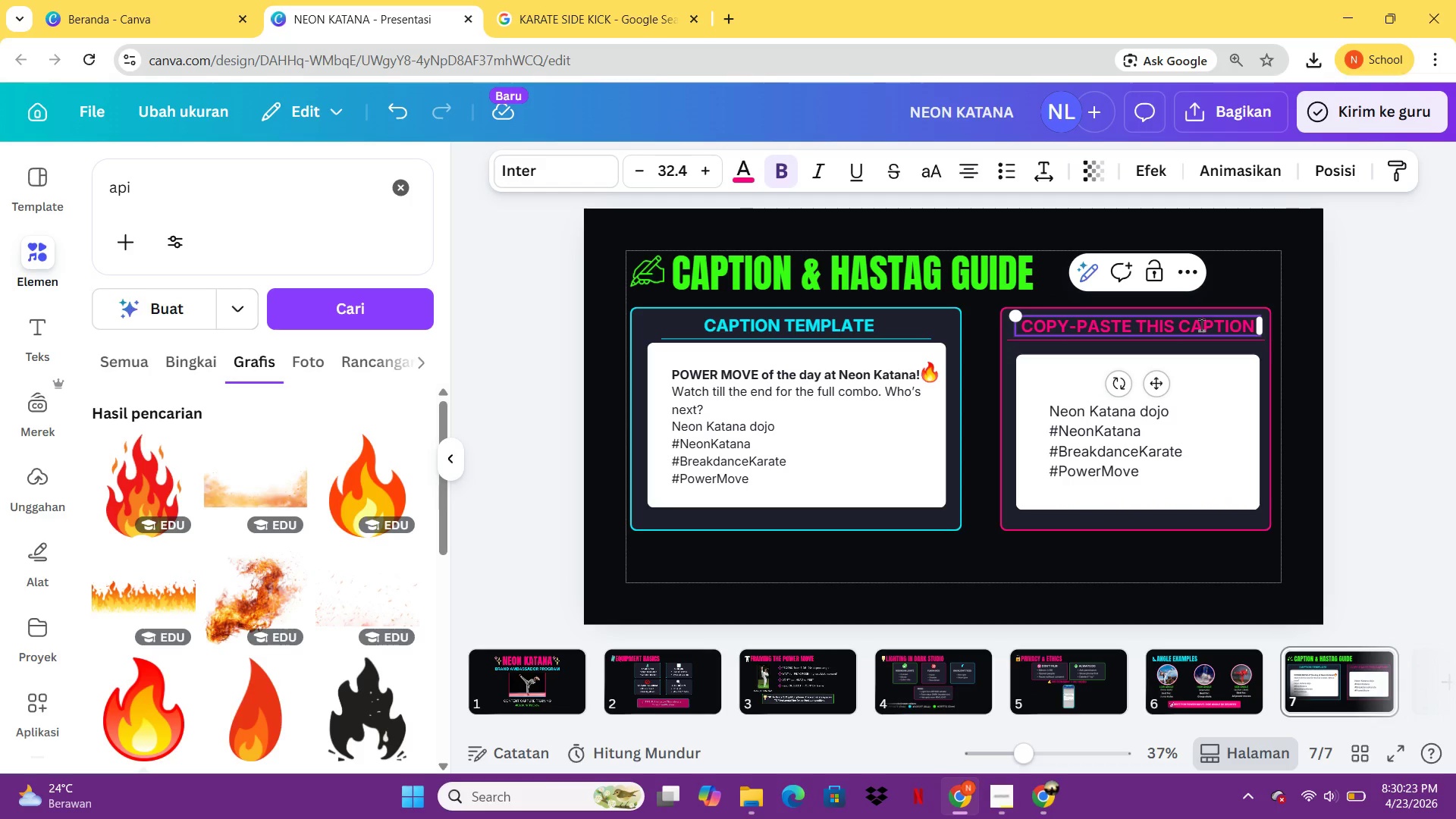 
type(HA)
 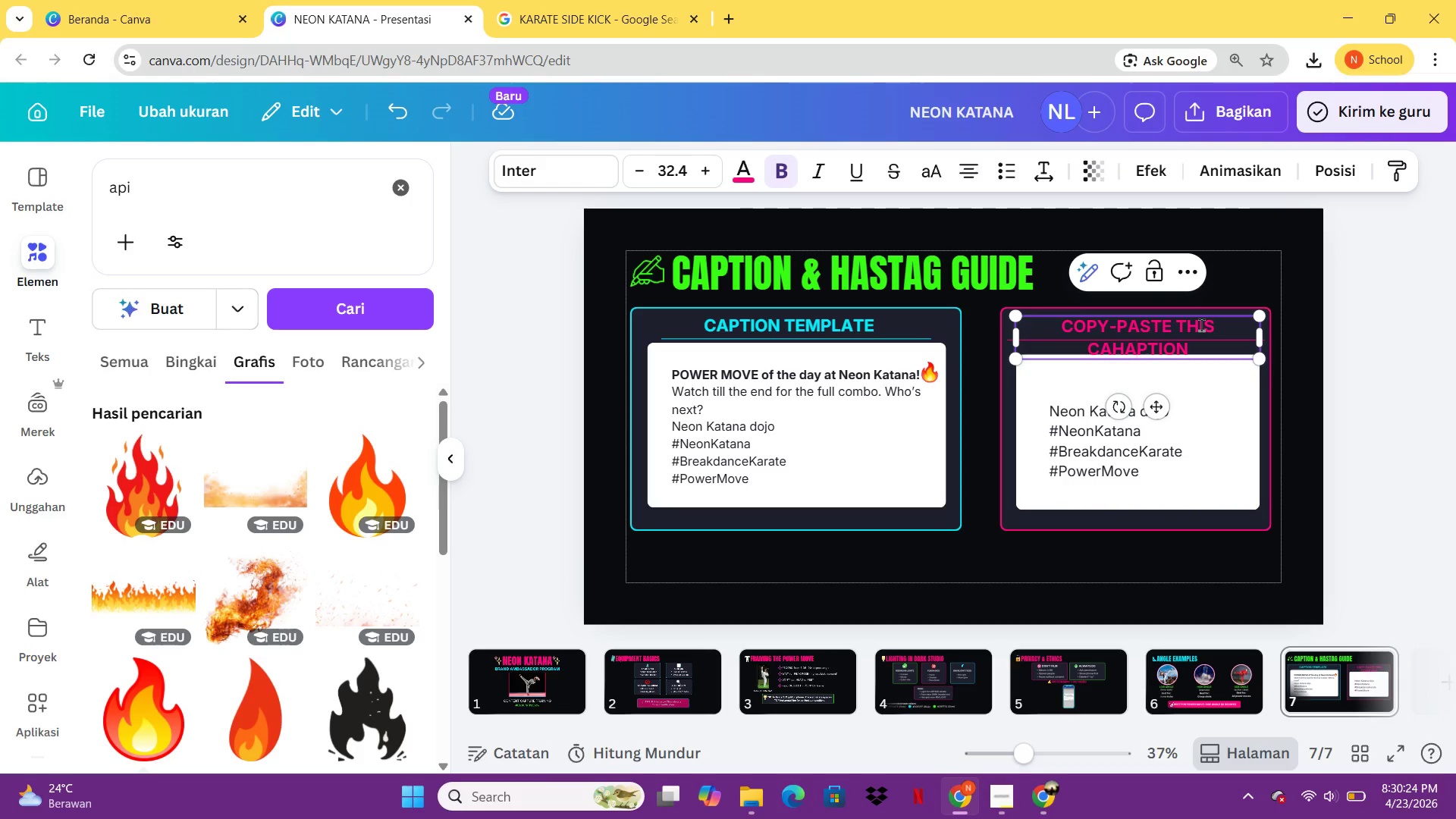 
key(Control+A)
 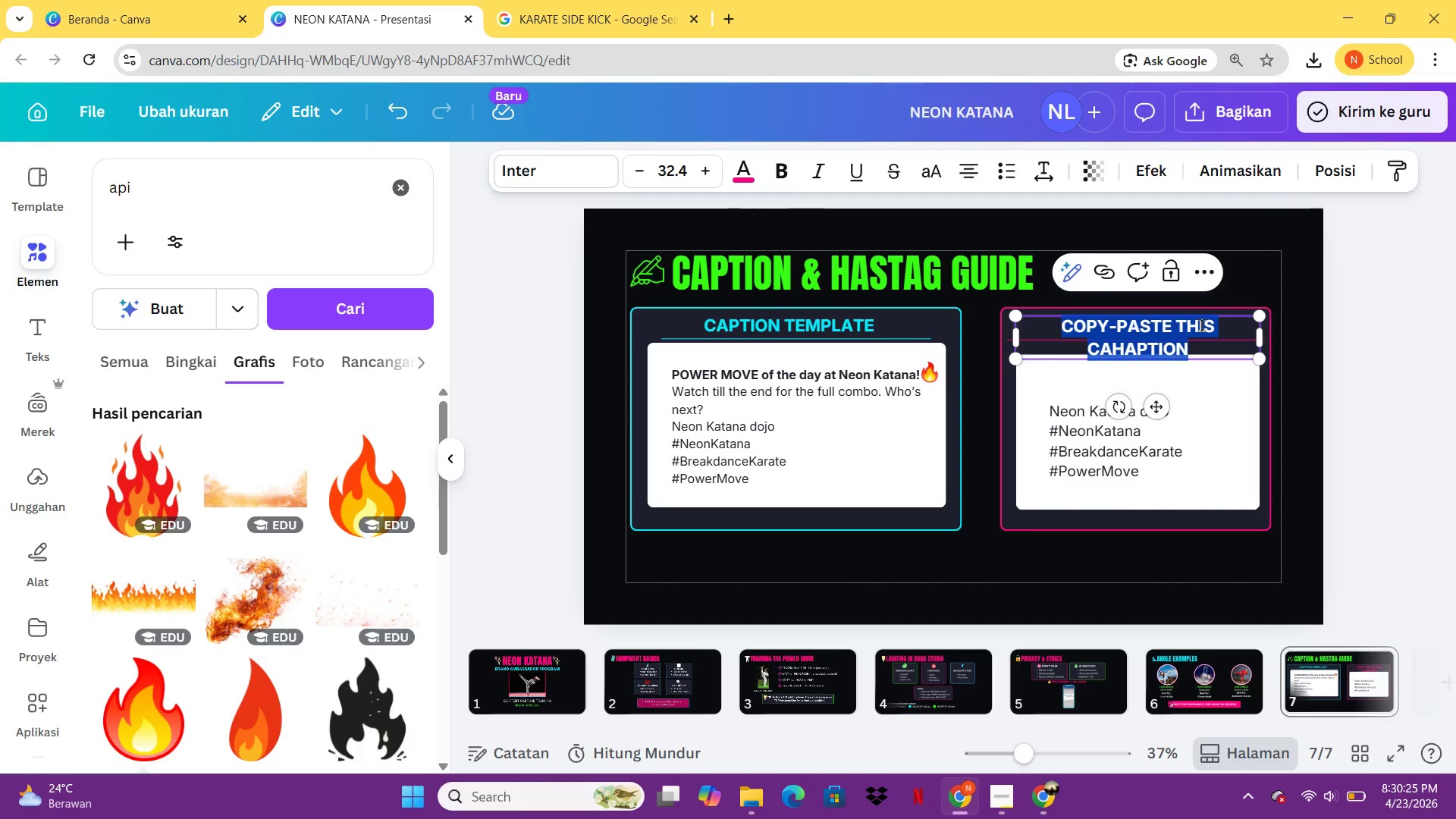 
type(HASTAGS)
key(Backspace)
key(Backspace)
key(Backspace)
key(Backspace)
type(HTAGS)
 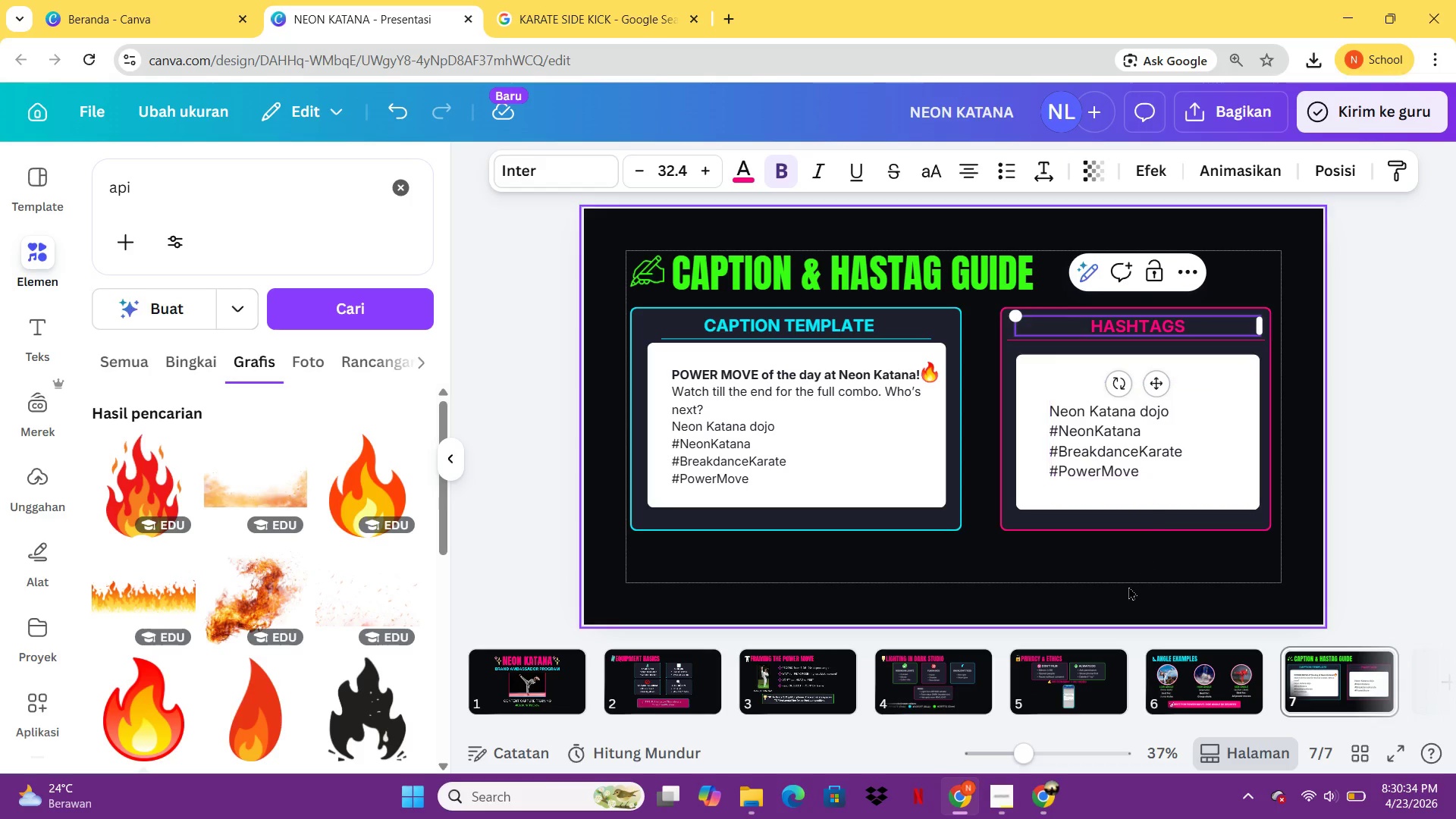 
left_click([1128, 585])
 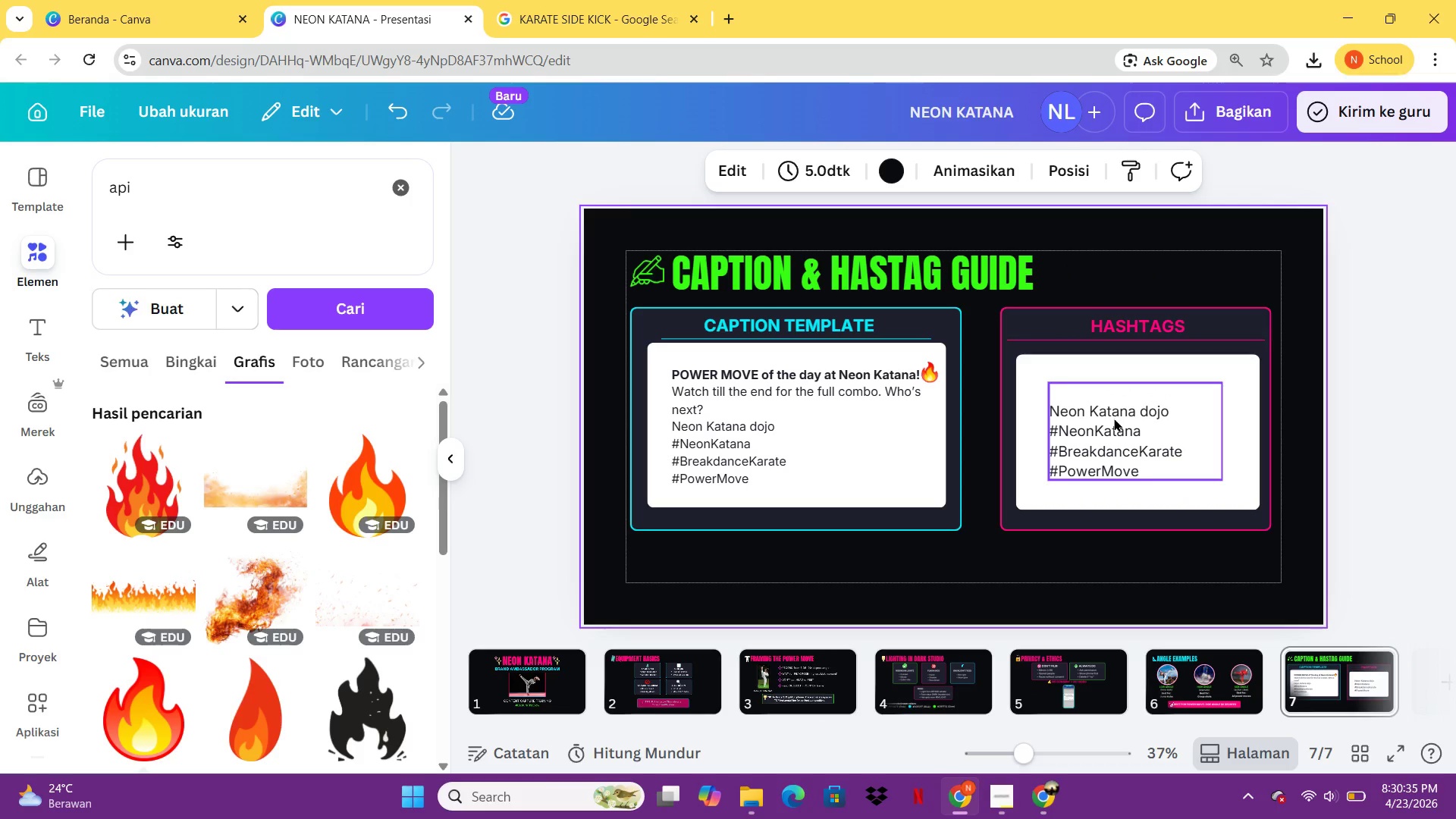 
left_click([1114, 418])
 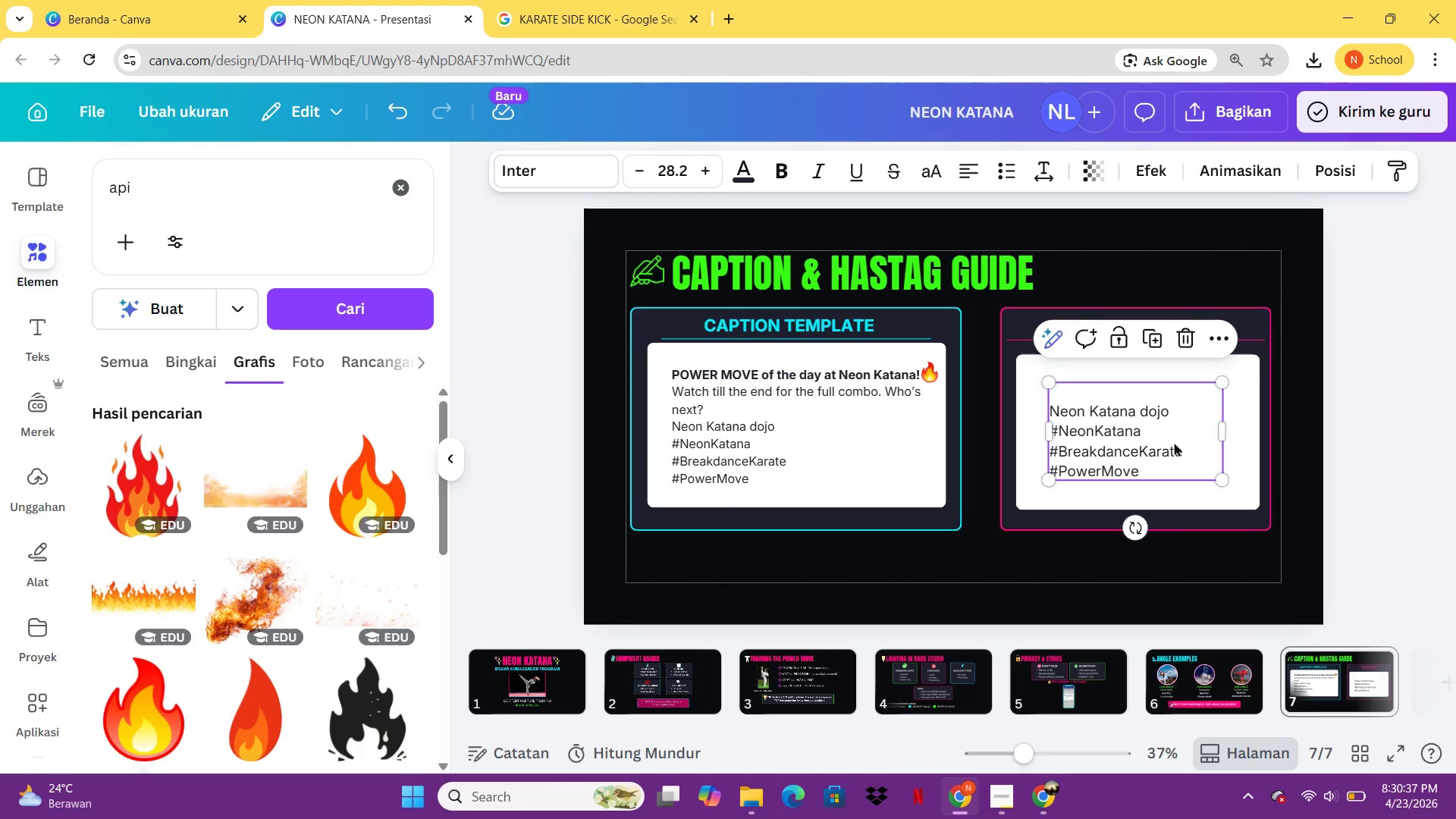 
left_click([1179, 463])
 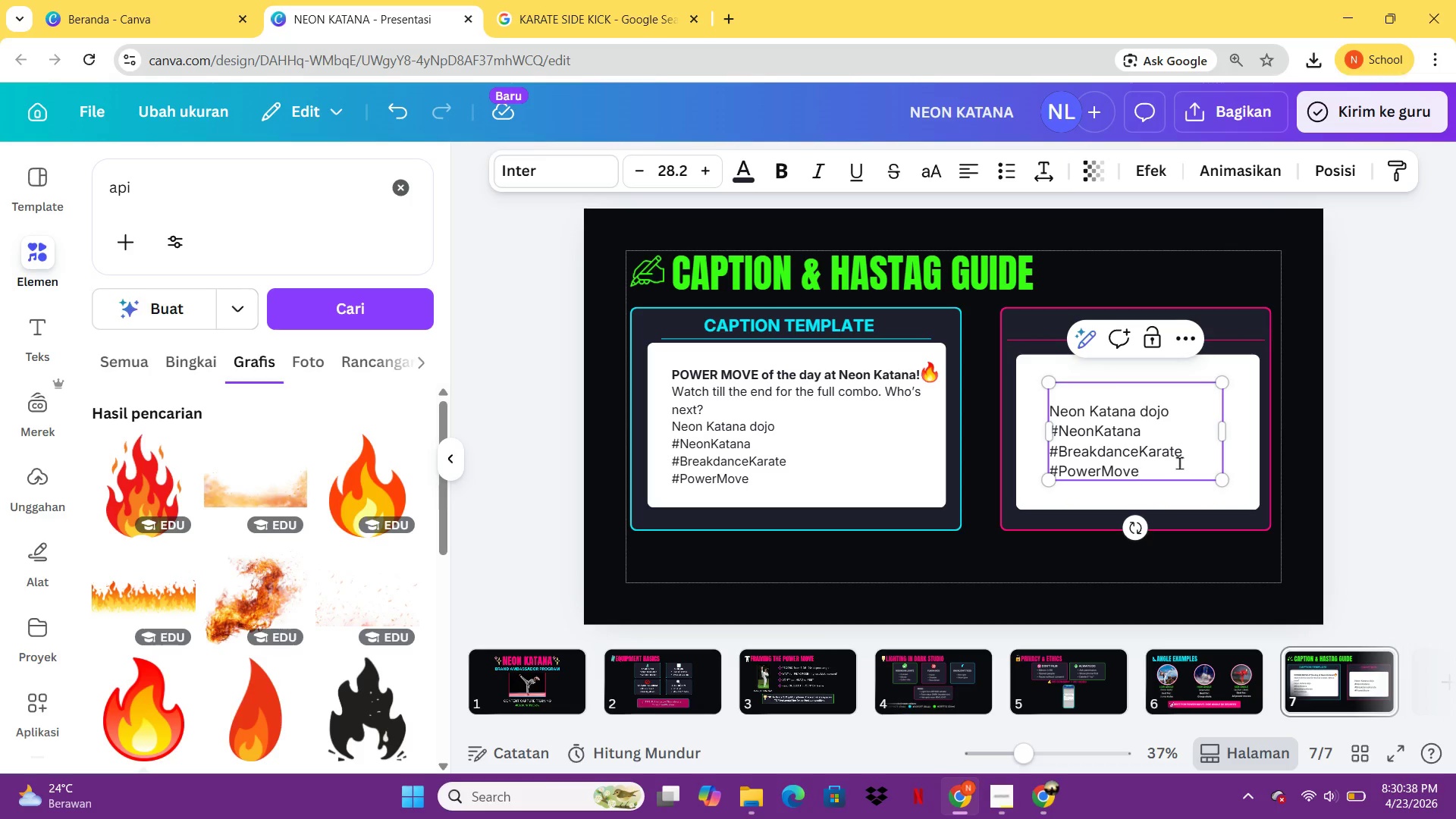 
key(Enter)
 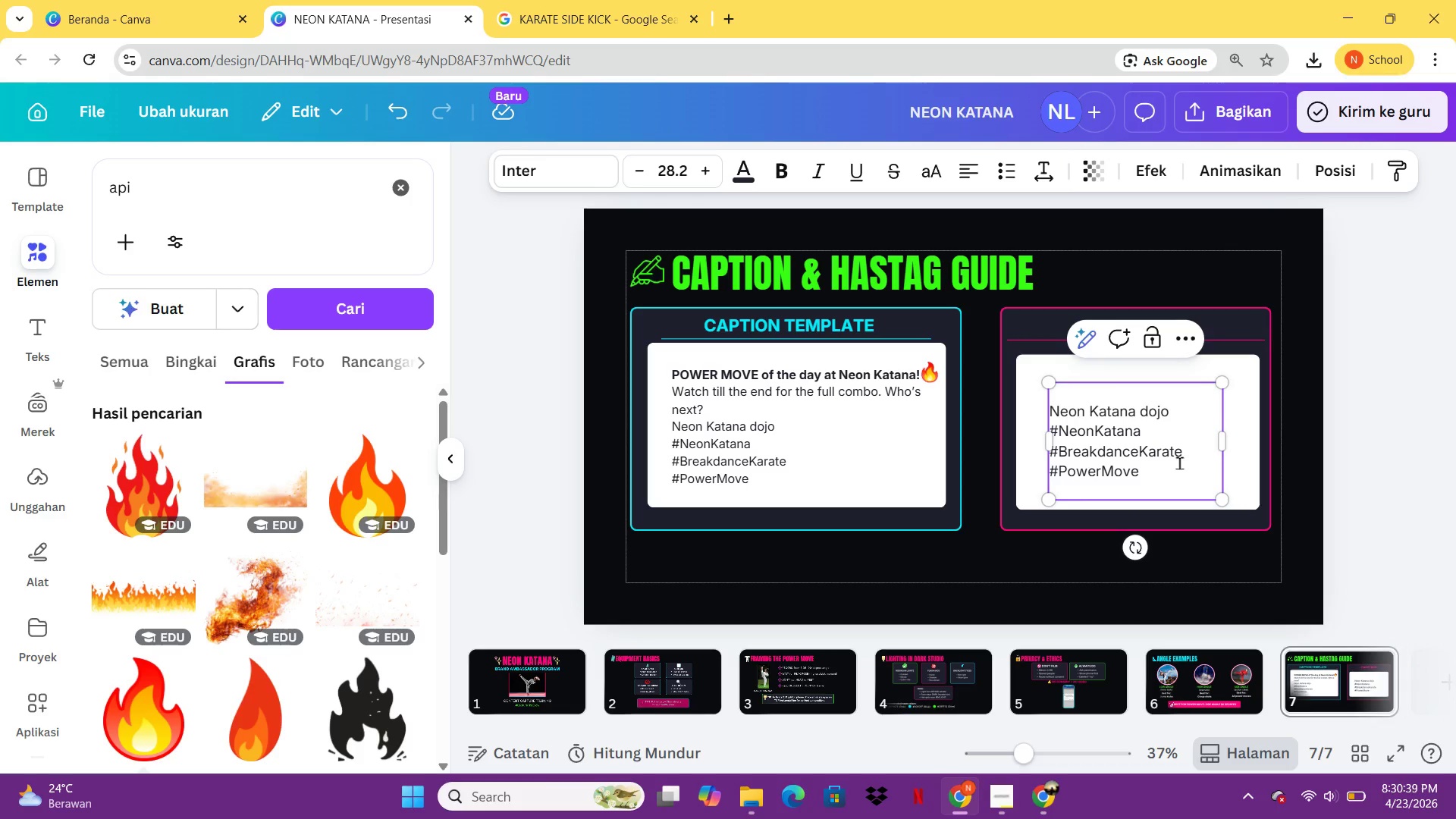 
type(#d)
key(Backspace)
type(Dojolife)
 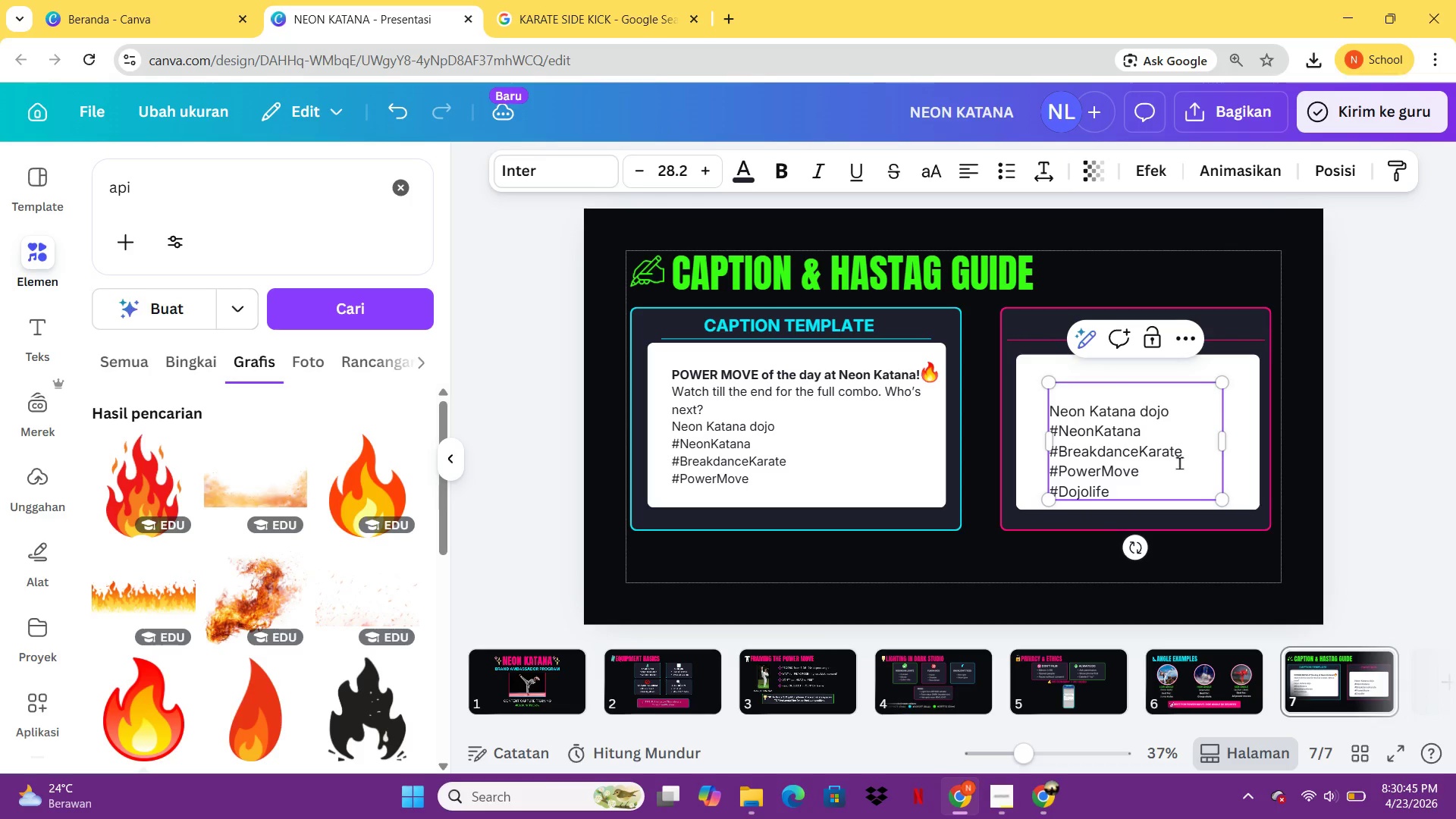 
key(Enter)
 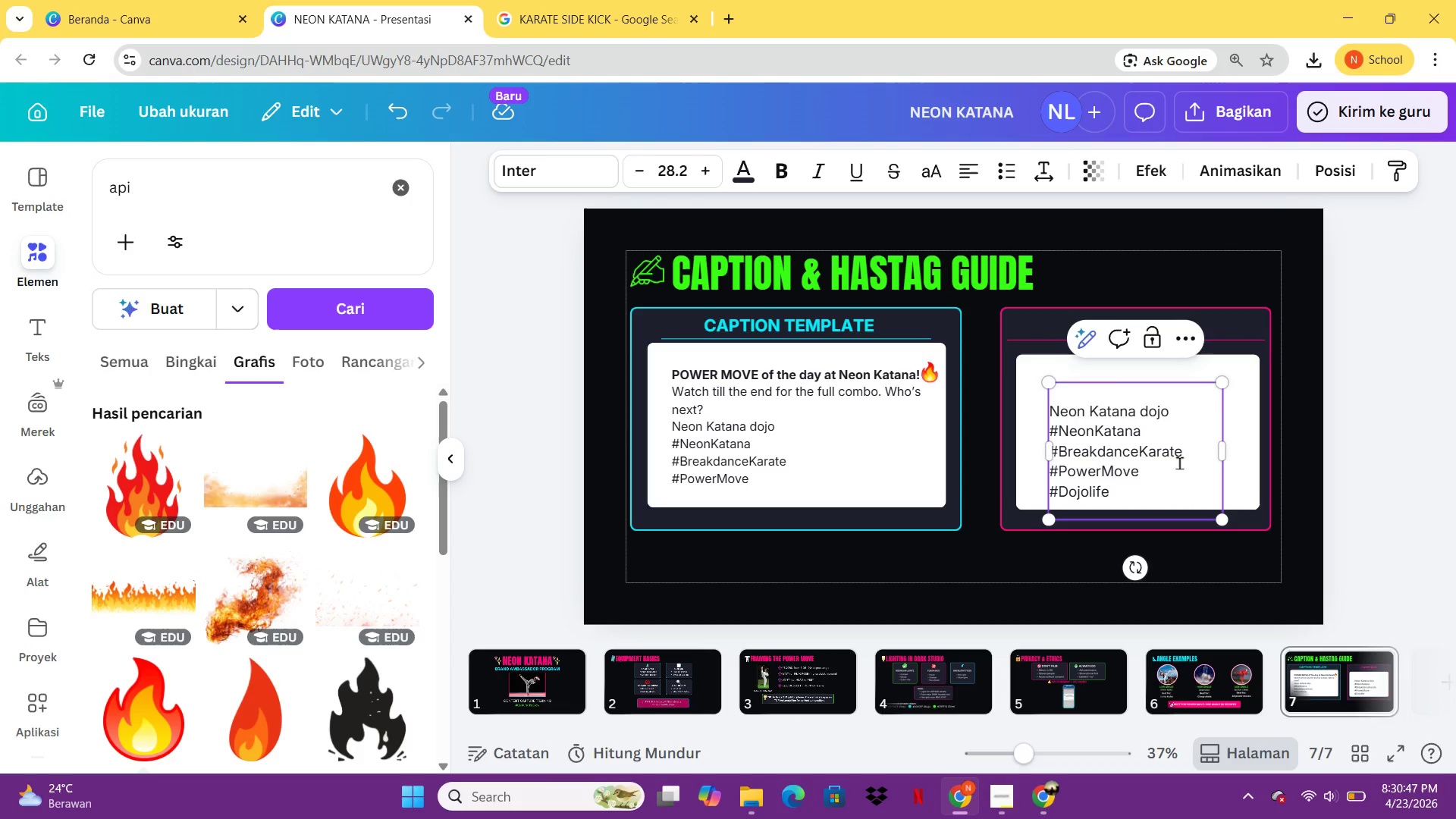 
type(#Capture)
key(Backspace)
key(Backspace)
key(Backspace)
key(Backspace)
key(Backspace)
key(Backspace)
key(Backspace)
key(Backspace)
key(Backspace)
 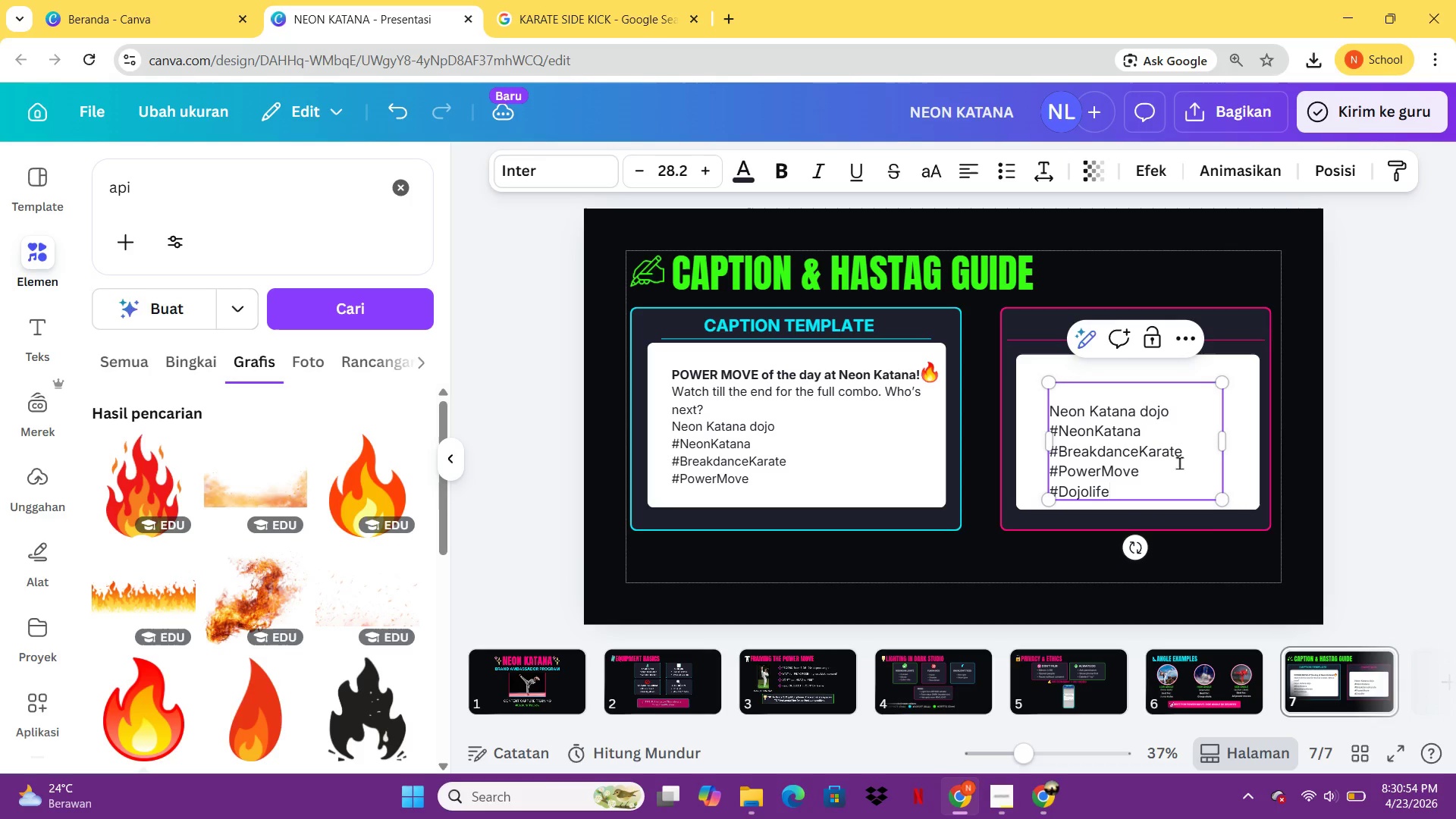 
left_click([1054, 415])
 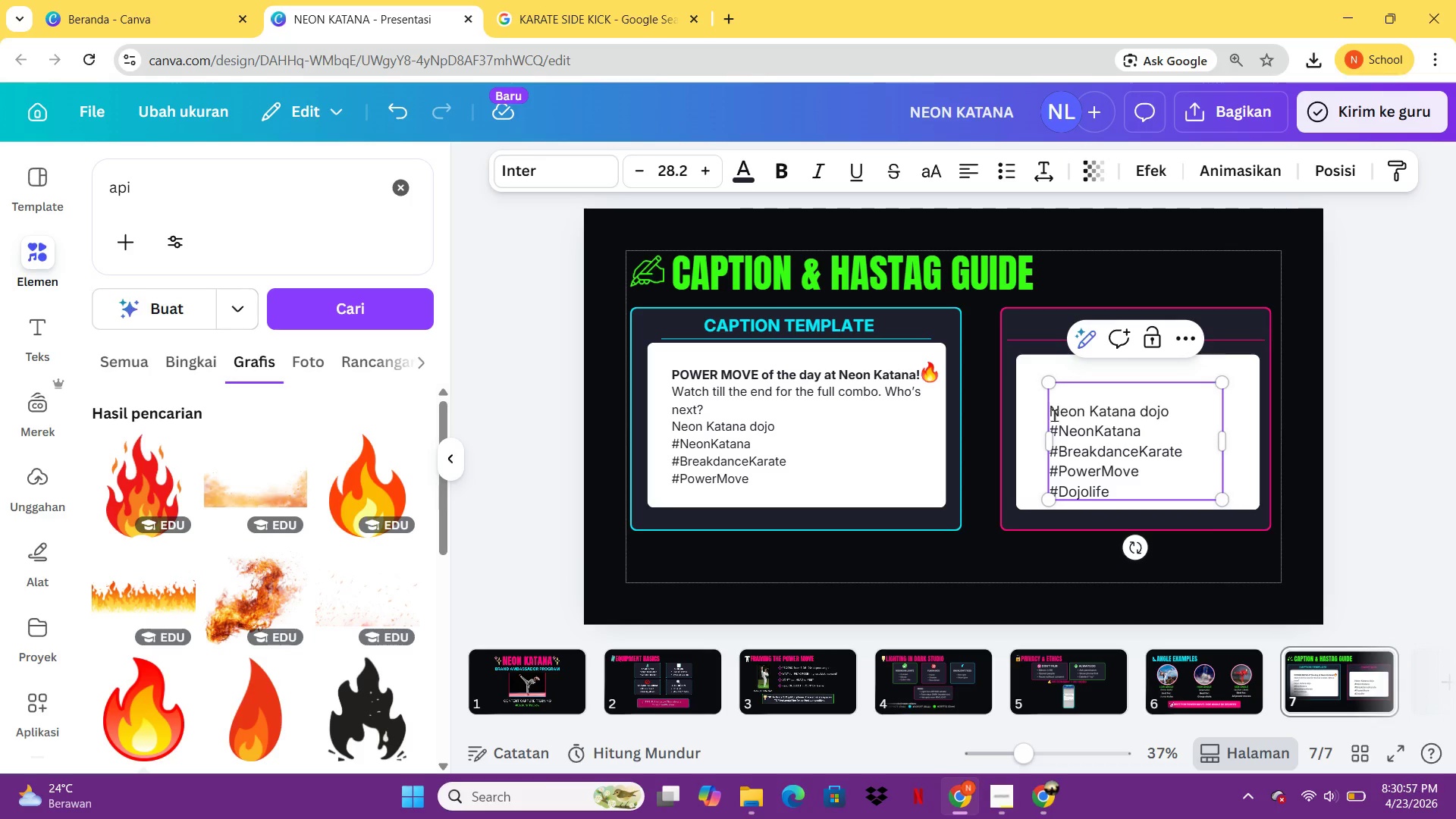 
key(ArrowLeft)
 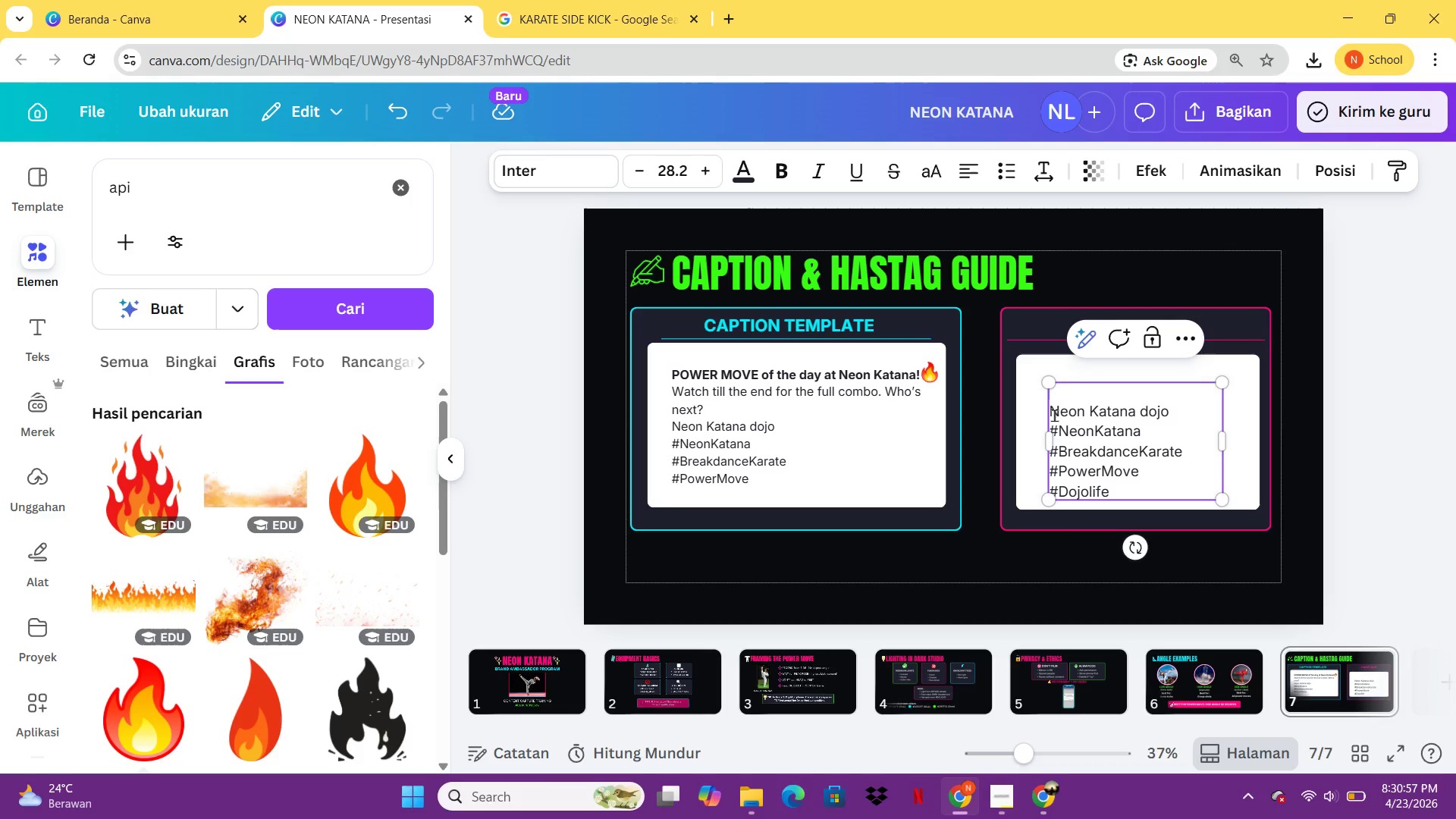 
key(Backspace)
 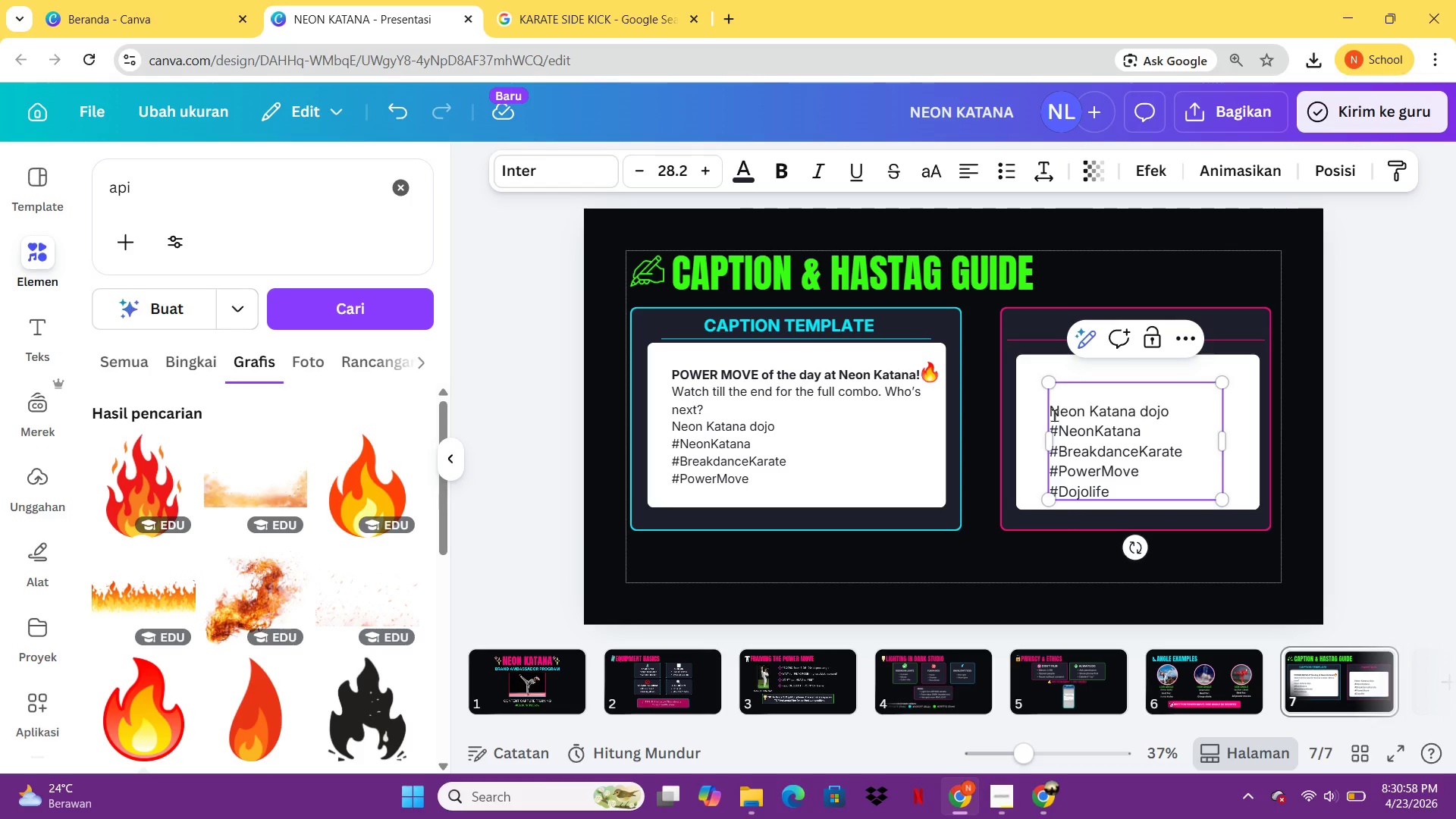 
key(Backspace)
 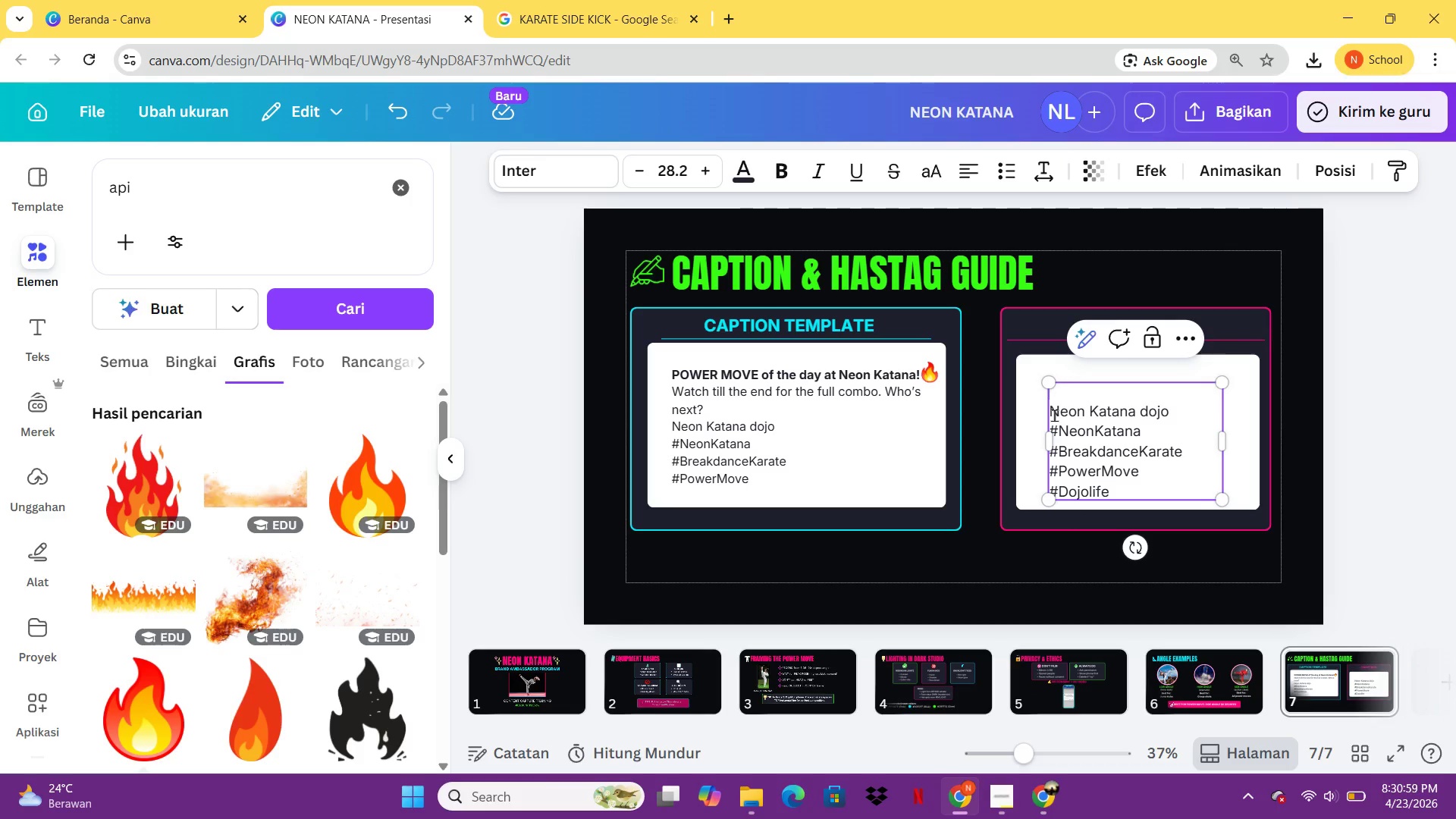 
key(Backspace)
 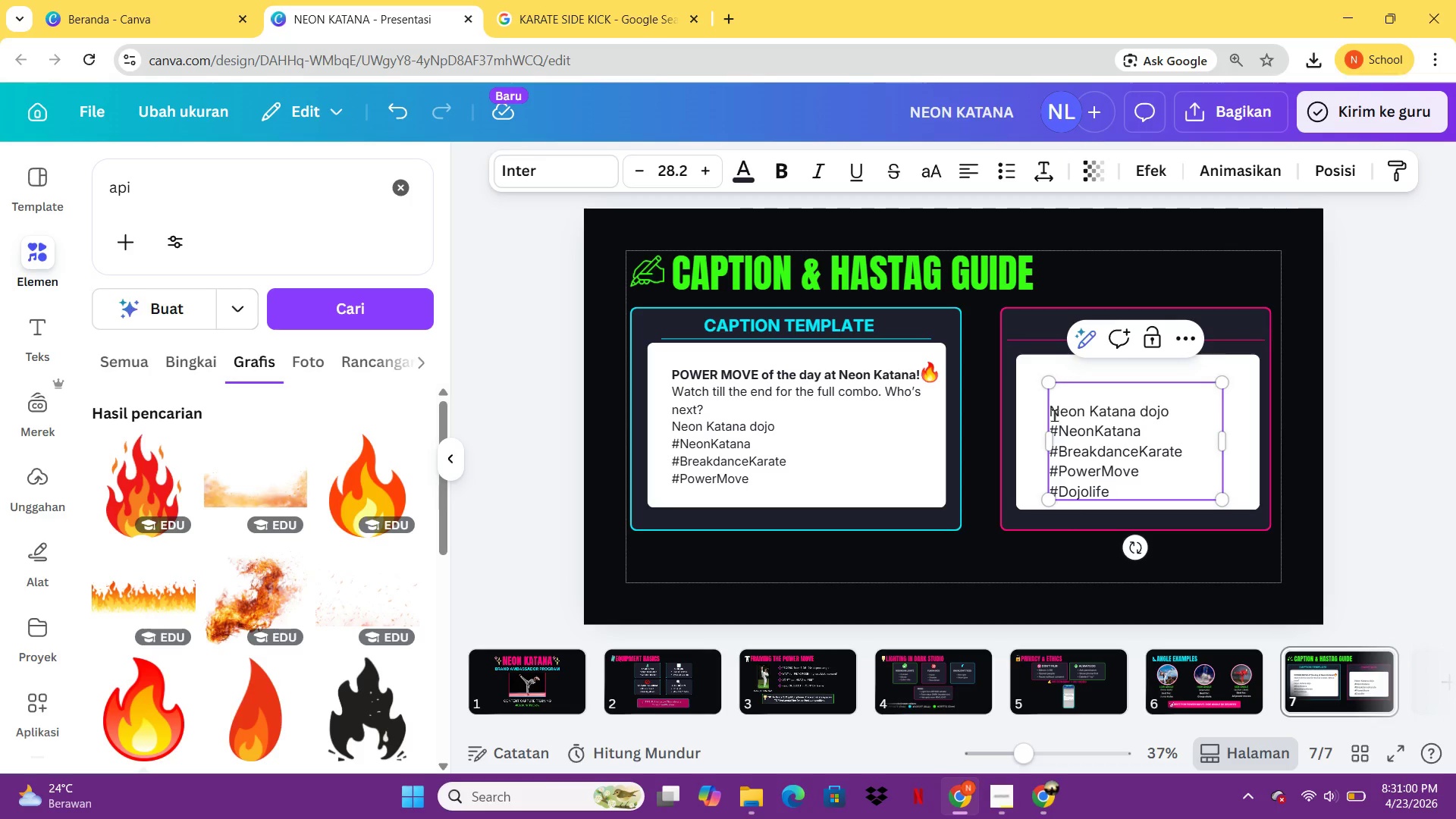 
left_click([1054, 415])
 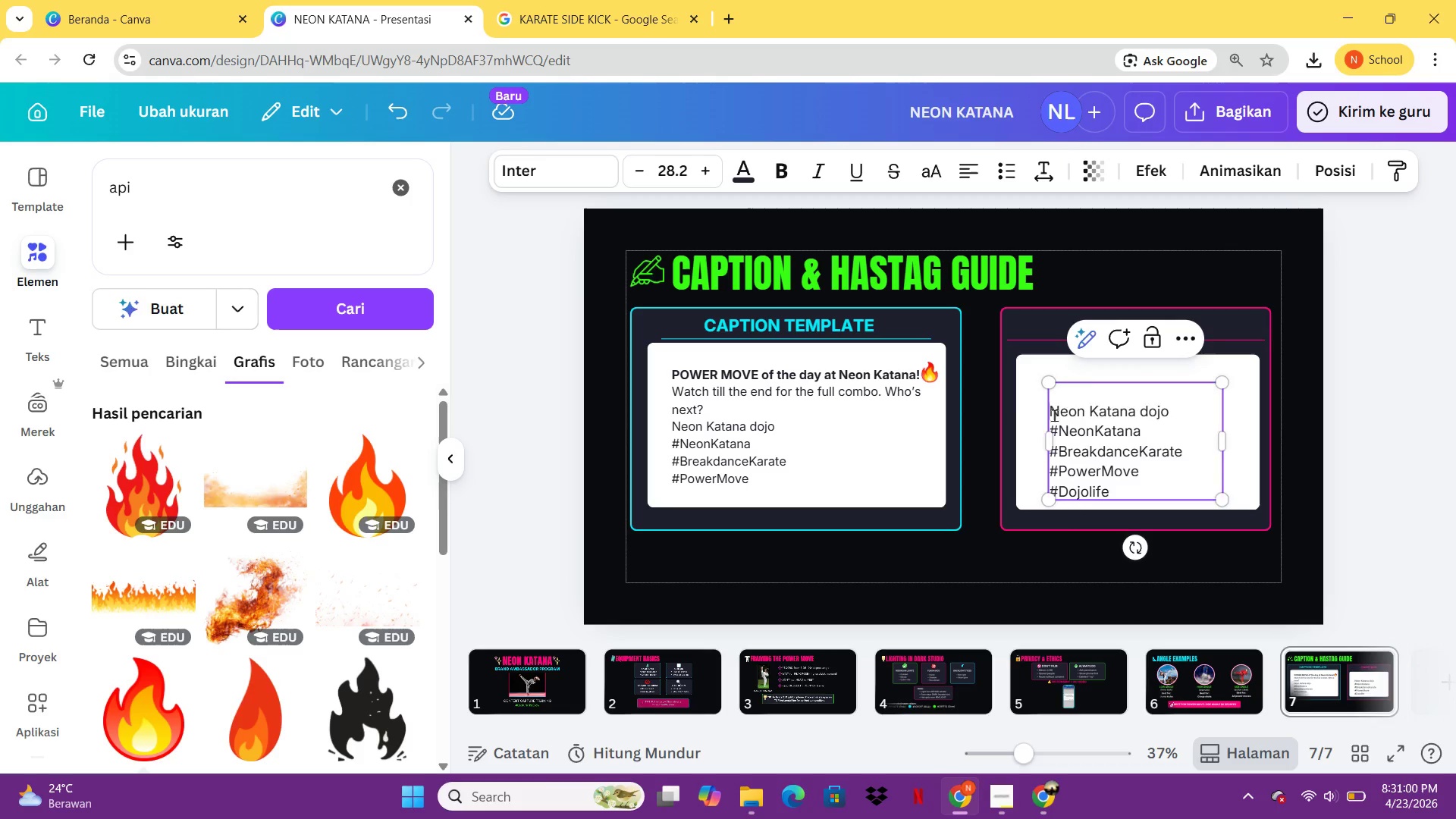 
key(Backspace)
 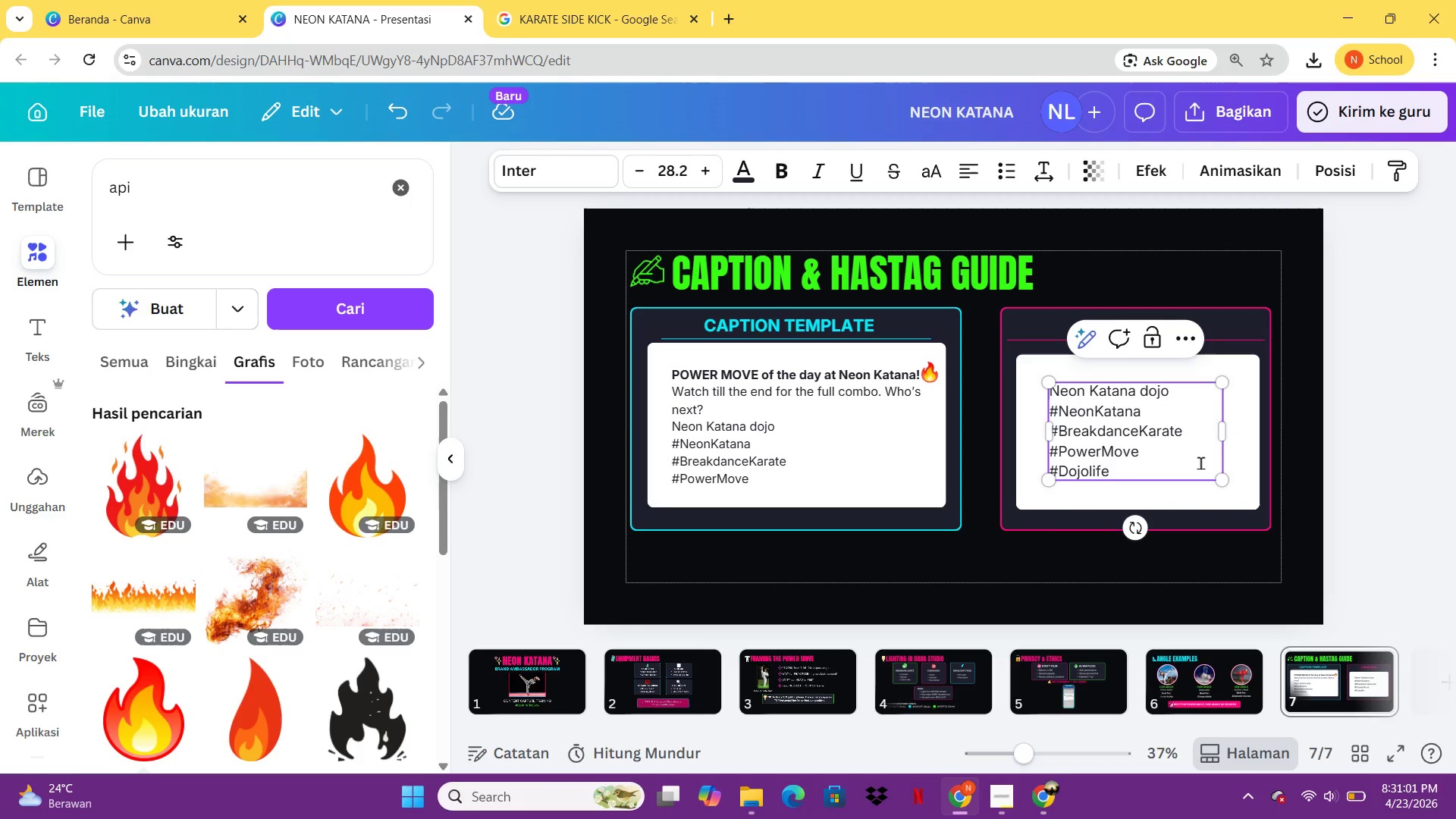 
left_click([1204, 464])
 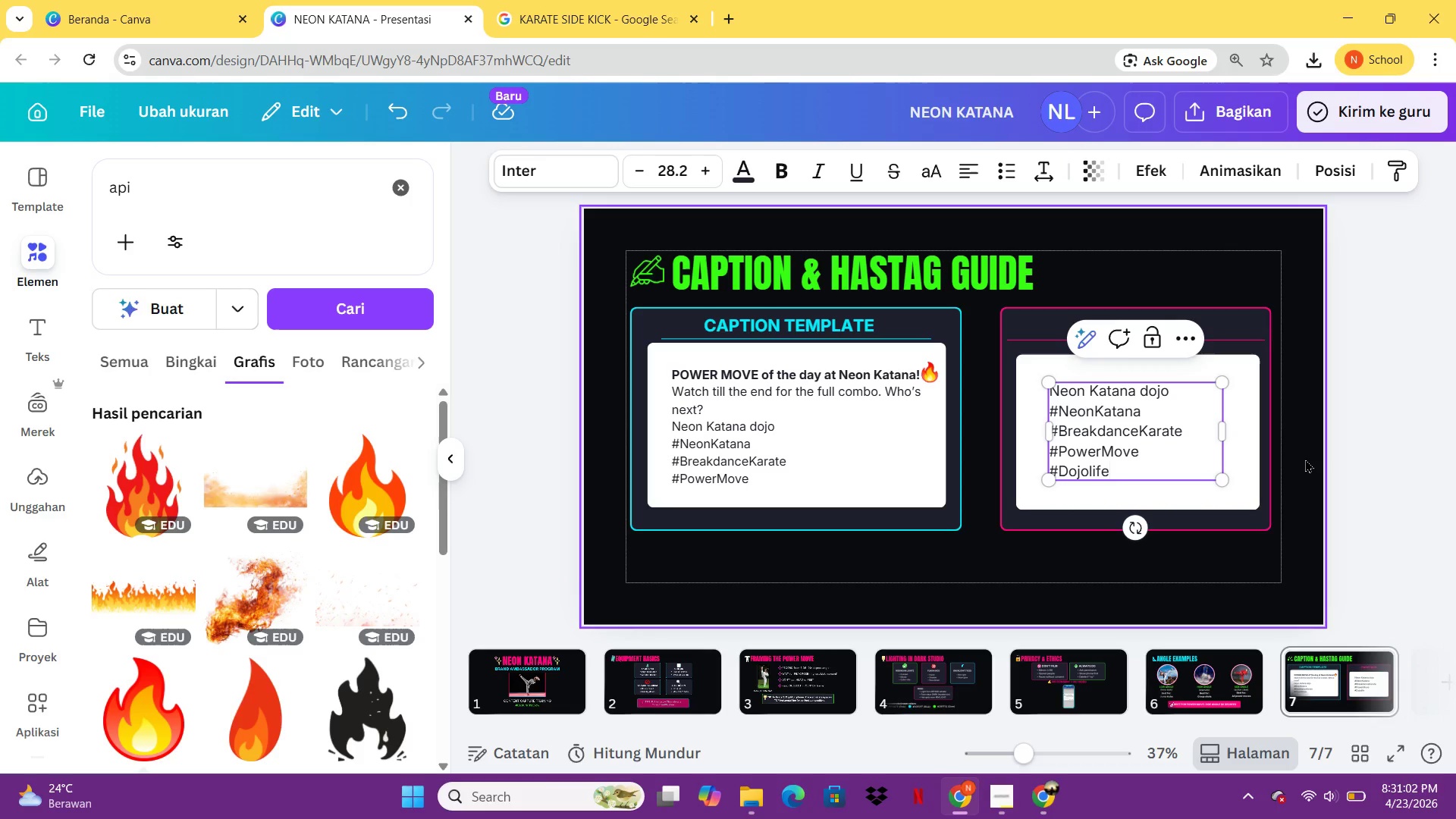 
left_click([1305, 459])
 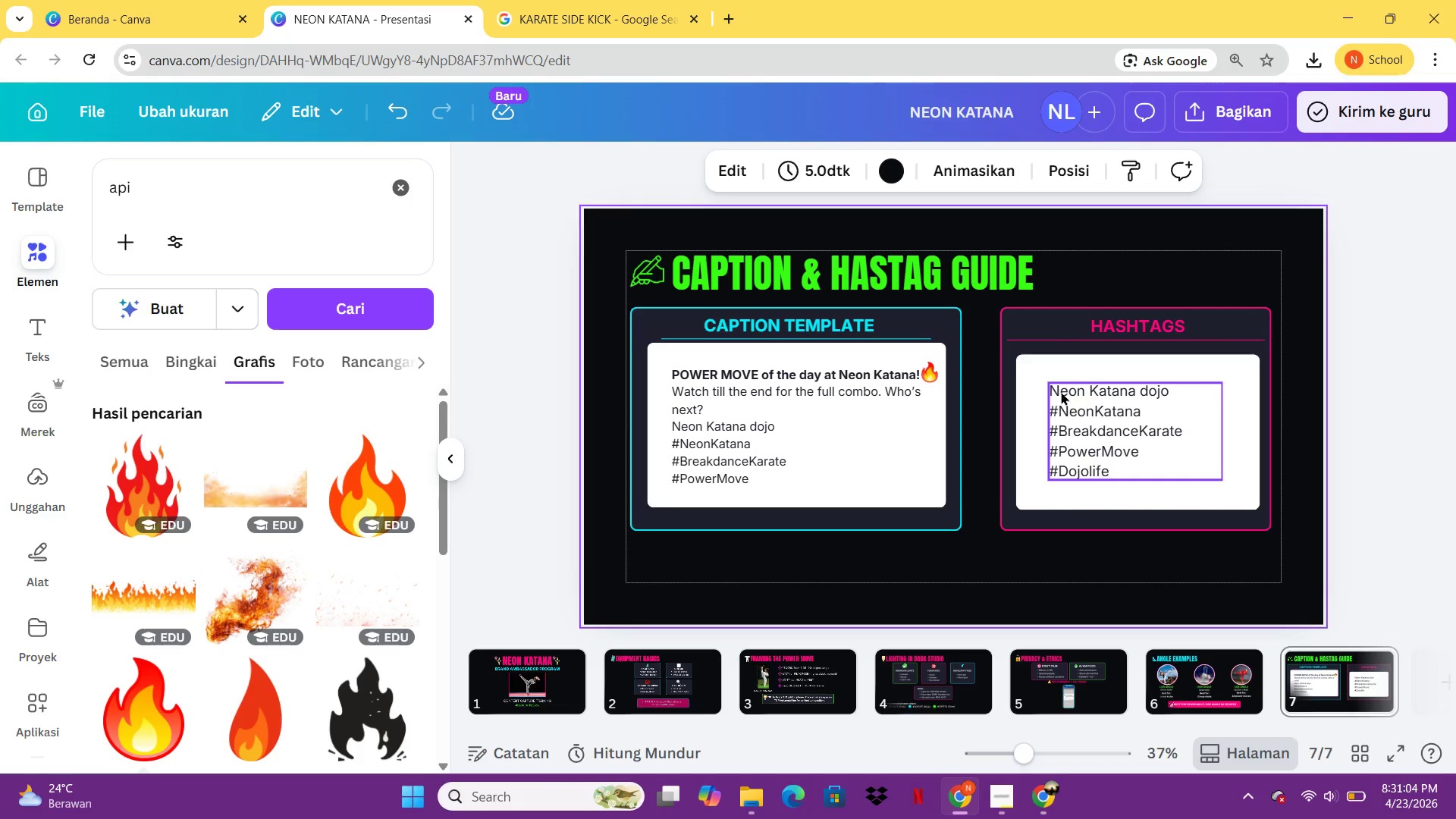 
double_click([1061, 391])
 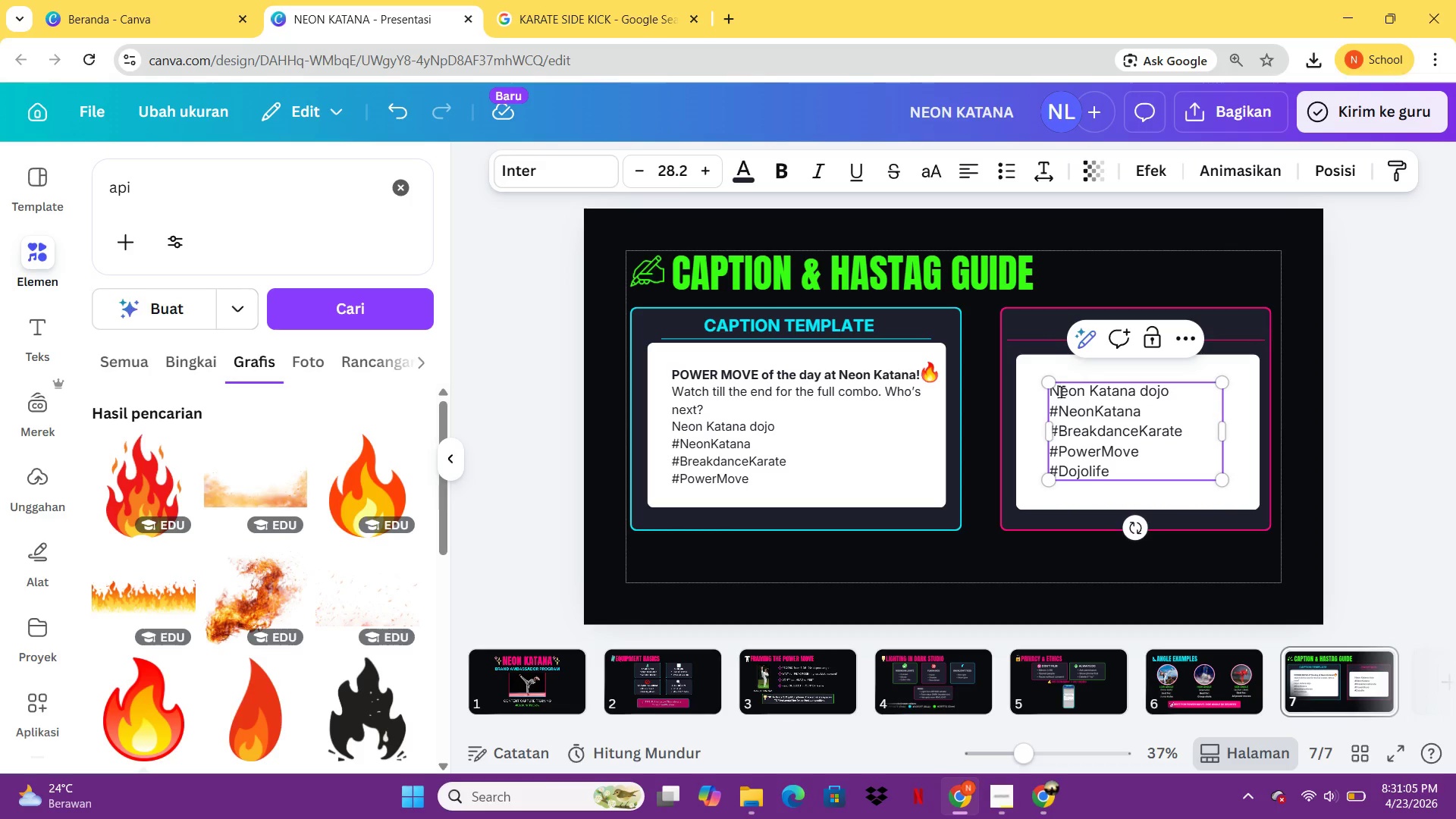 
key(ArrowLeft)
 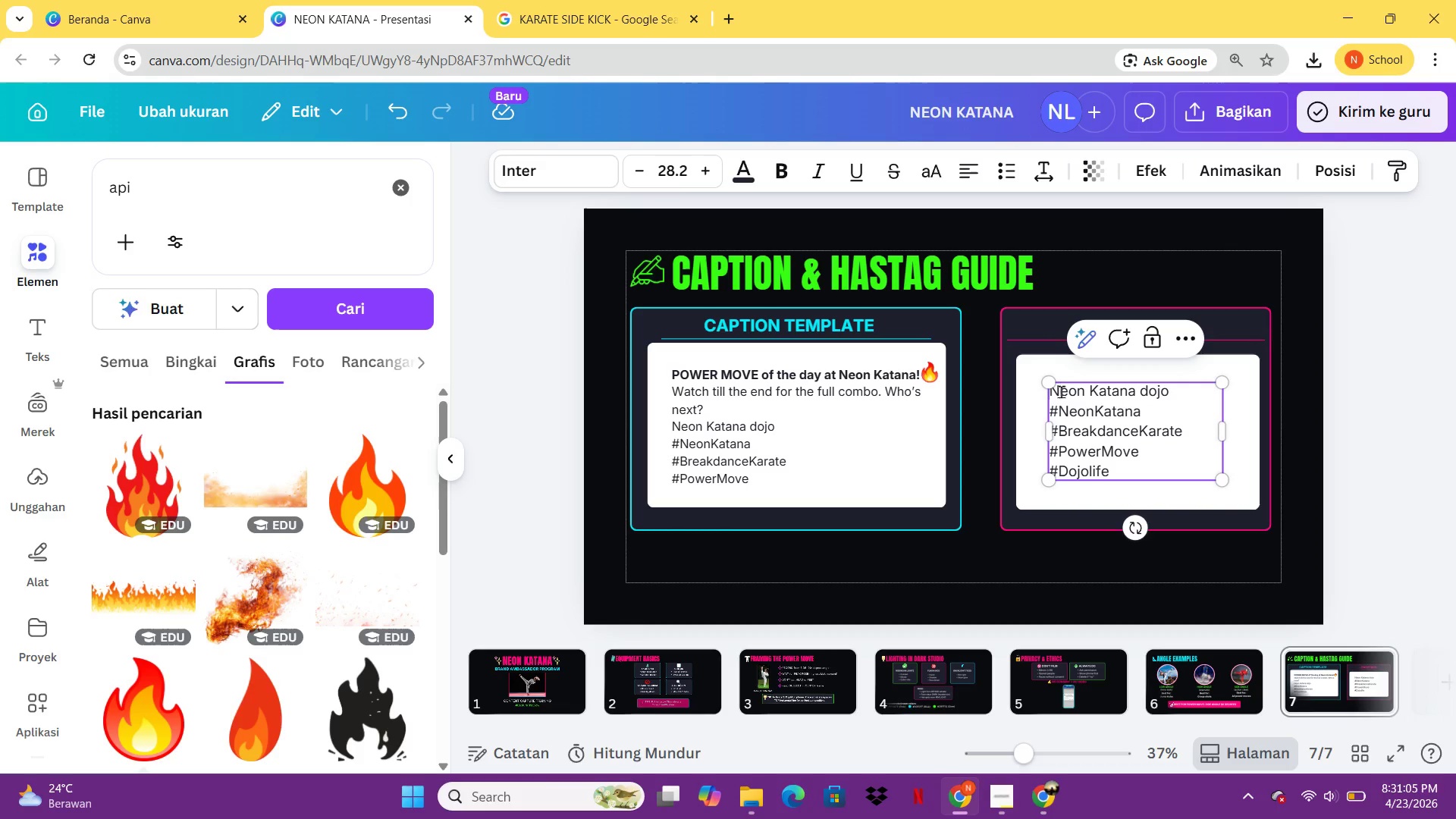 
key(Shift+3)
 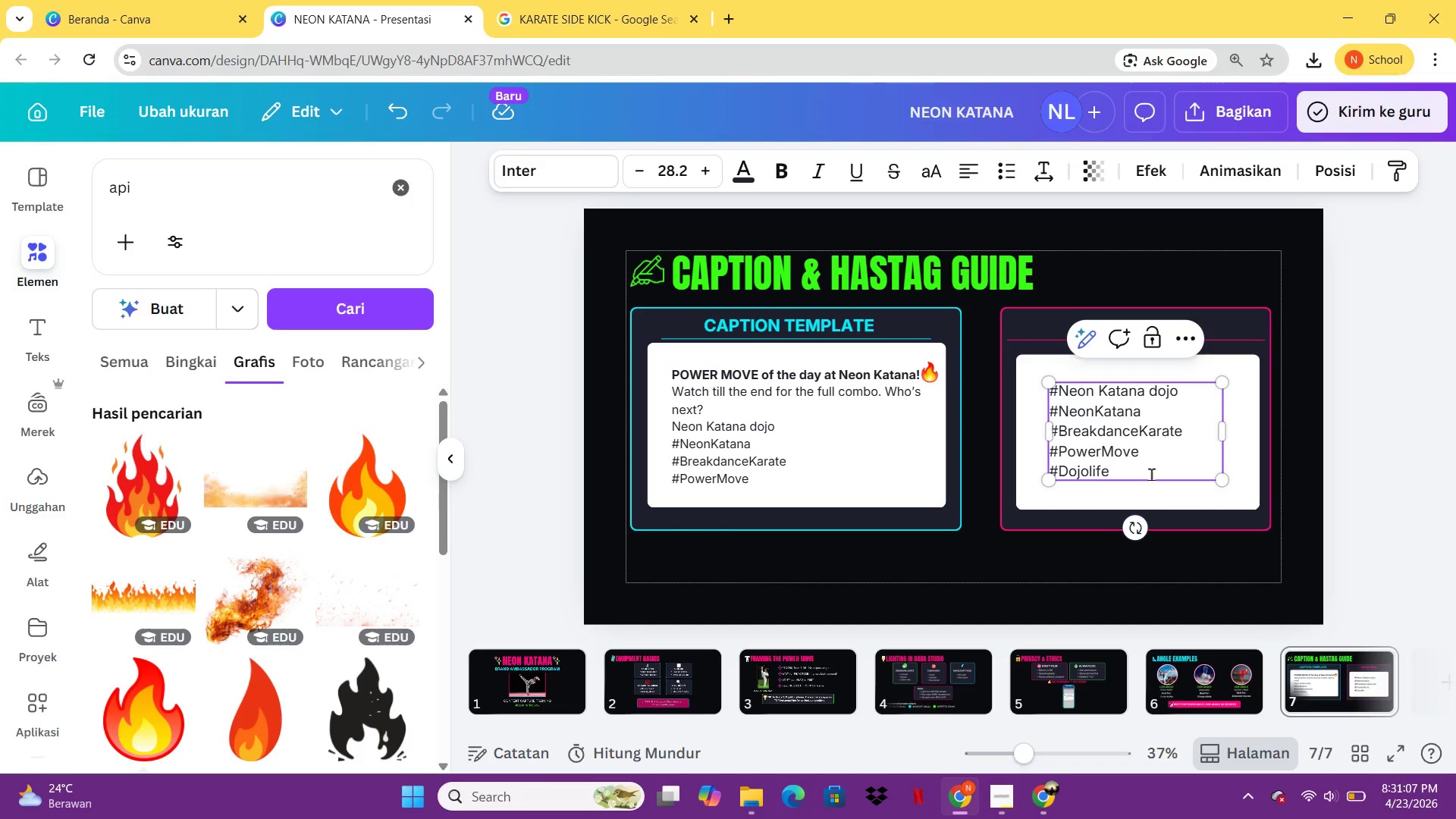 
left_click([1159, 479])
 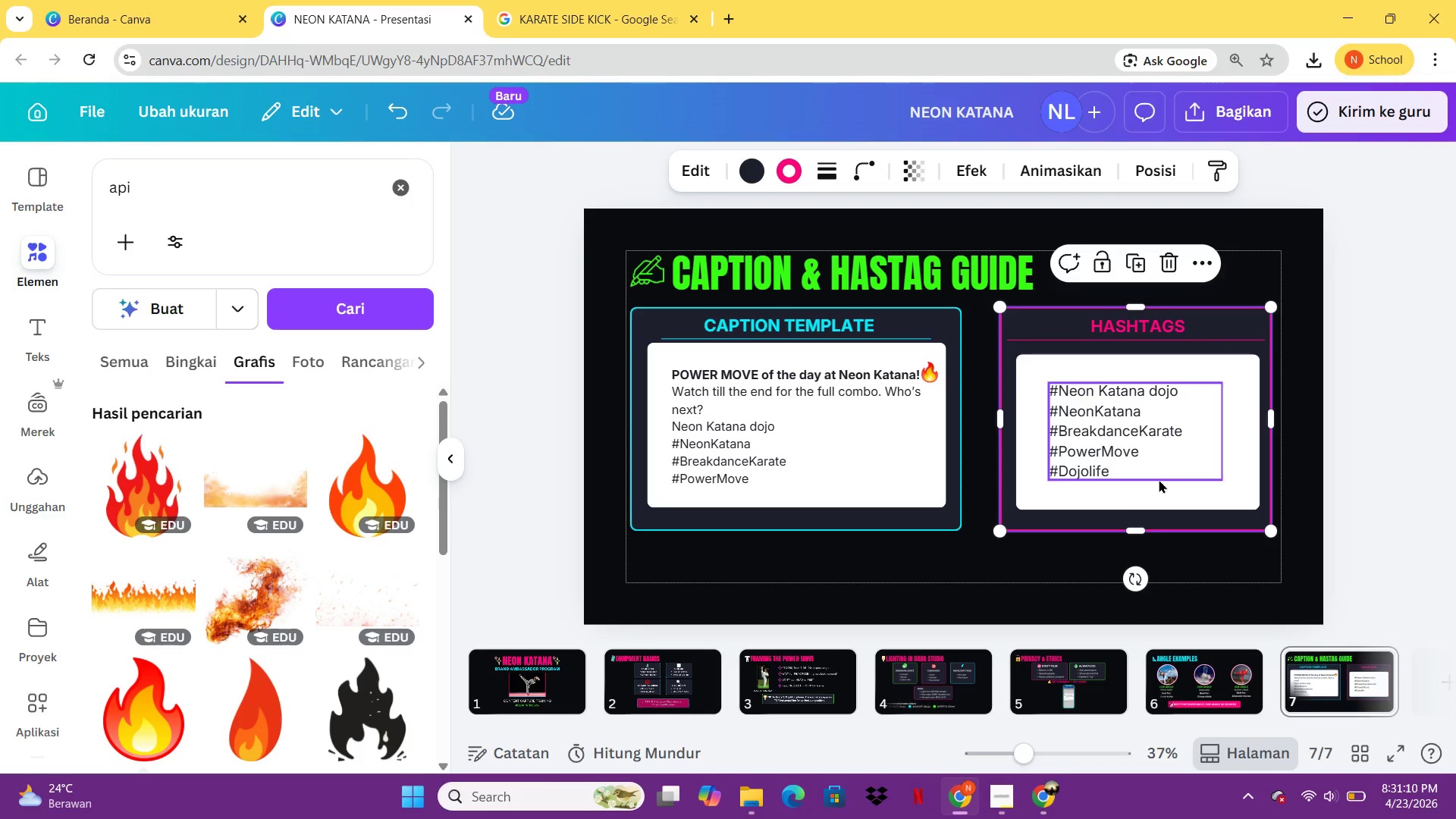 
left_click([1042, 478])
 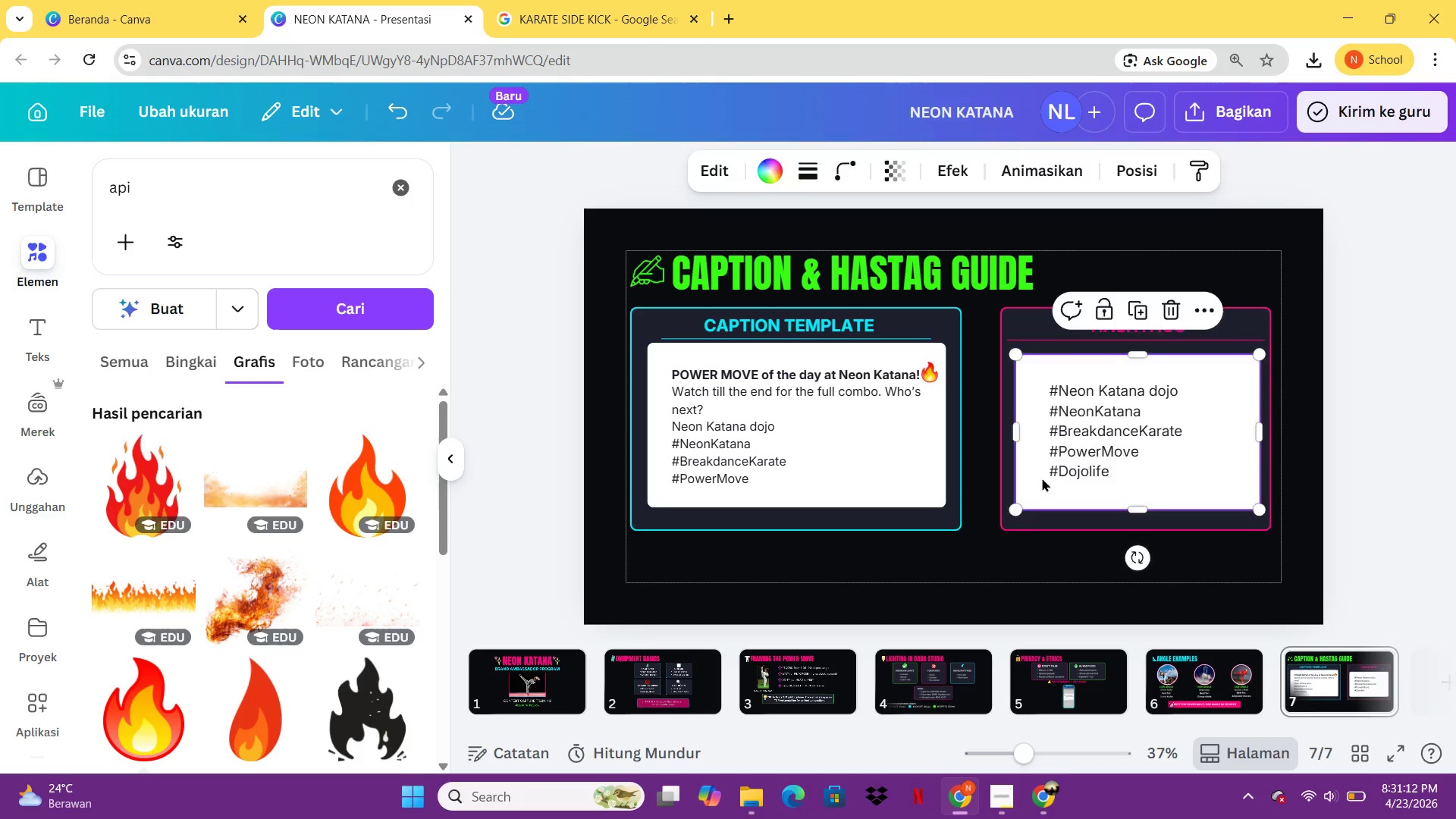 
key(Delete)
 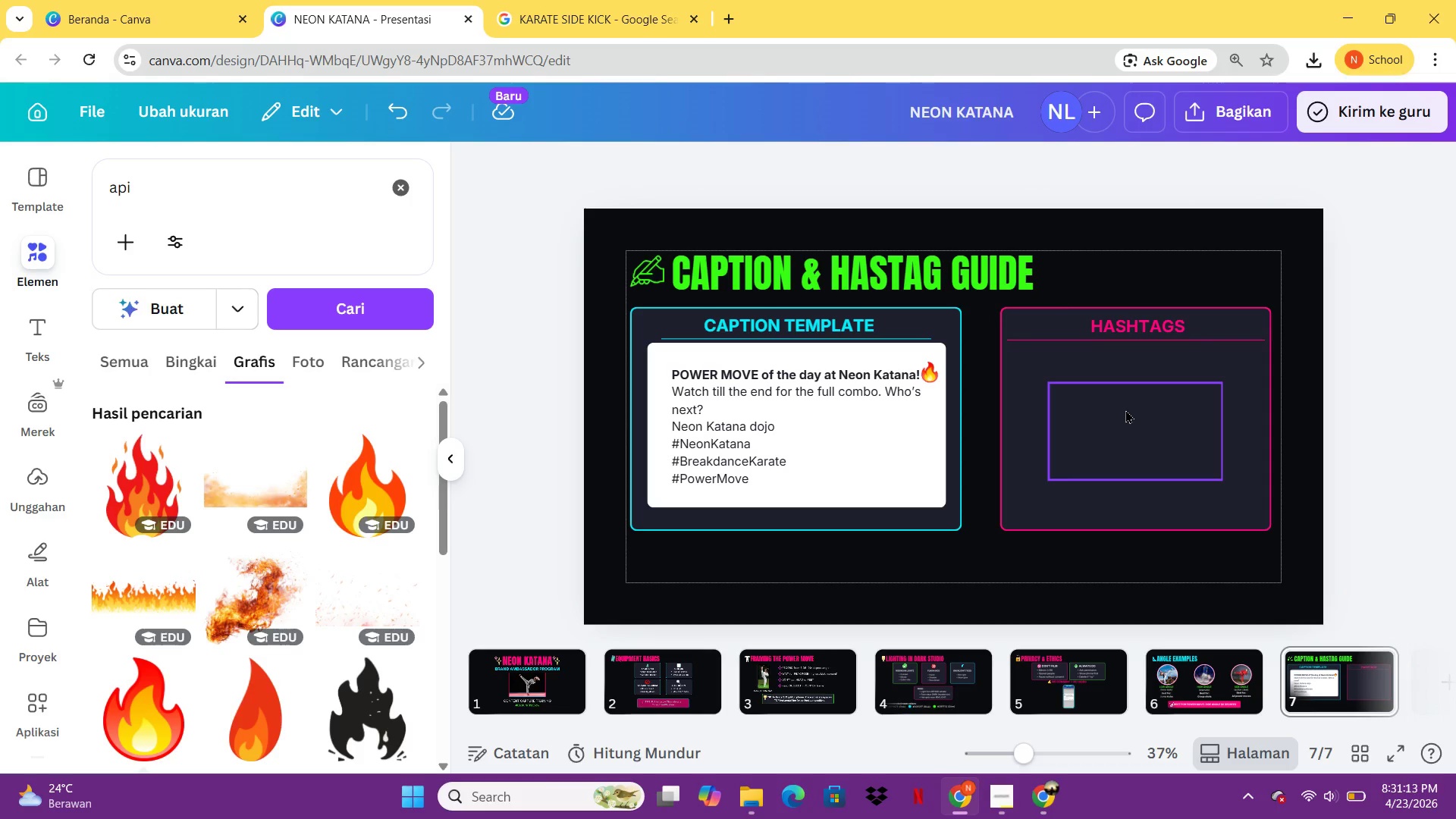 
left_click([1125, 410])
 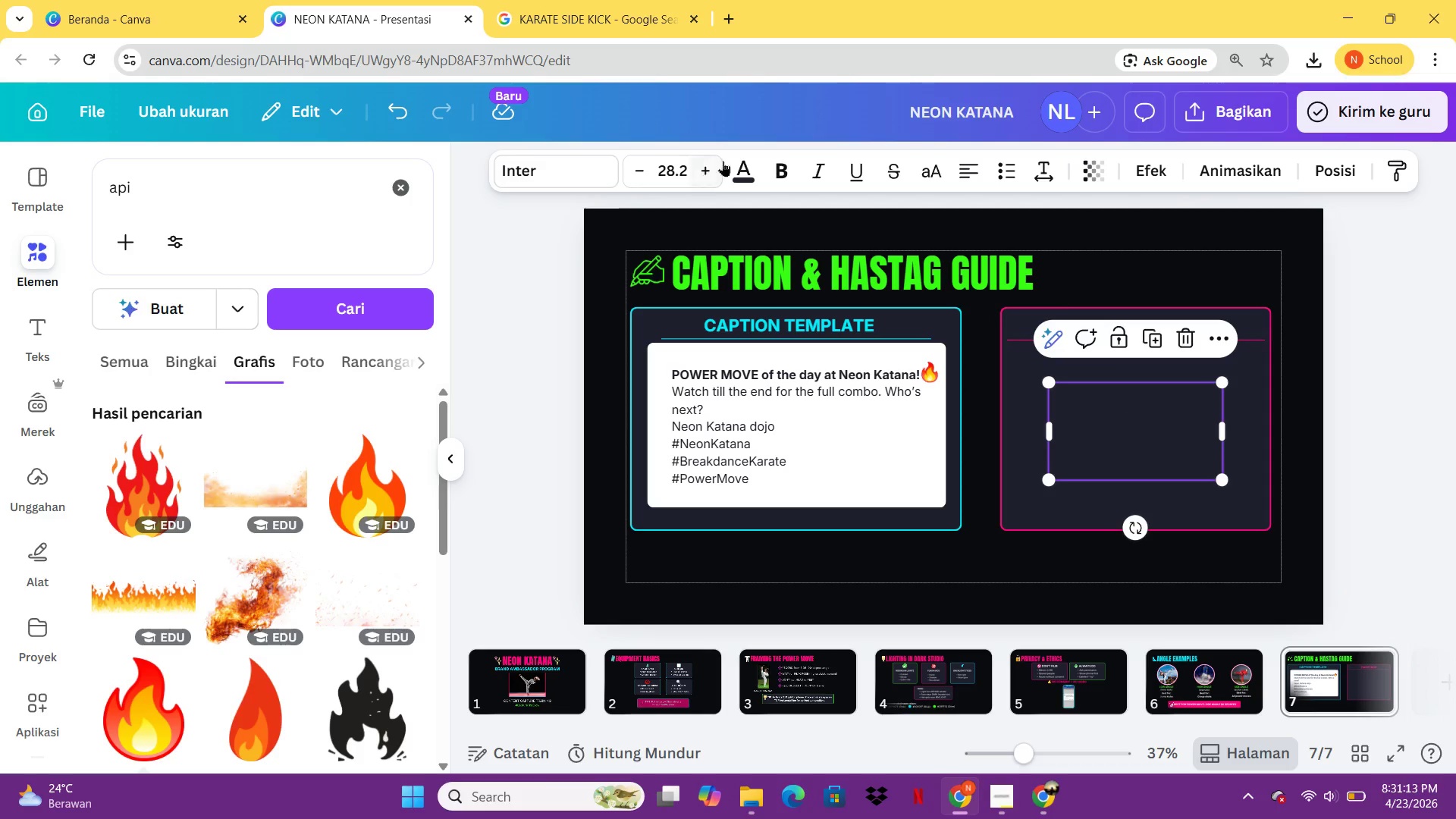 
left_click([726, 161])
 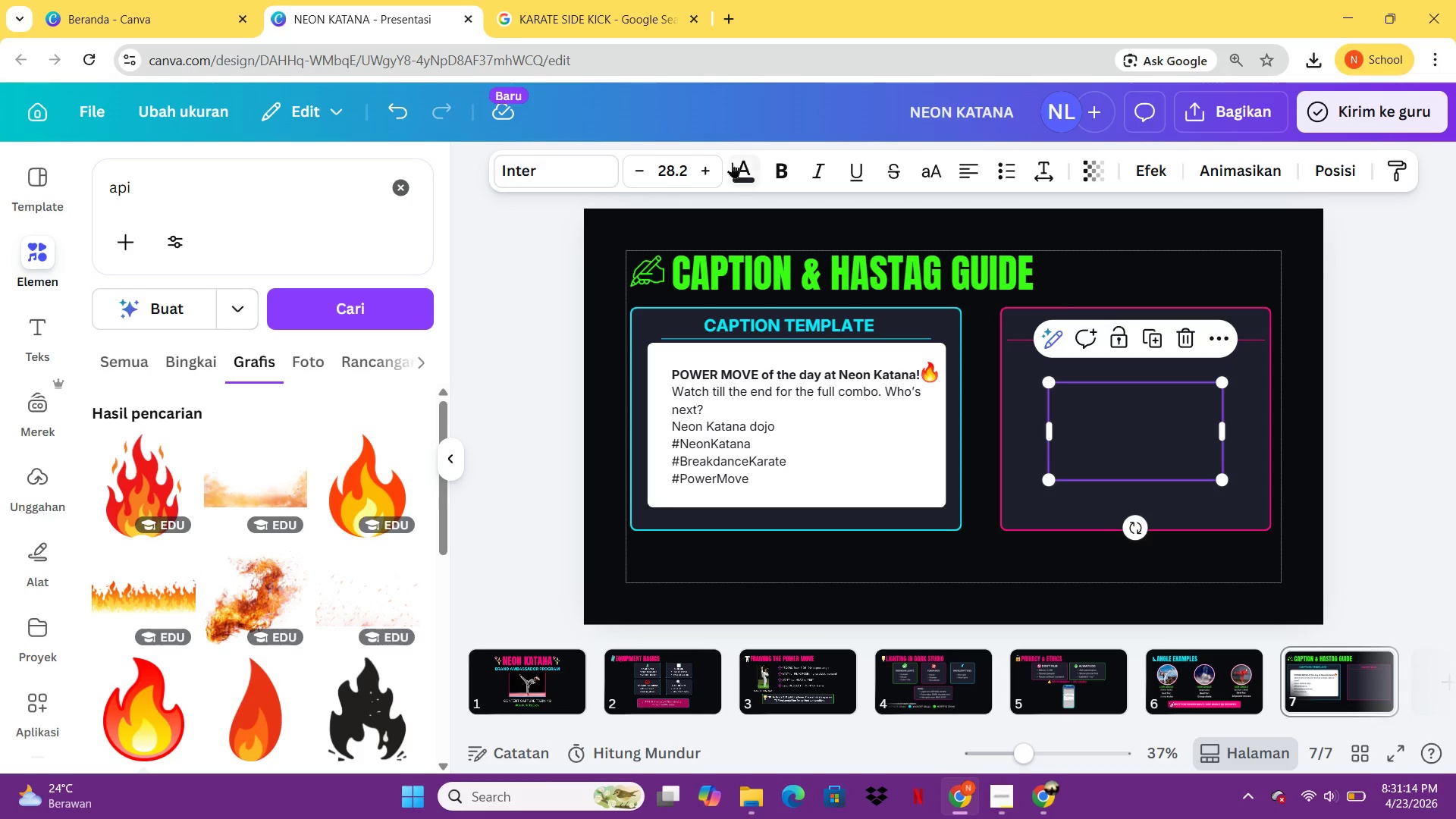 
left_click([732, 162])
 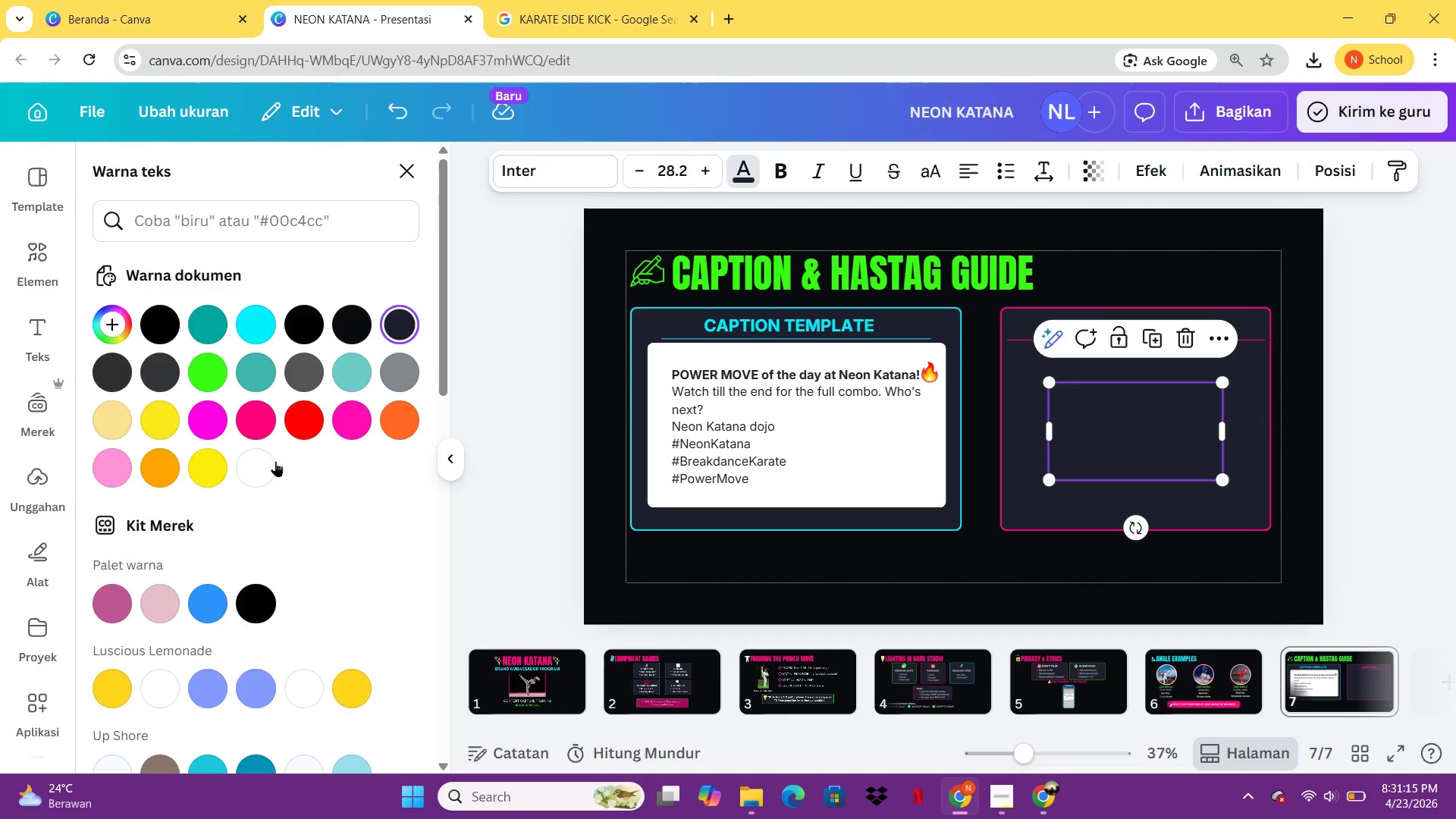 
left_click([274, 462])
 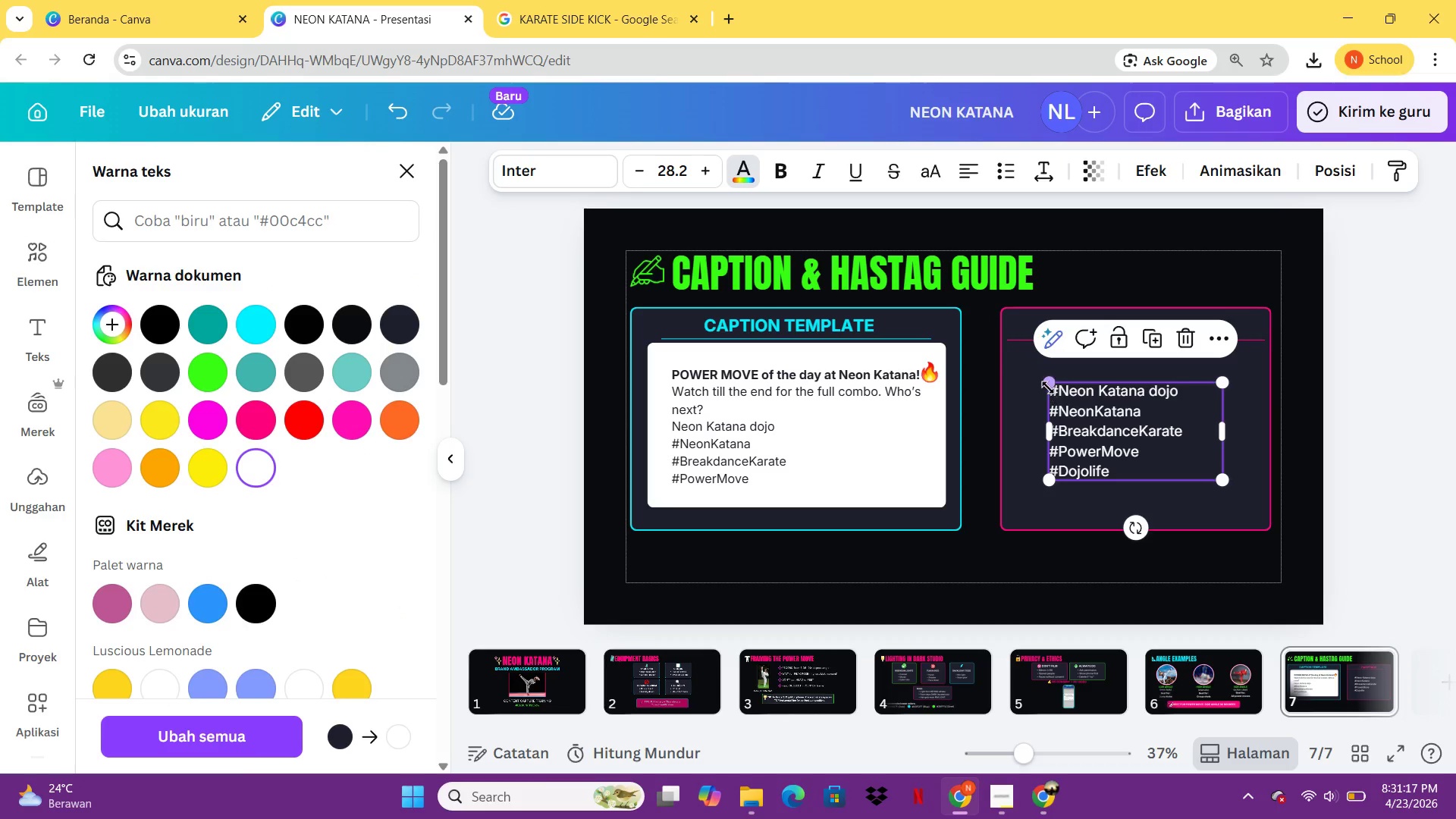 
left_click_drag(start_coordinate=[1050, 383], to_coordinate=[1030, 353])
 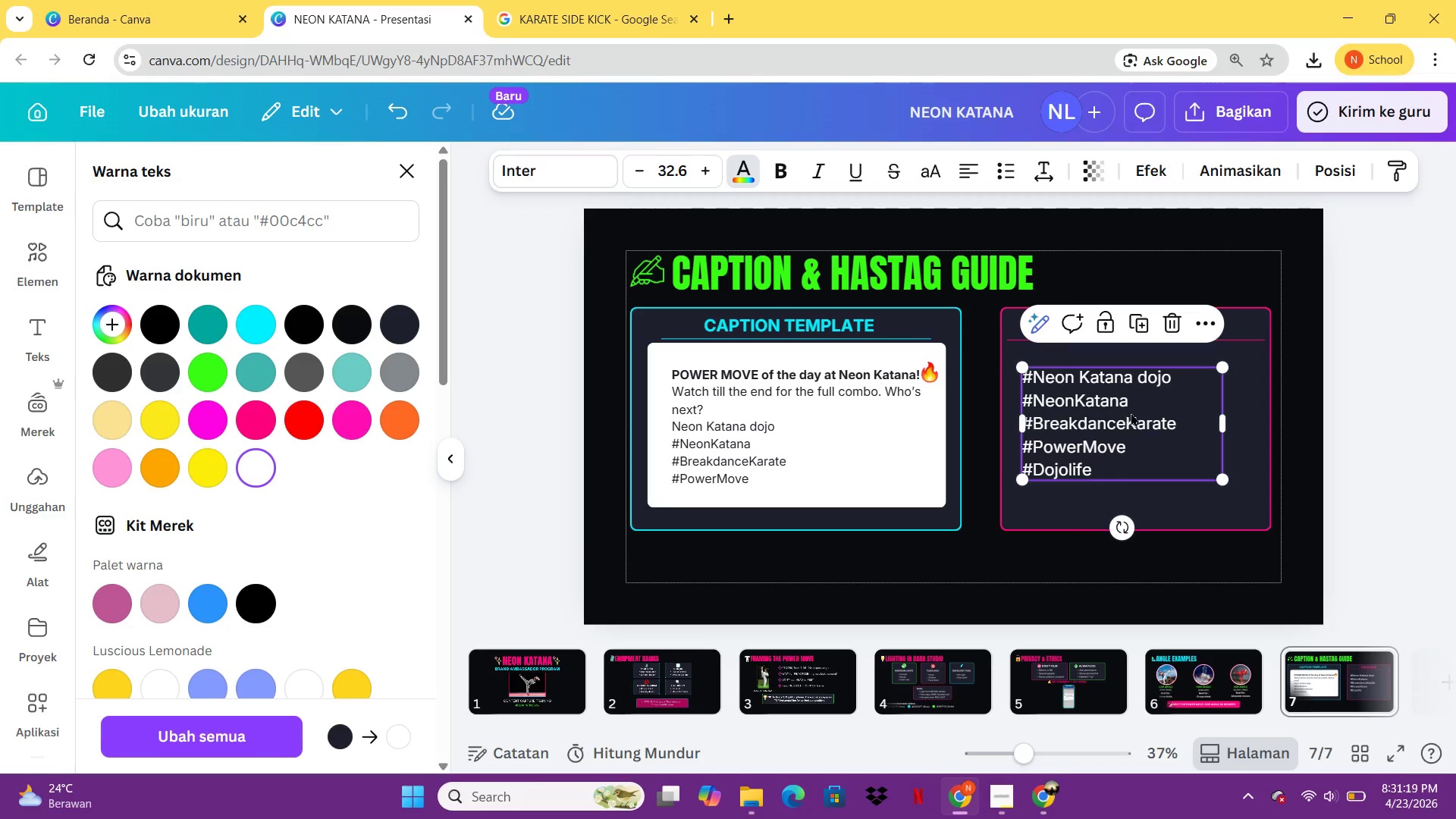 
left_click_drag(start_coordinate=[1120, 413], to_coordinate=[1141, 413])
 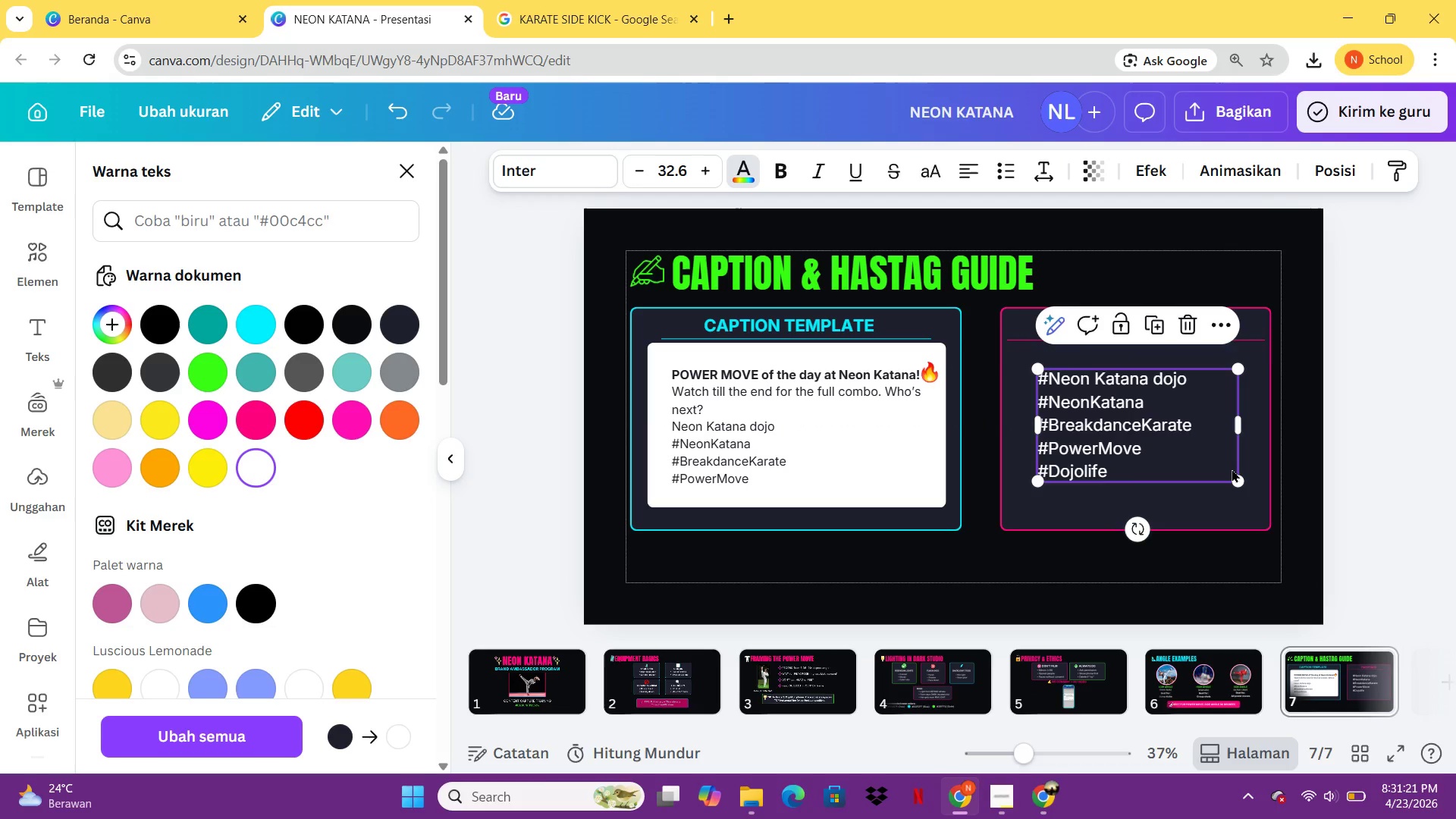 
left_click([1232, 469])
 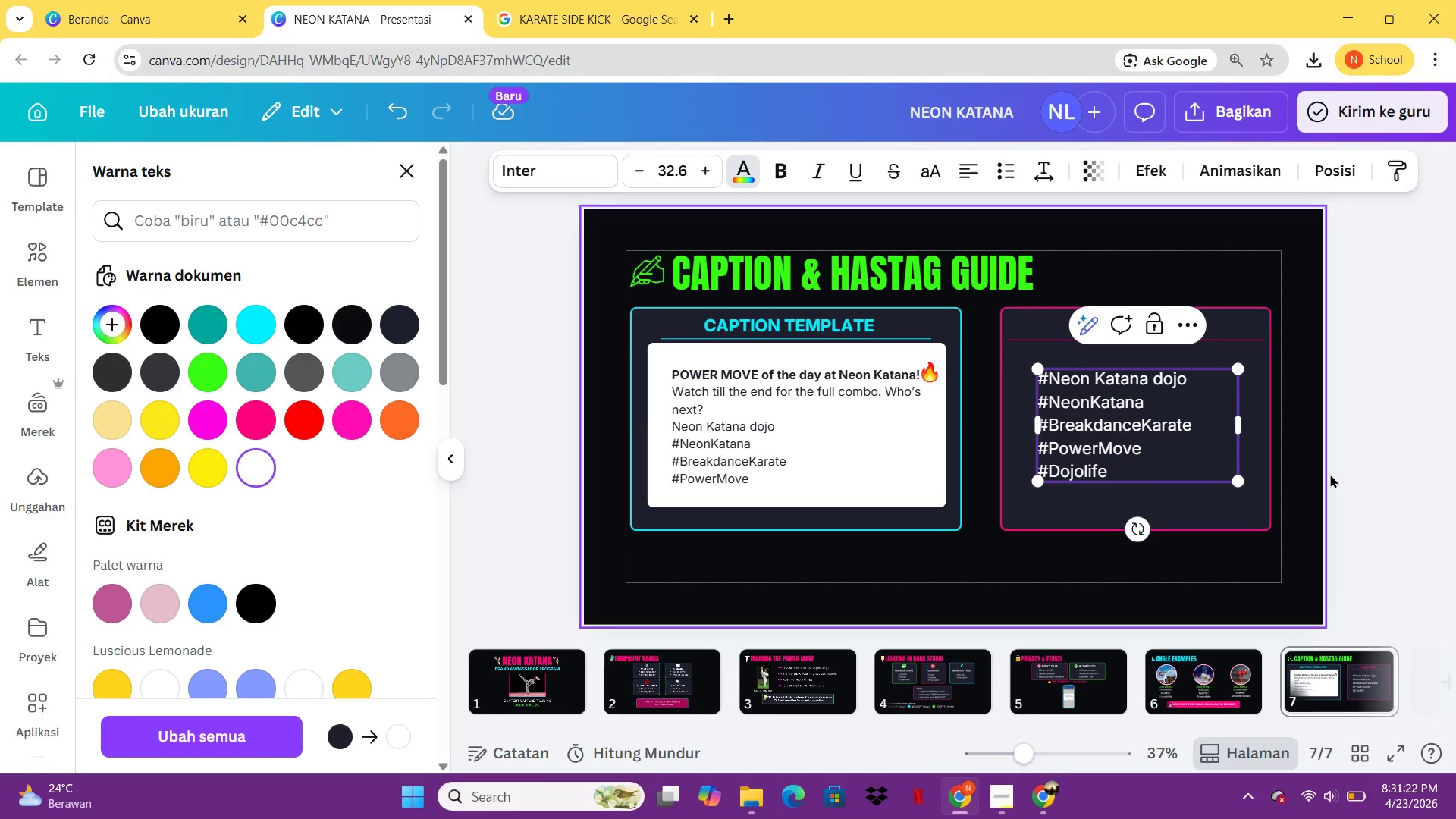 
left_click([1343, 468])
 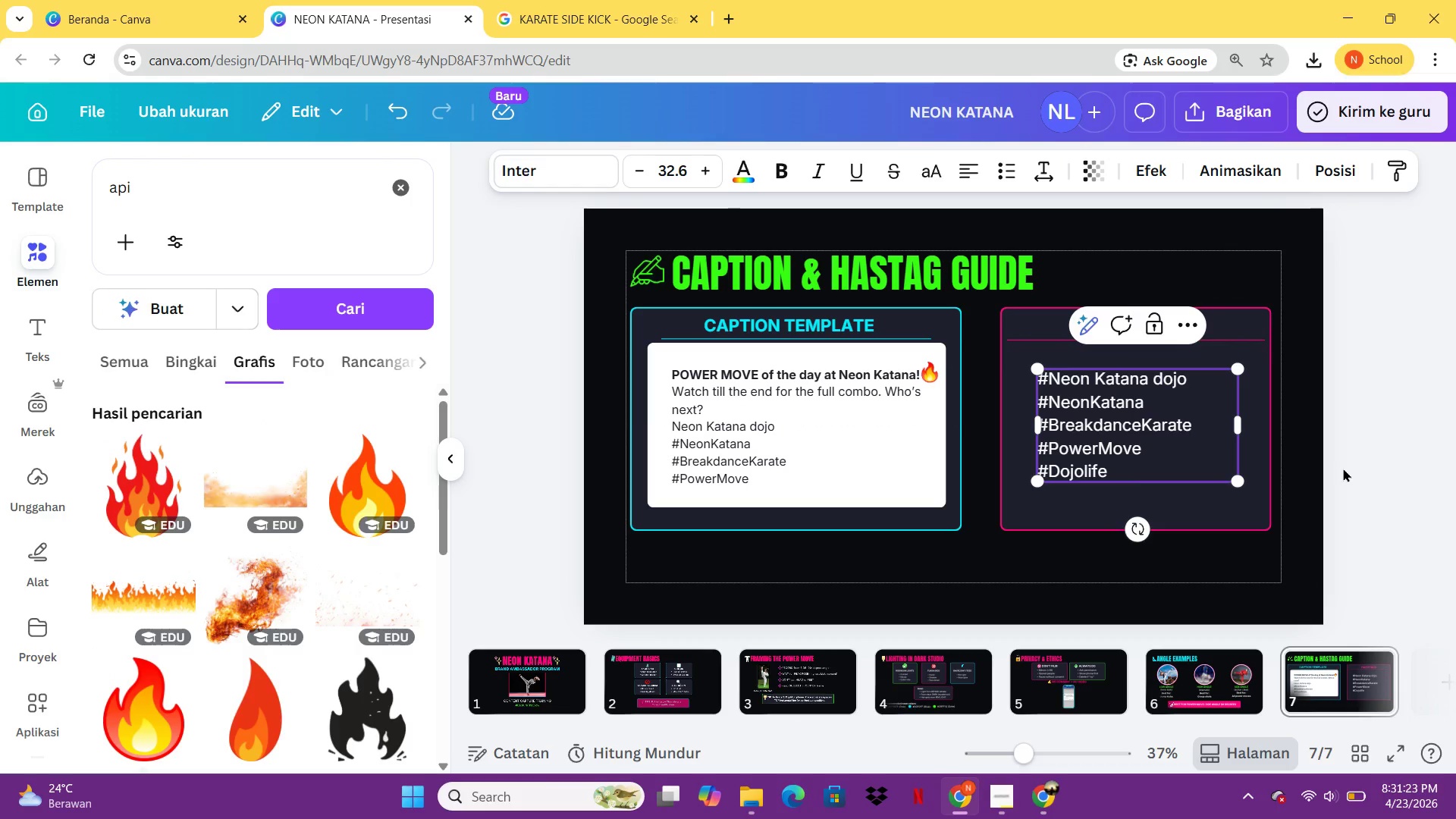 
left_click([1343, 468])
 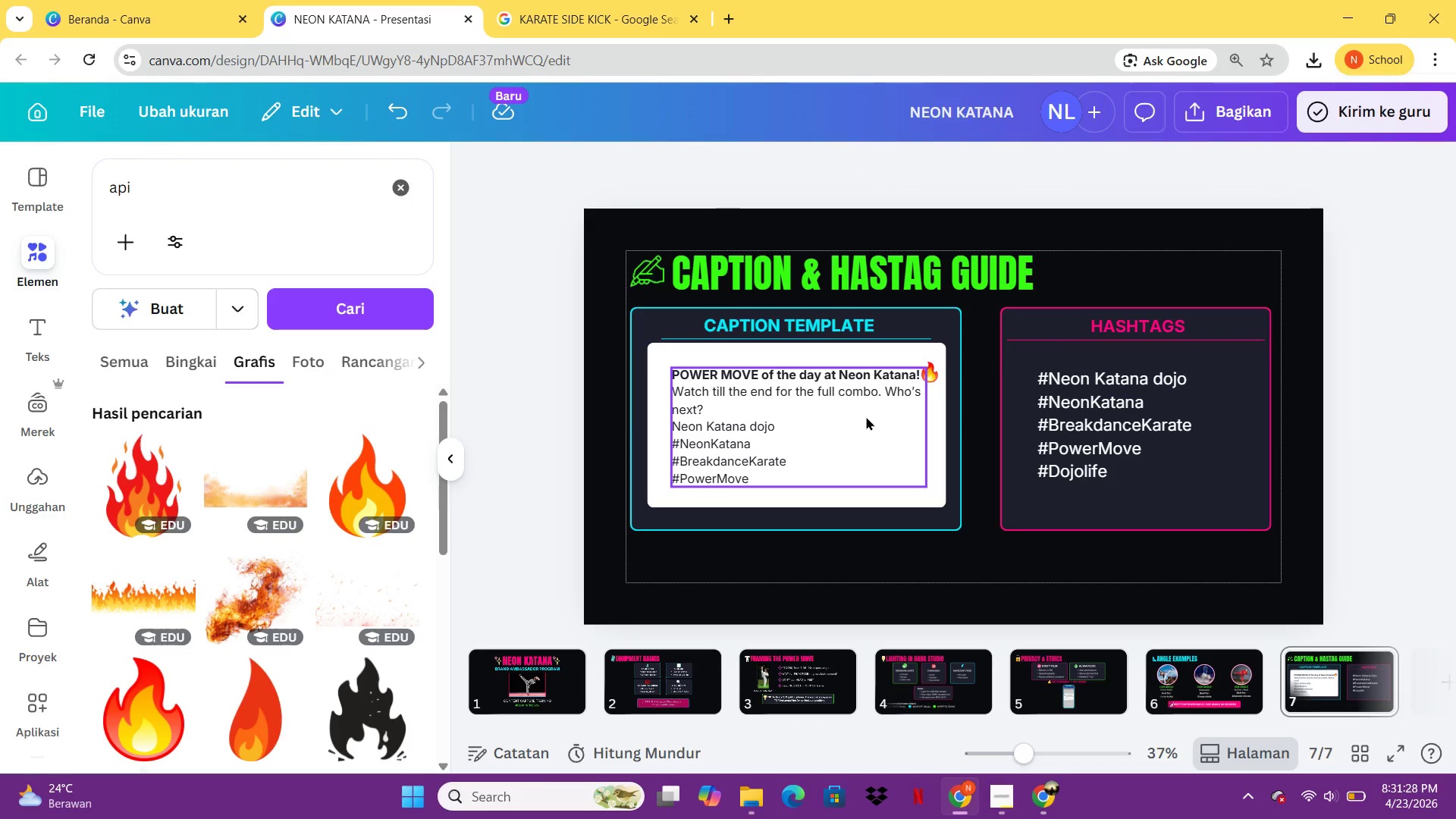 
wait(6.62)
 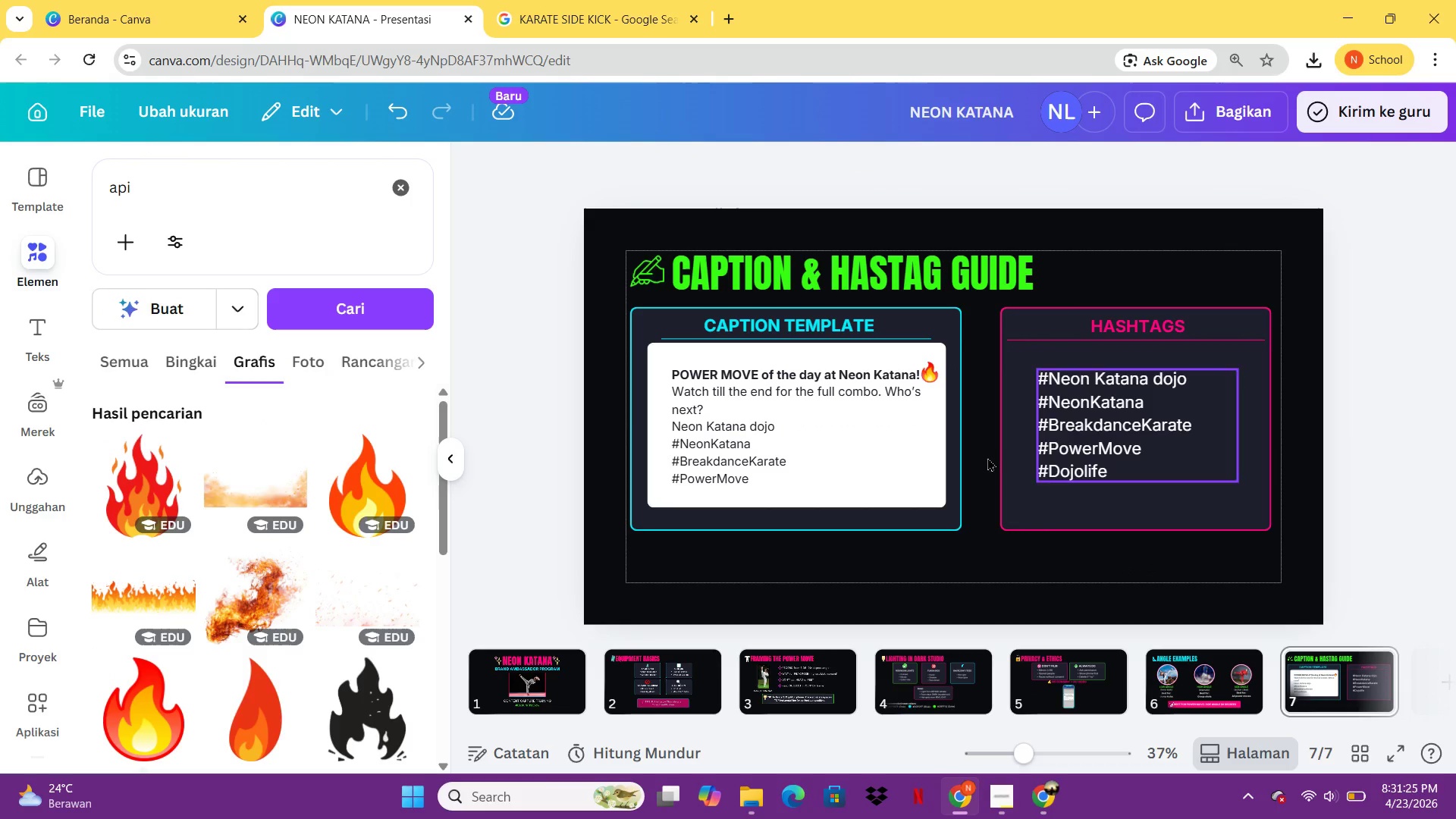 
left_click([1131, 321])
 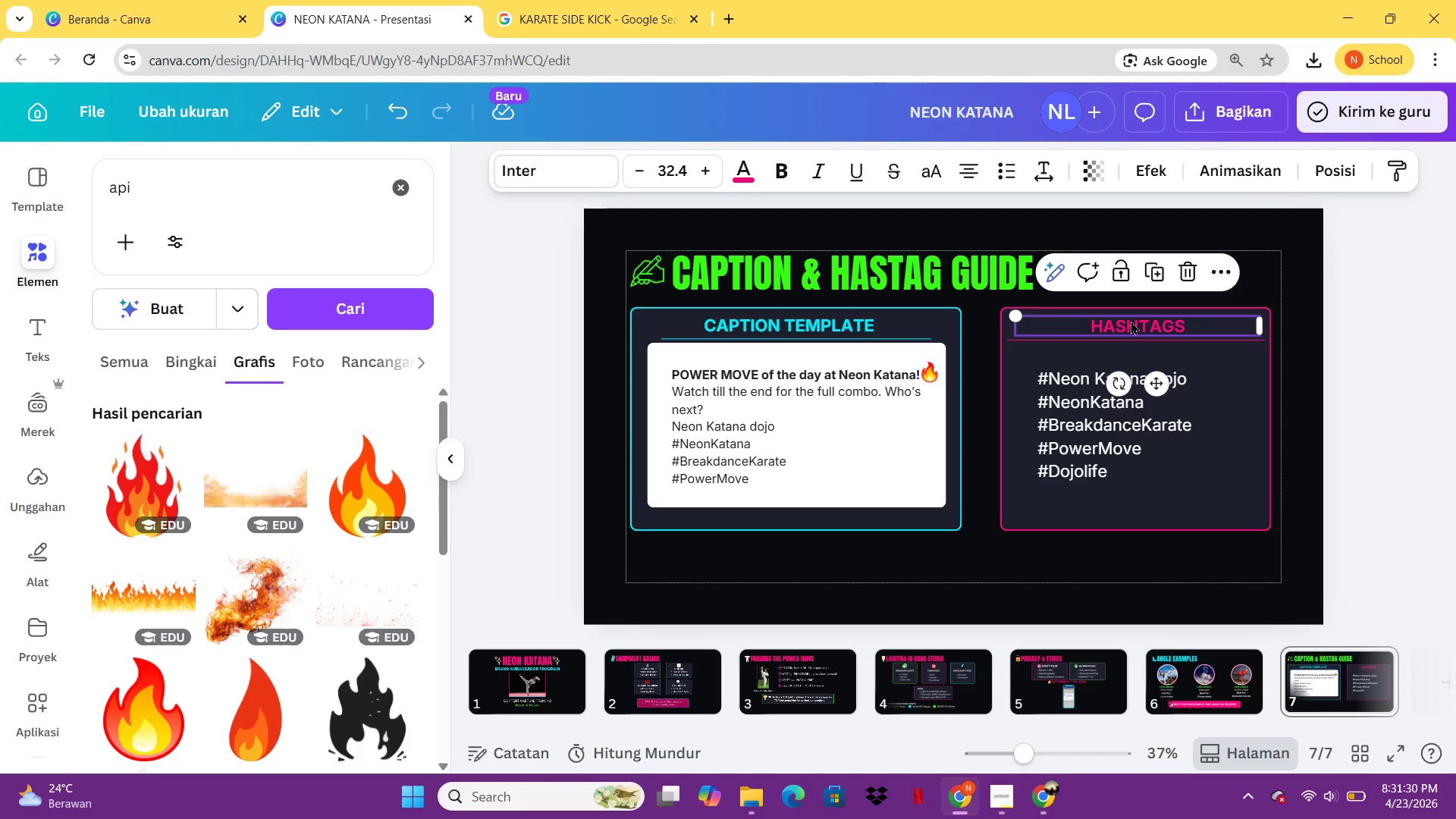 
key(Control+C)
 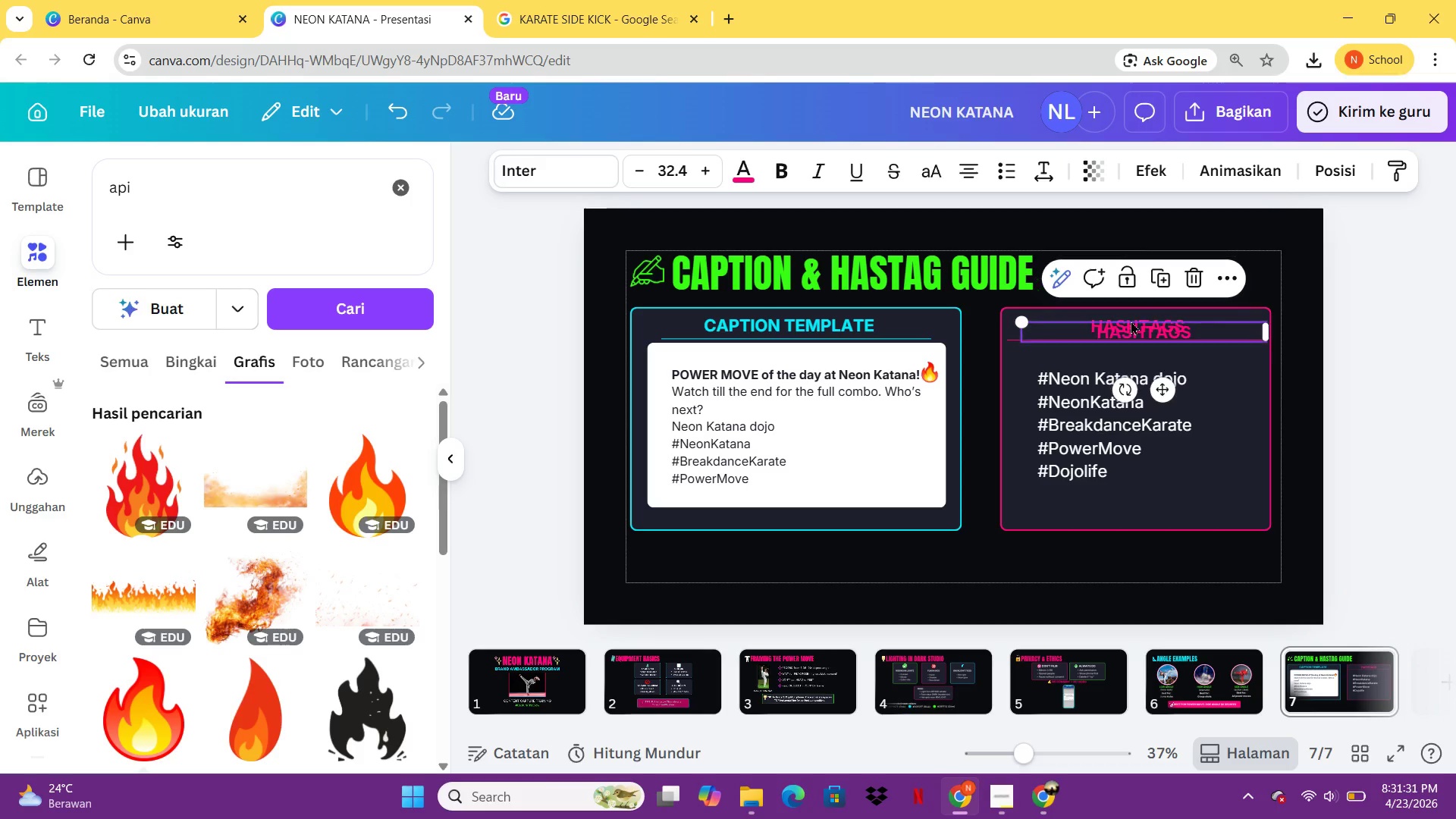 
key(Control+V)
 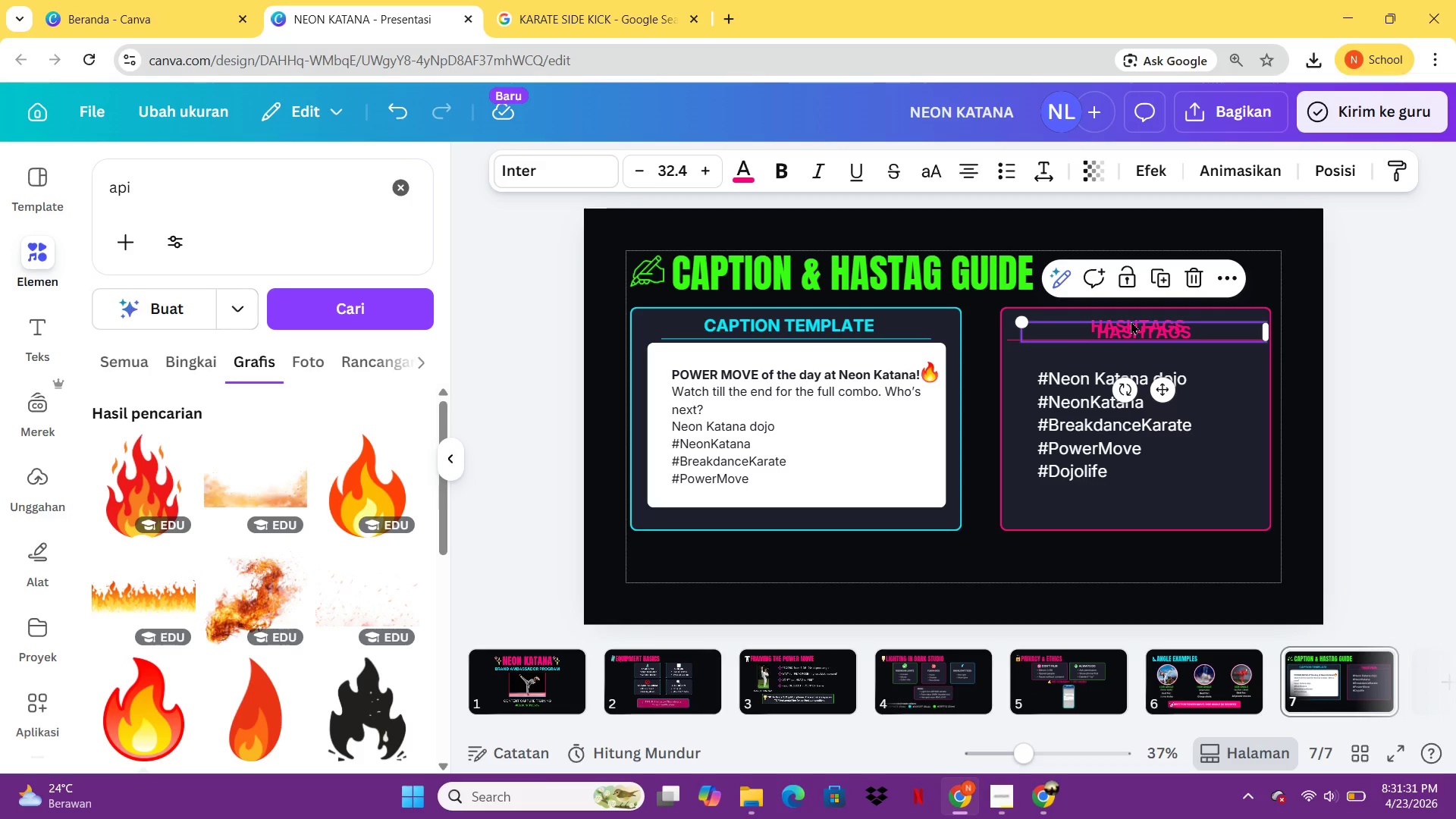 
left_click_drag(start_coordinate=[1131, 321], to_coordinate=[787, 507])
 